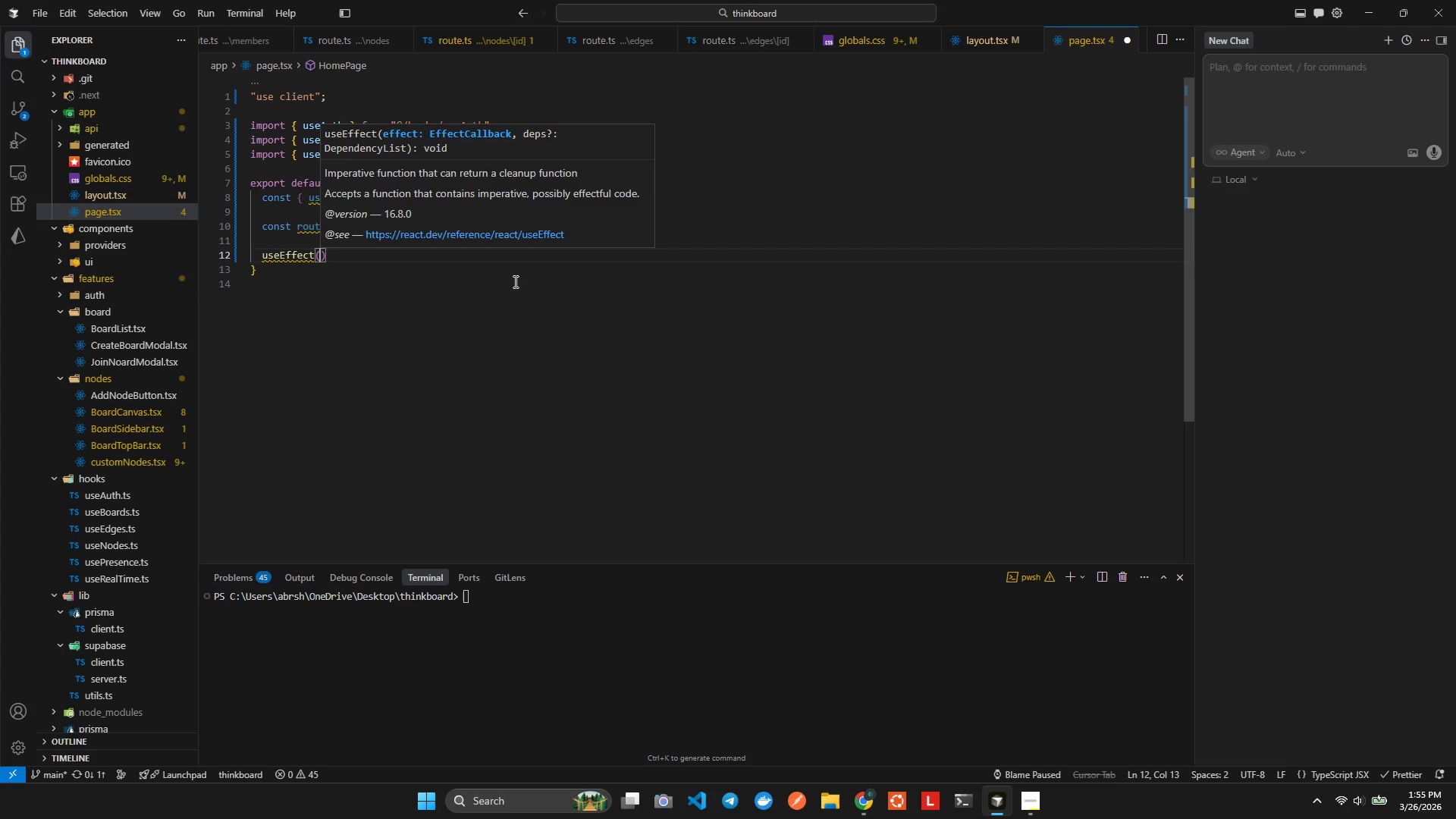 
key(Shift+9)
 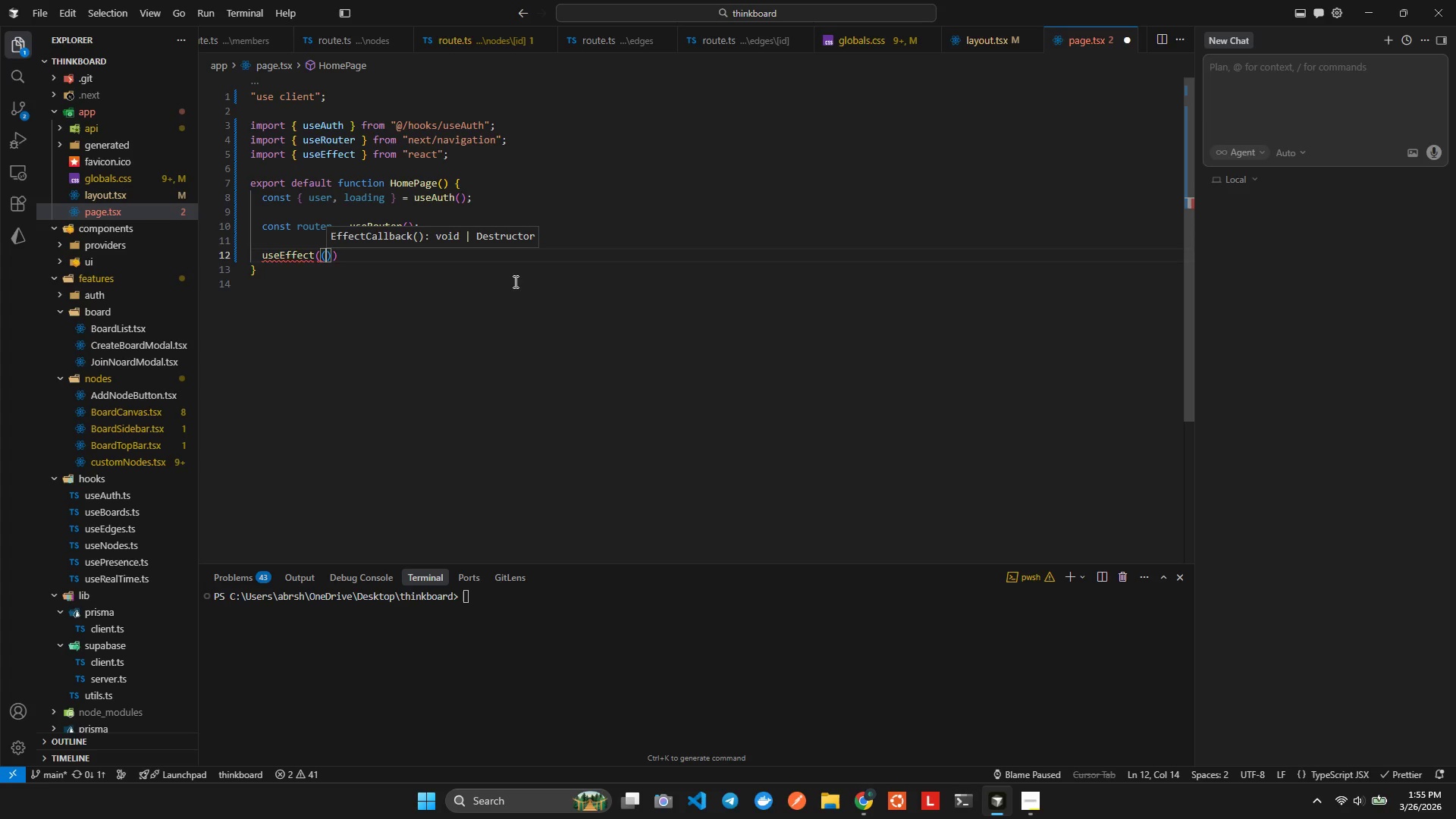 
key(ArrowRight)
 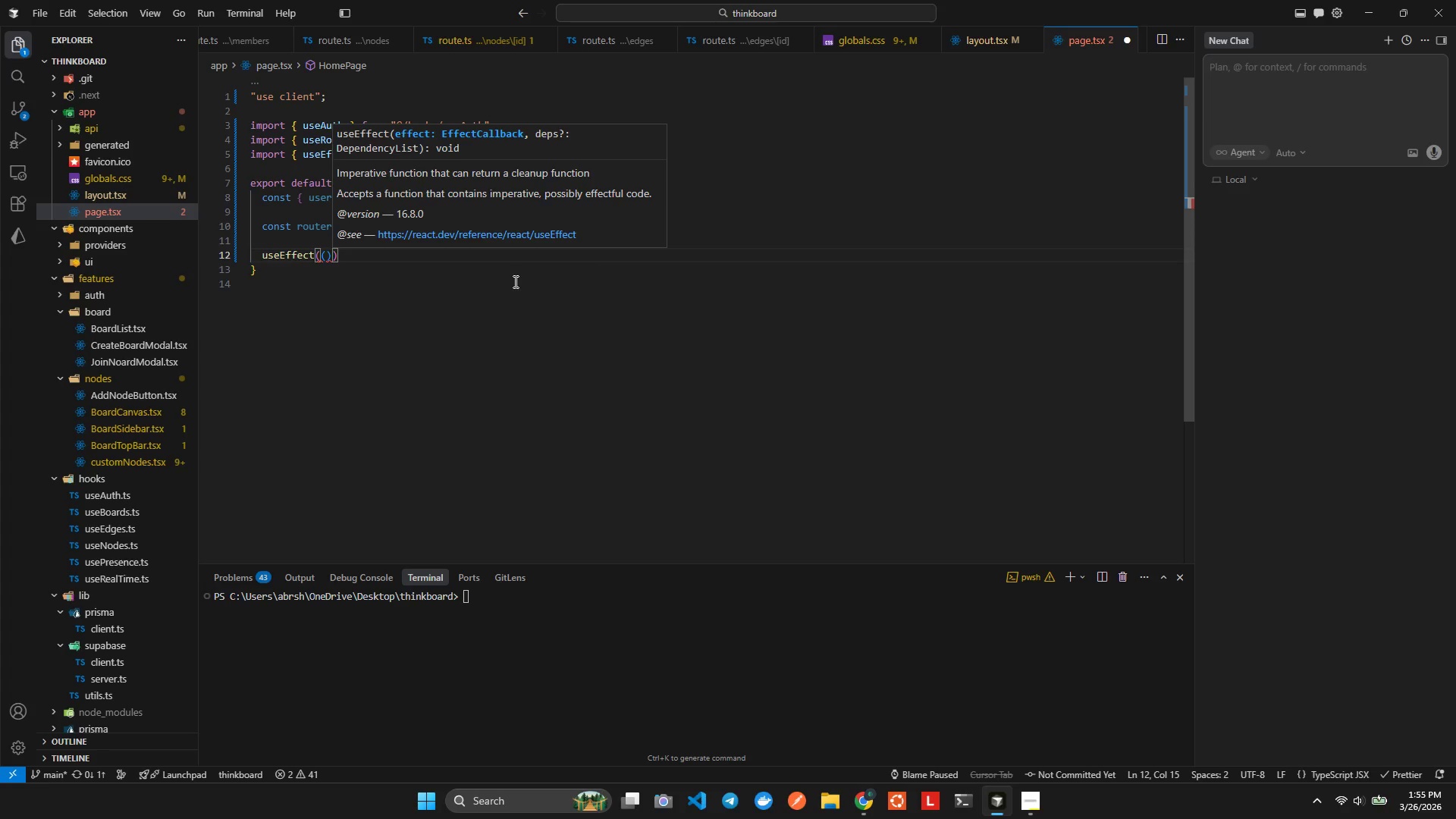 
key(Minus)
 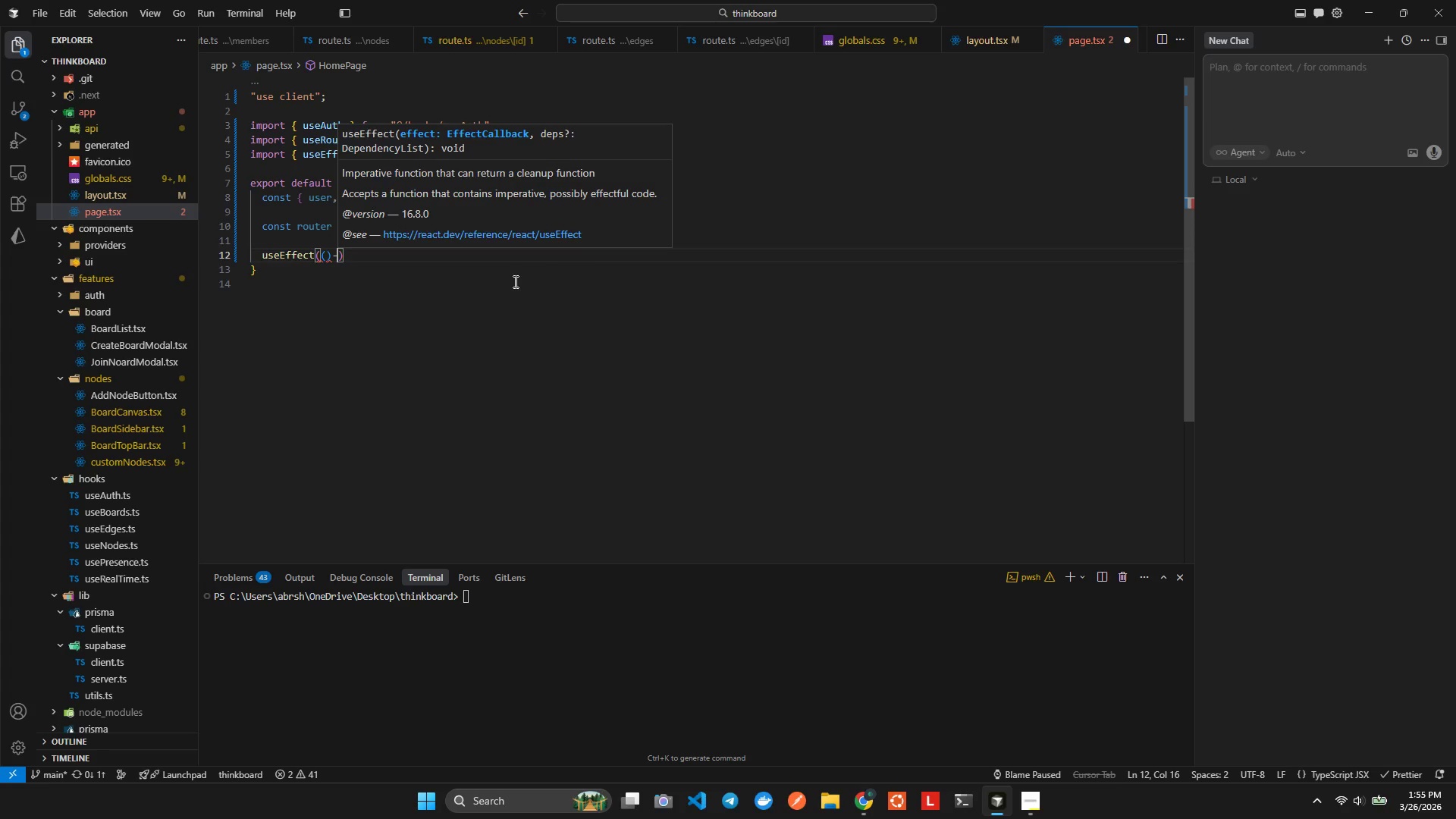 
key(Shift+ShiftLeft)
 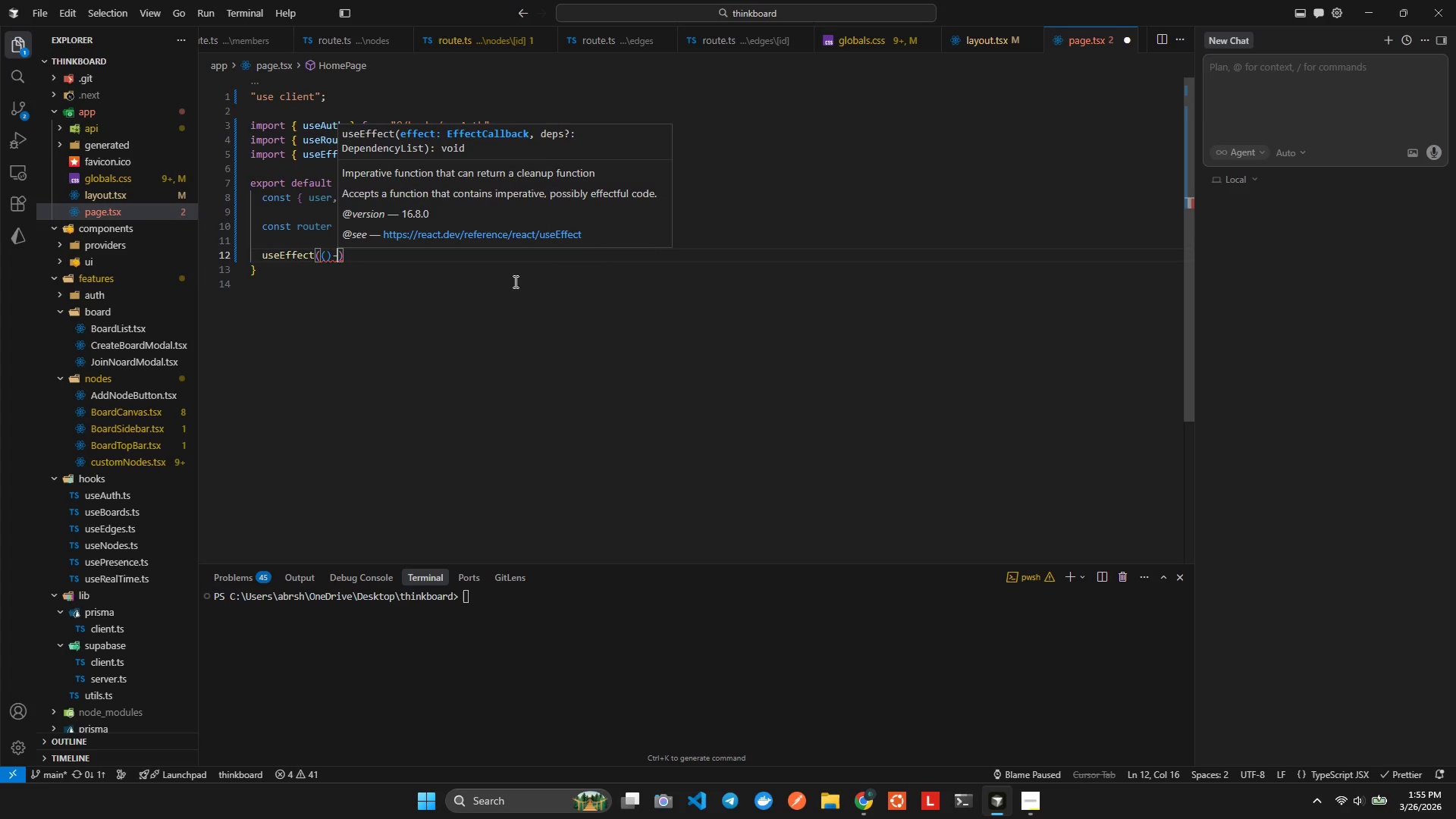 
key(Backspace)
 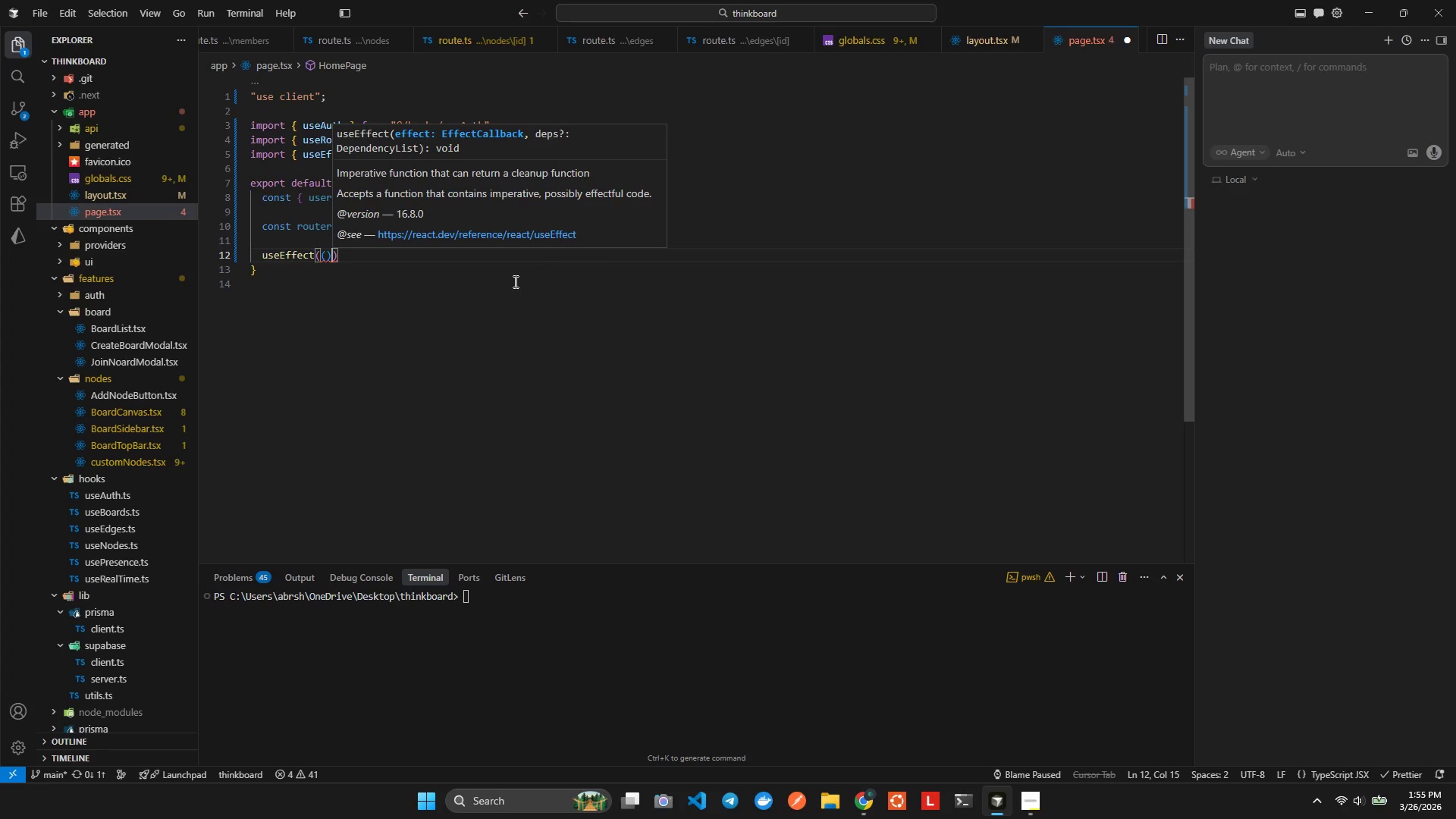 
key(Shift+ShiftLeft)
 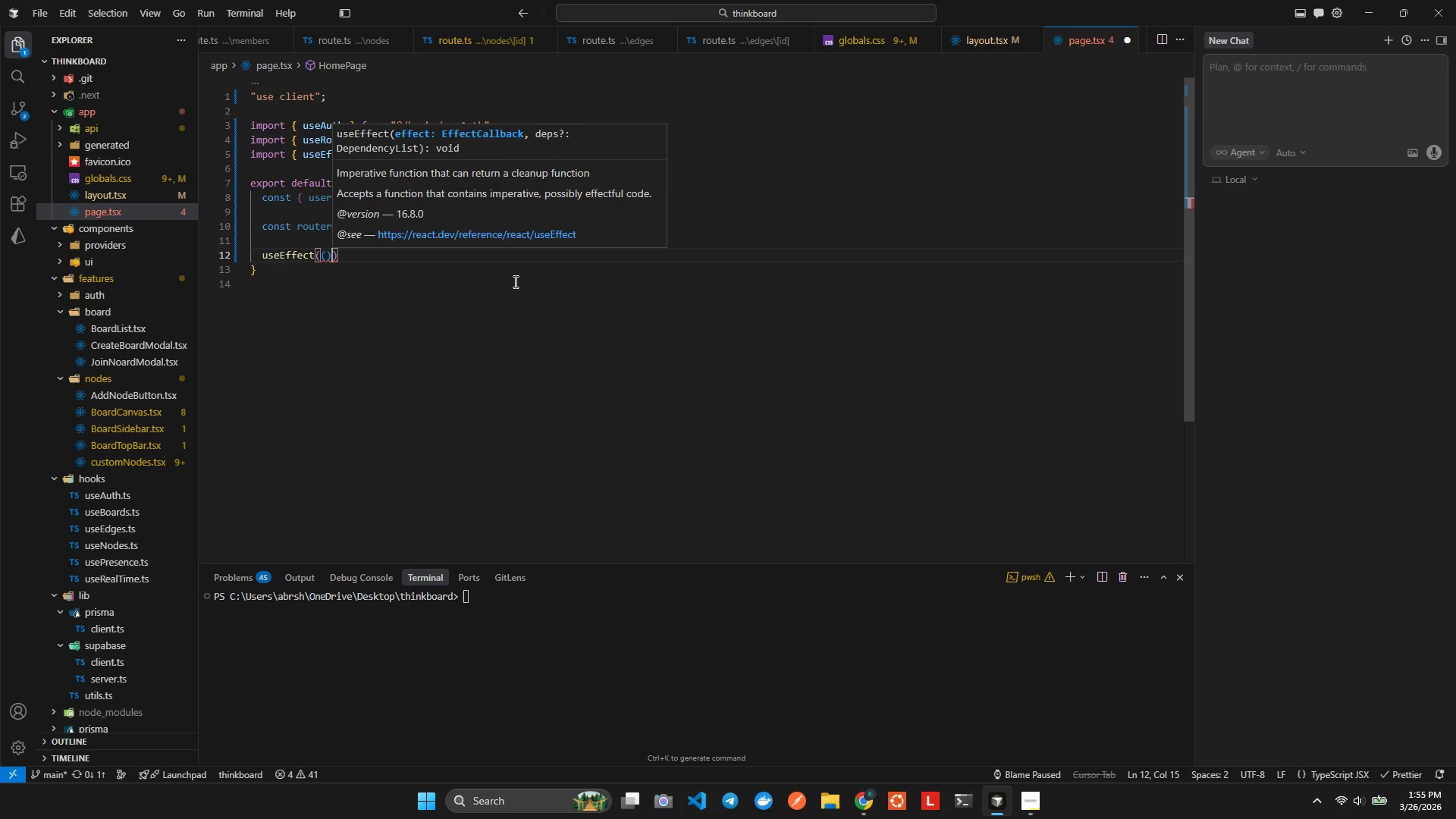 
key(Shift+Equal)
 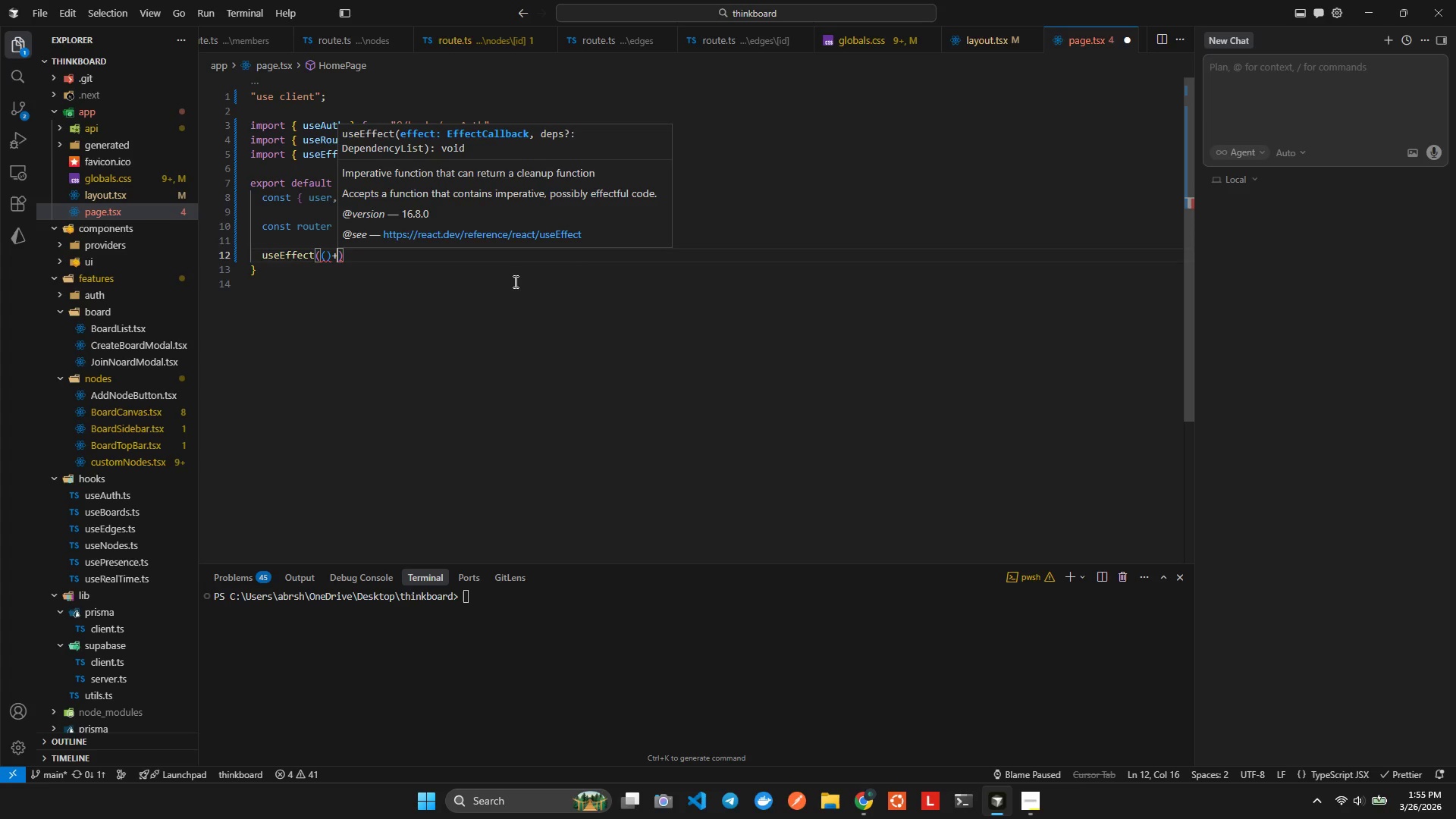 
key(Shift+Period)
 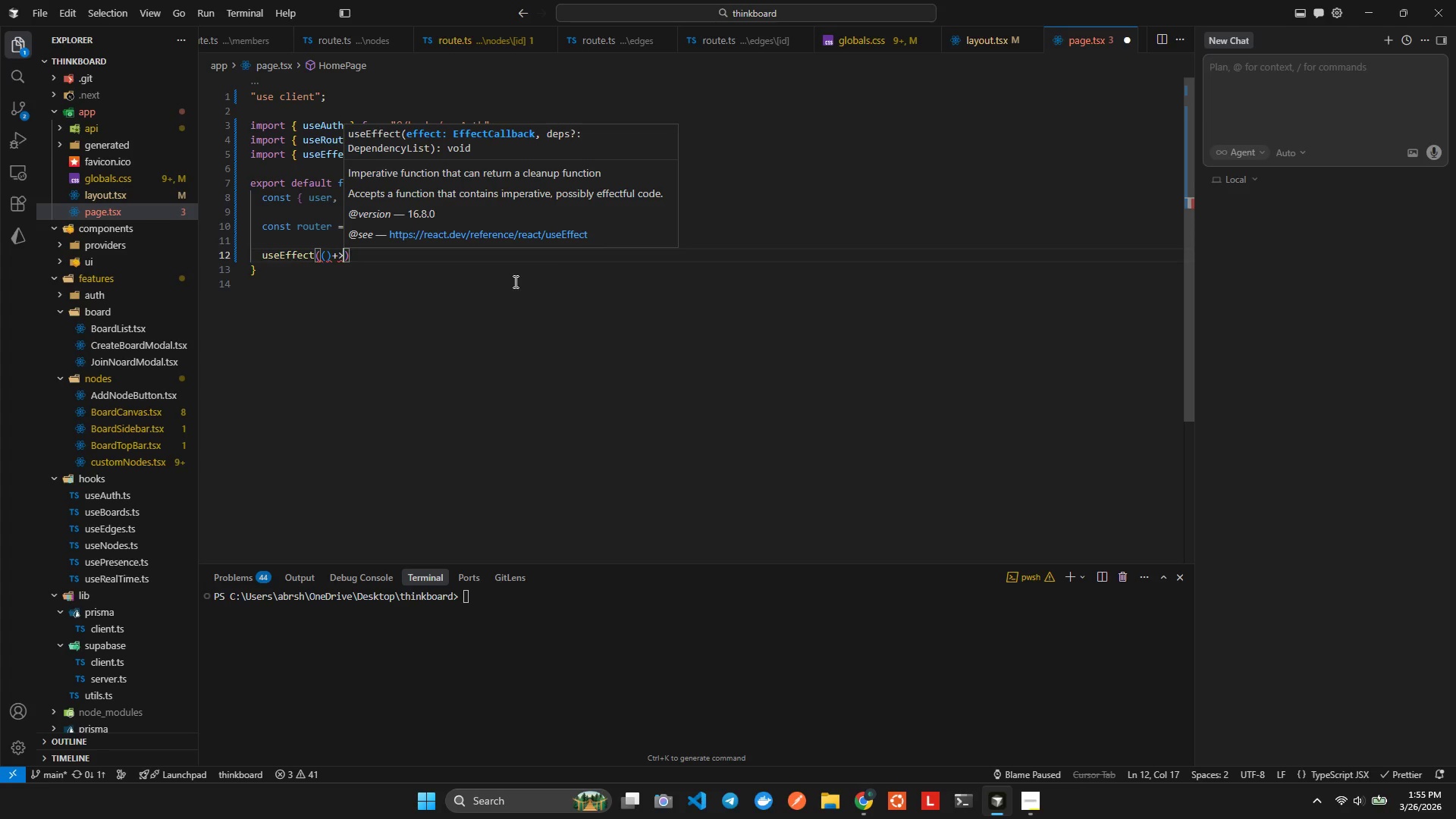 
key(Backspace)
 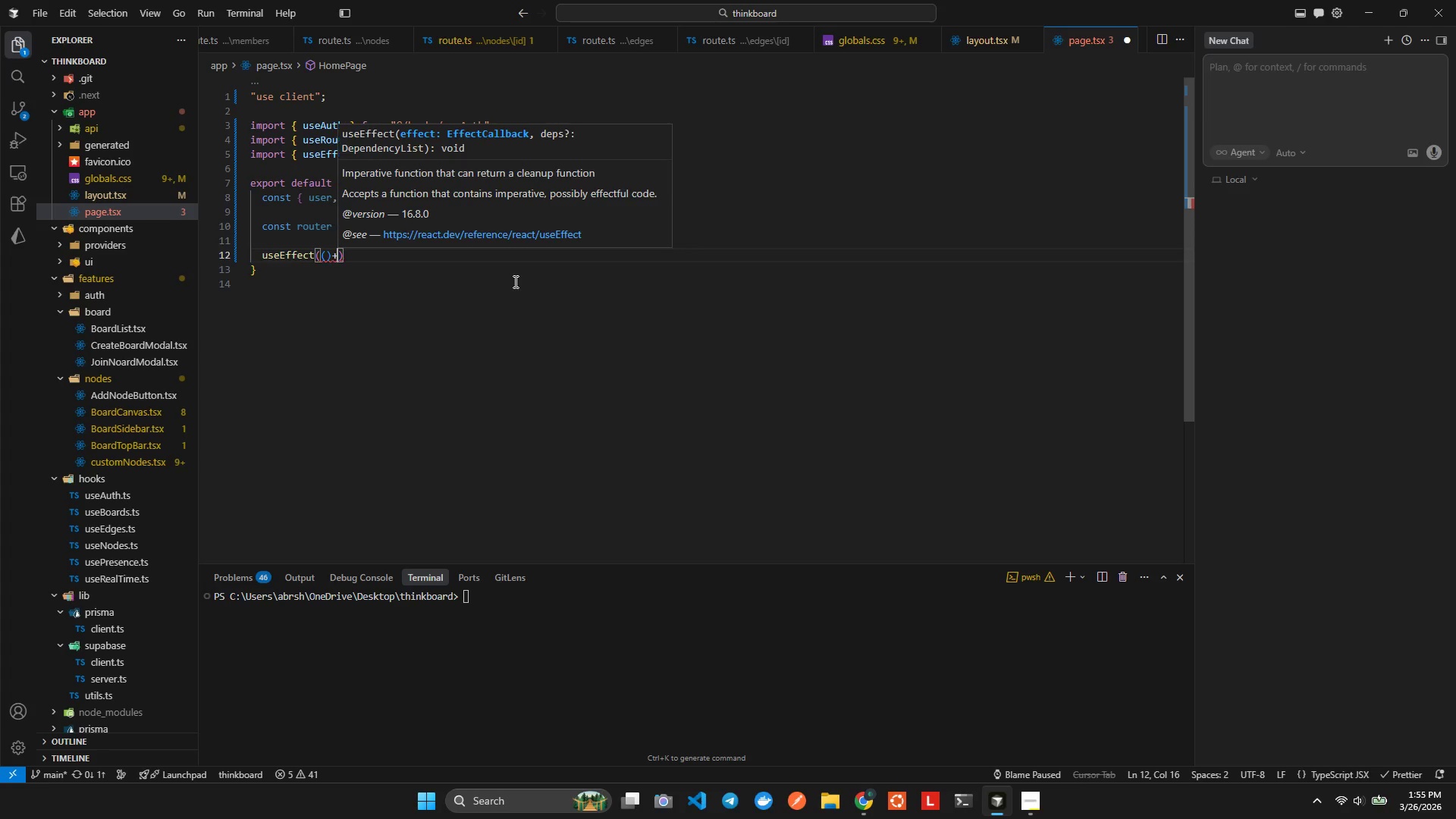 
key(Backspace)
 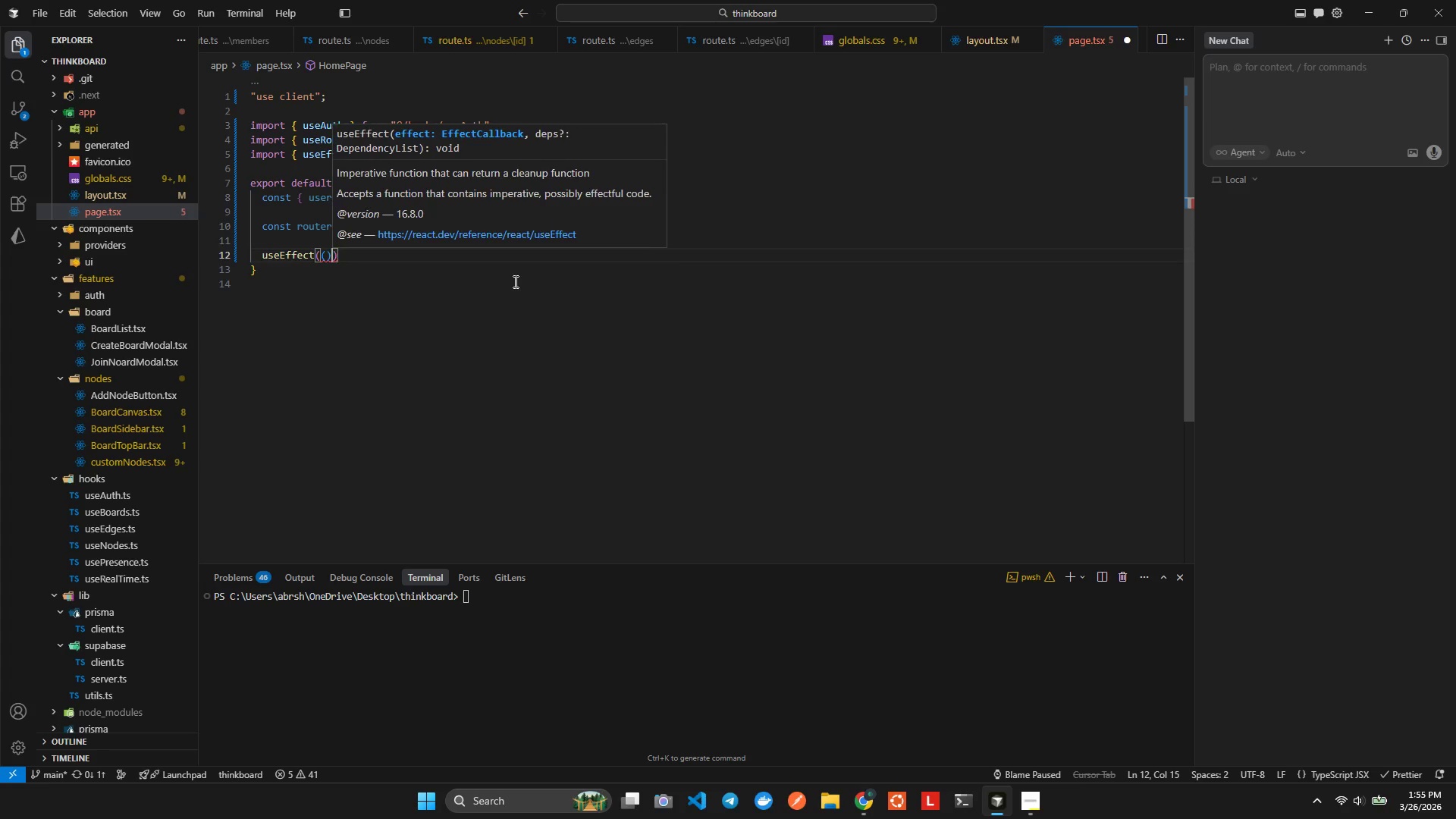 
key(Shift+ShiftLeft)
 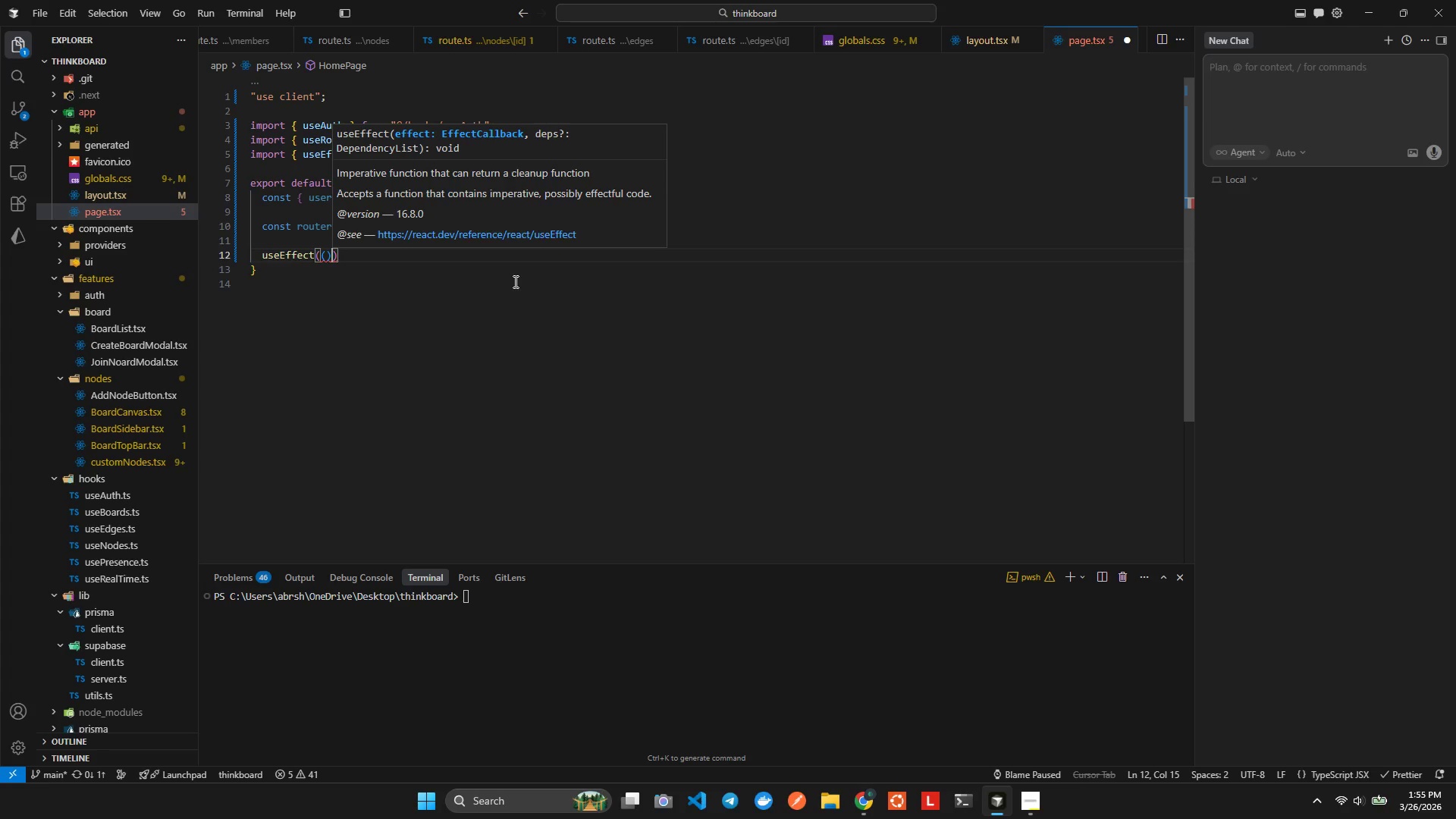 
key(Shift+Equal)
 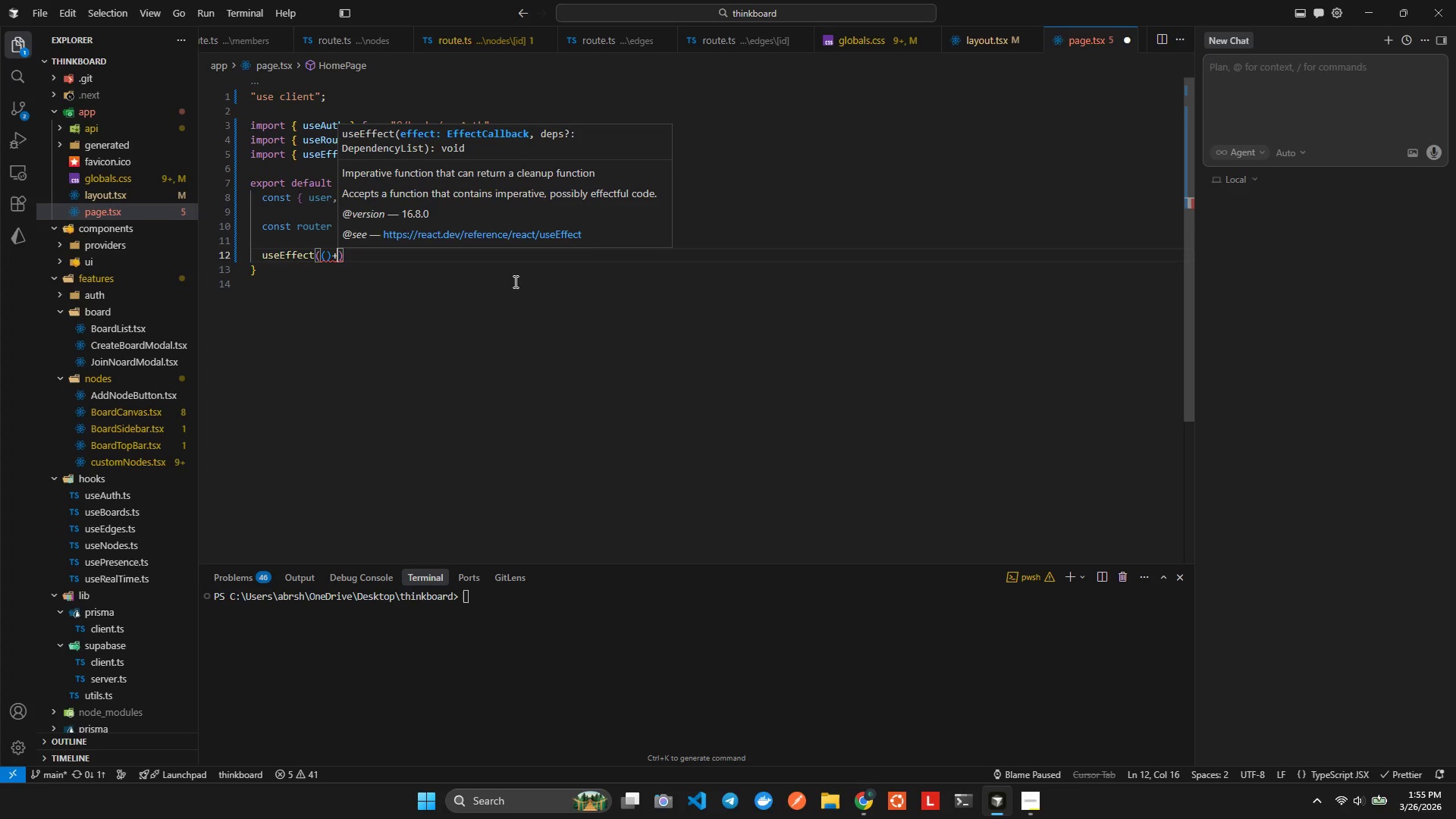 
key(Shift+ShiftLeft)
 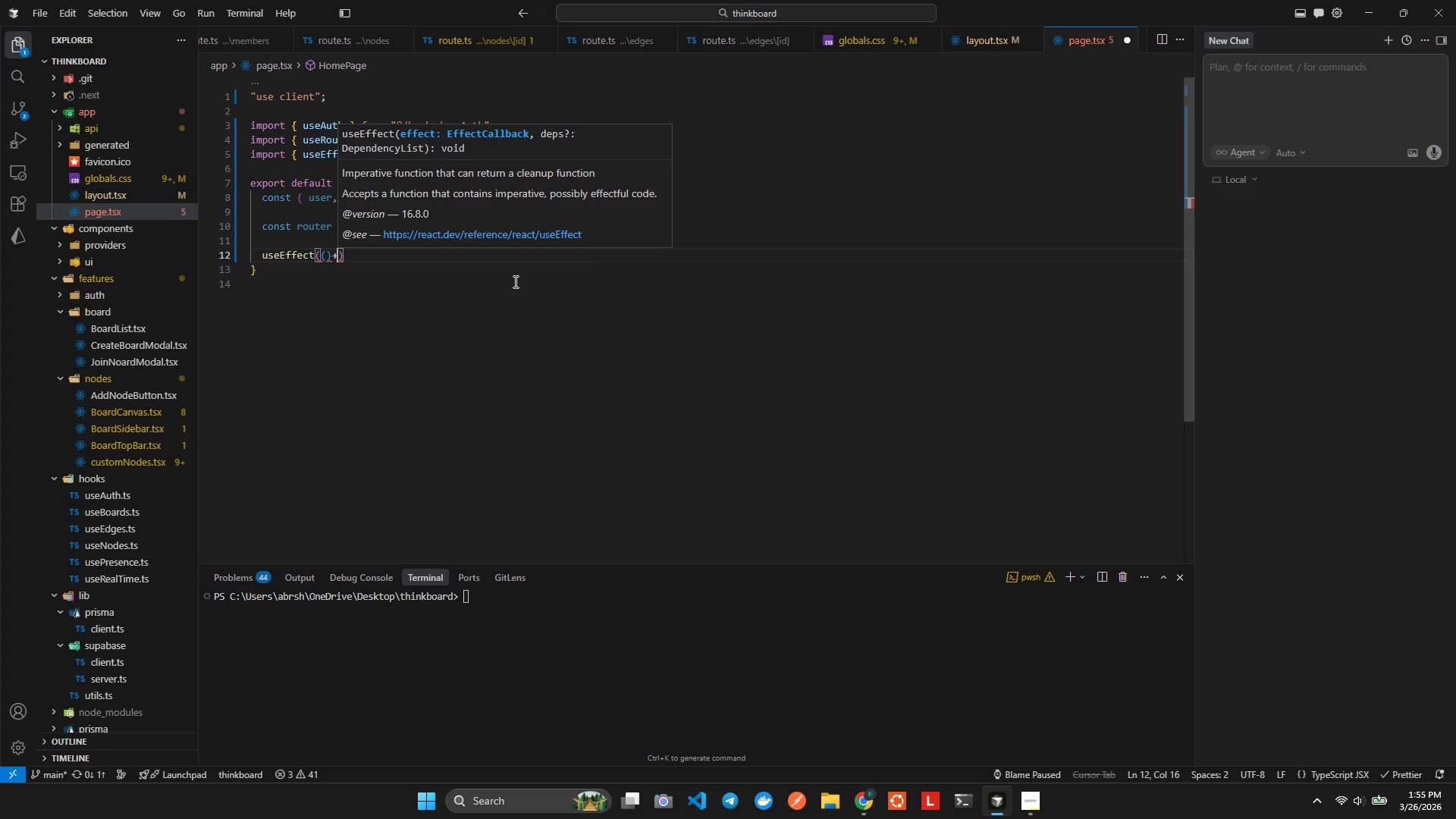 
key(Backspace)
 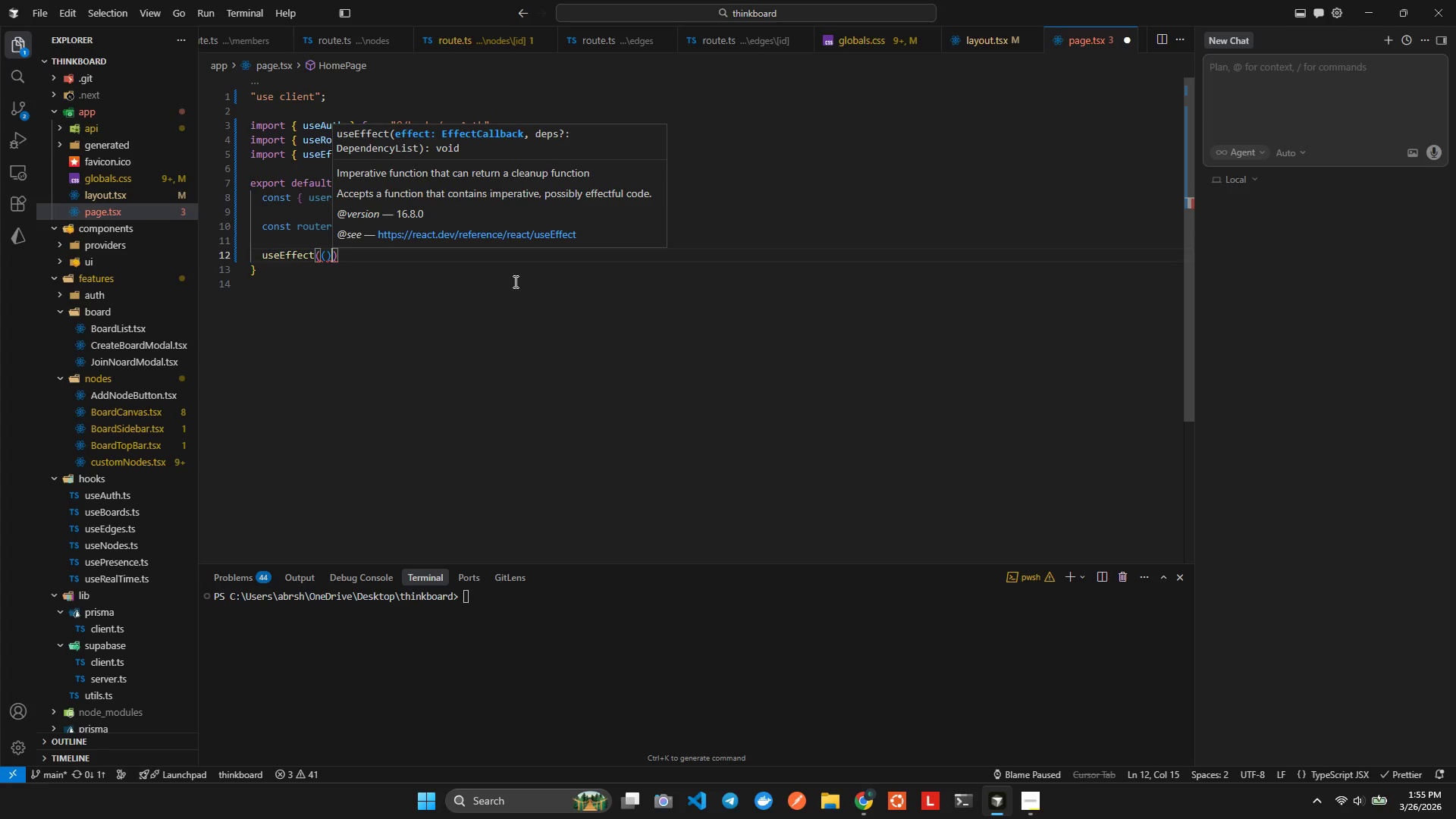 
key(Backspace)
 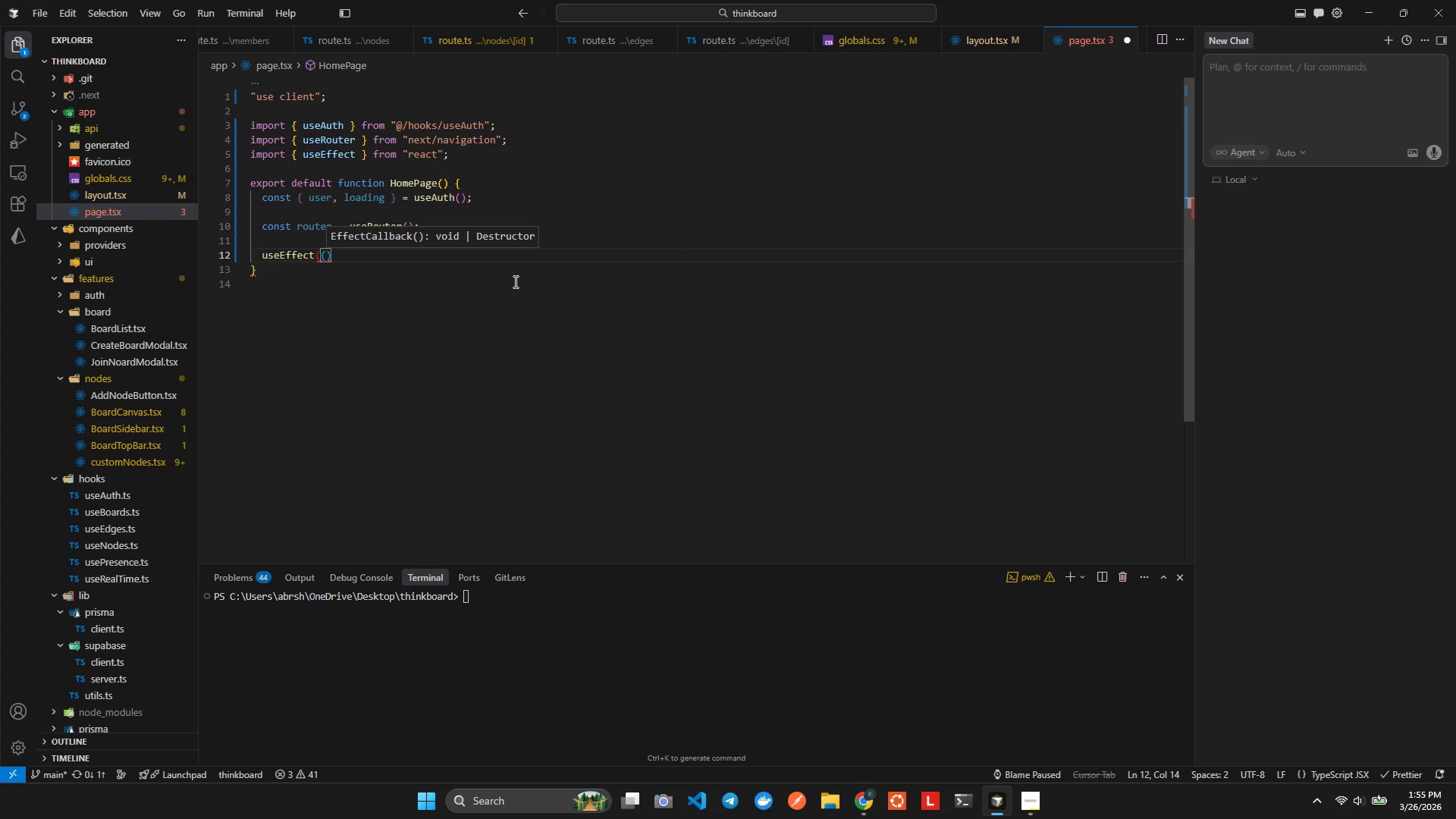 
key(ArrowRight)
 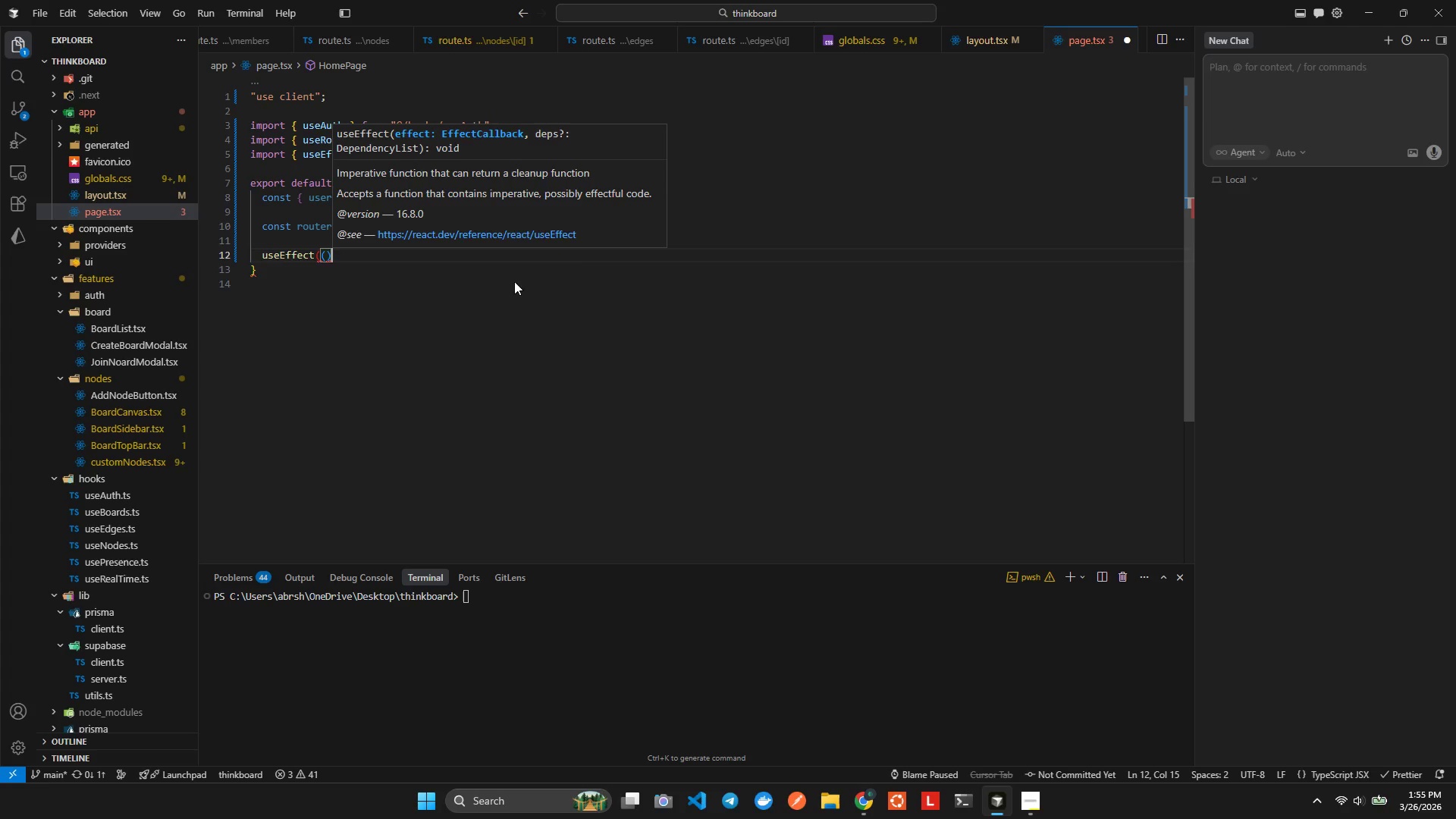 
key(Equal)
 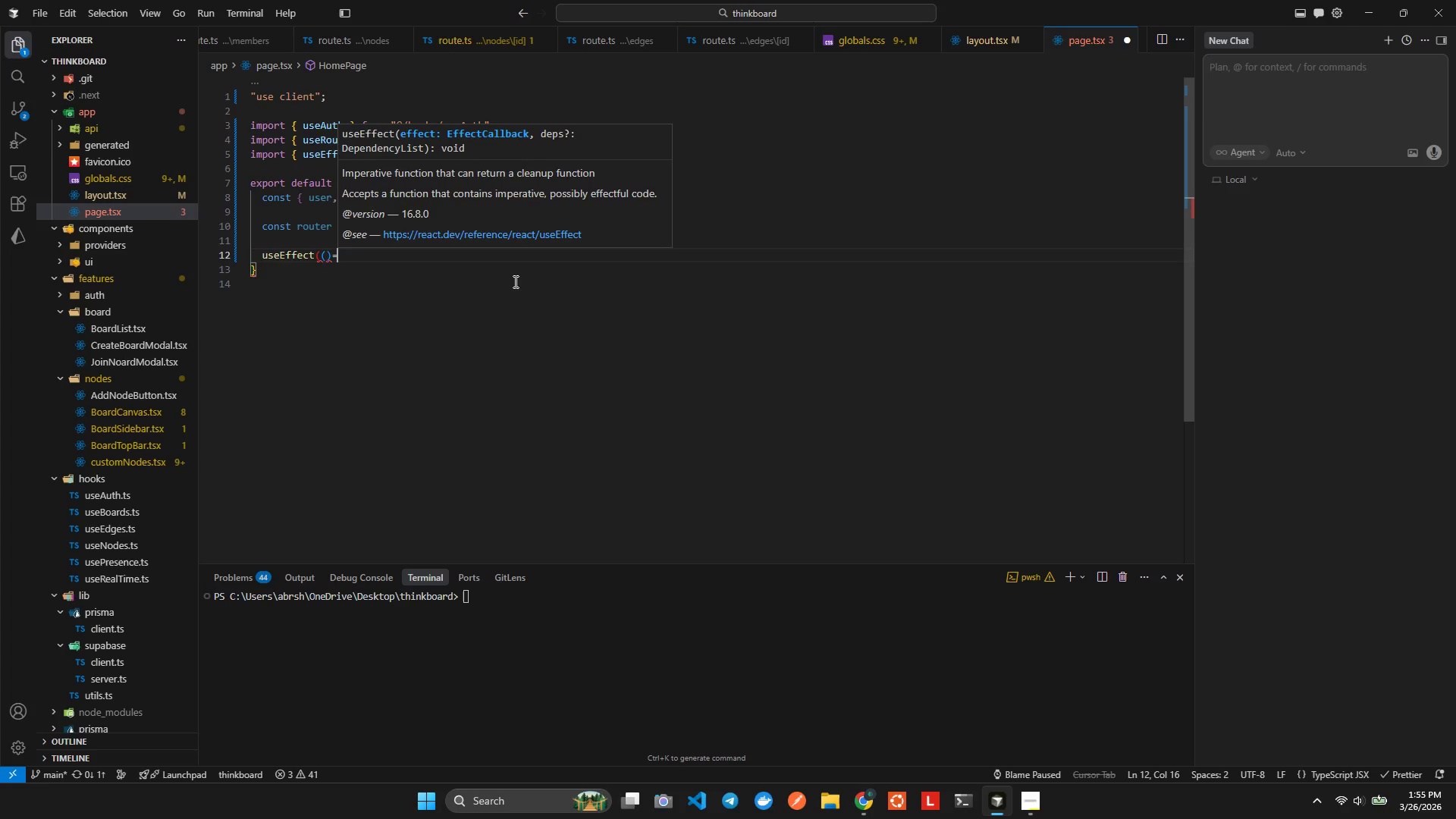 
key(Shift+ShiftLeft)
 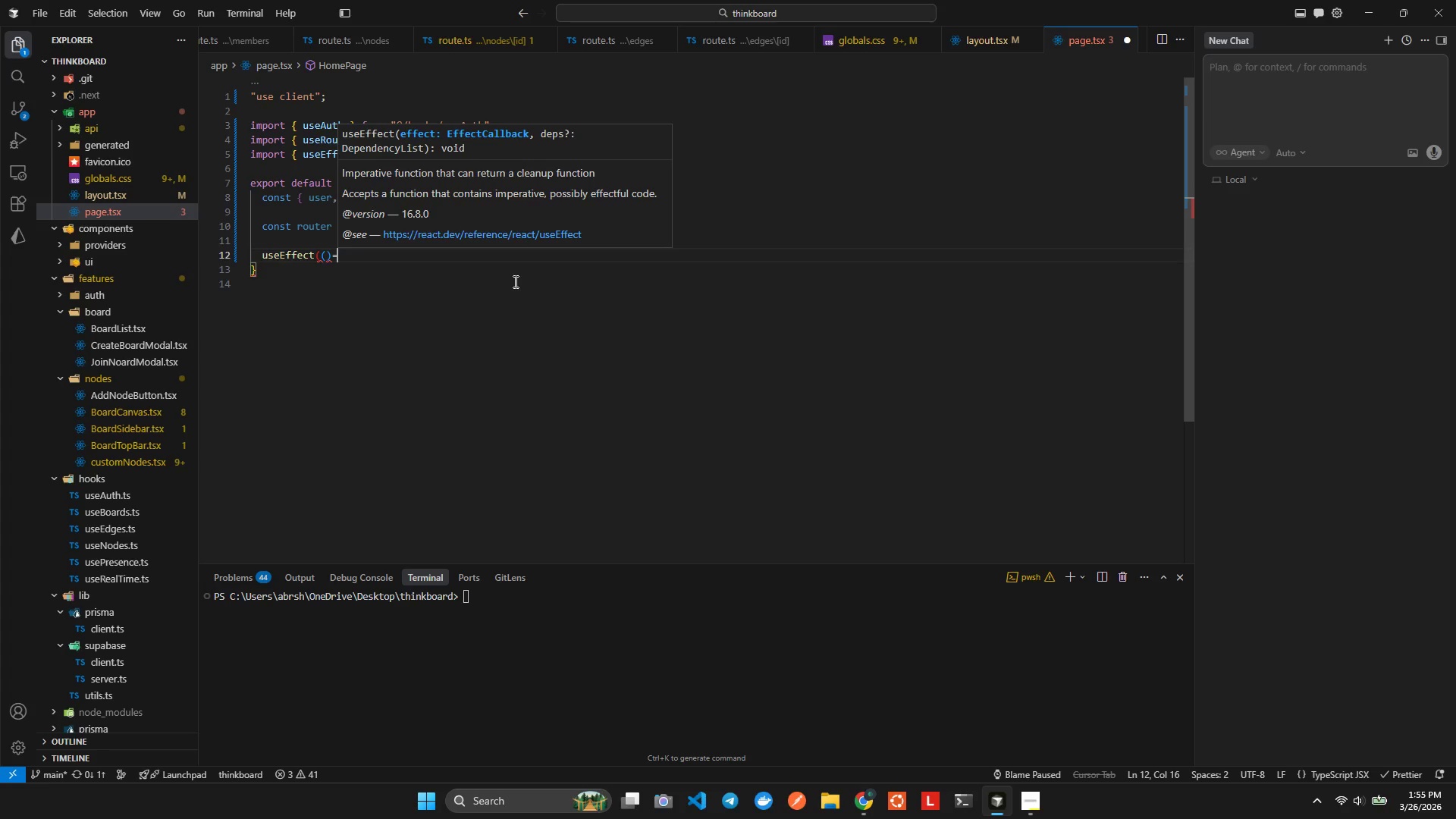 
key(Shift+Period)
 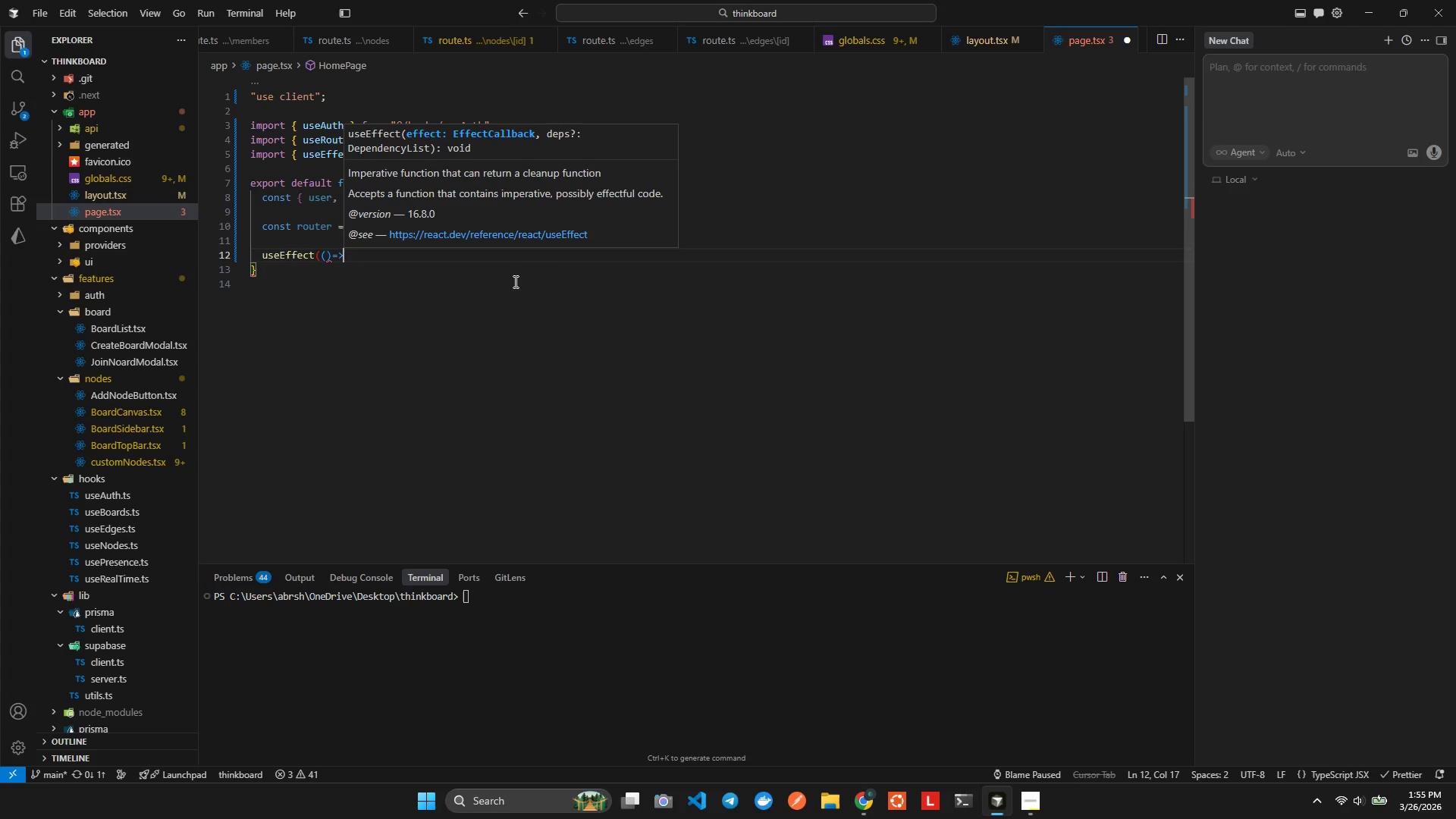 
key(Shift+ShiftLeft)
 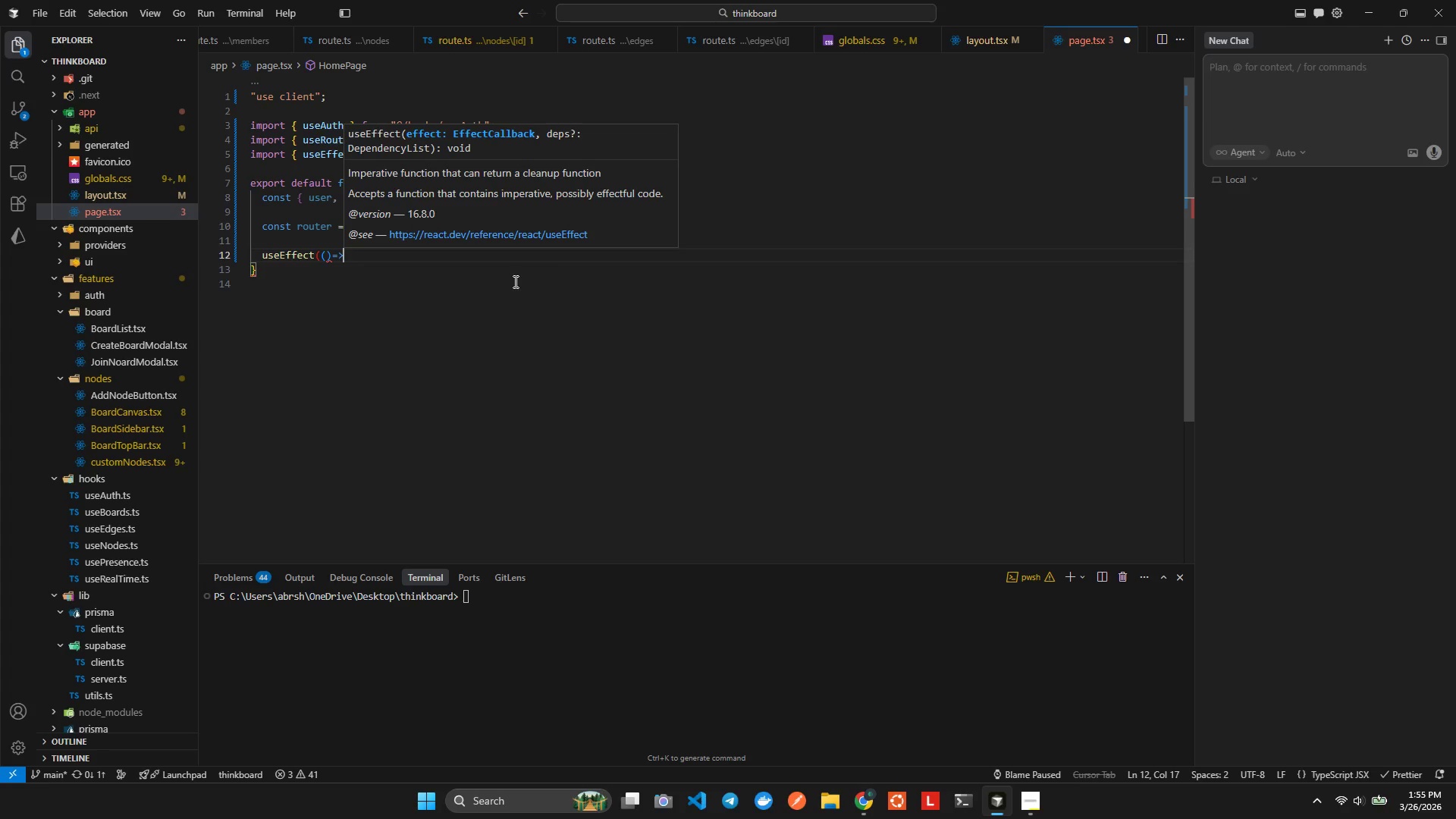 
key(Shift+BracketLeft)
 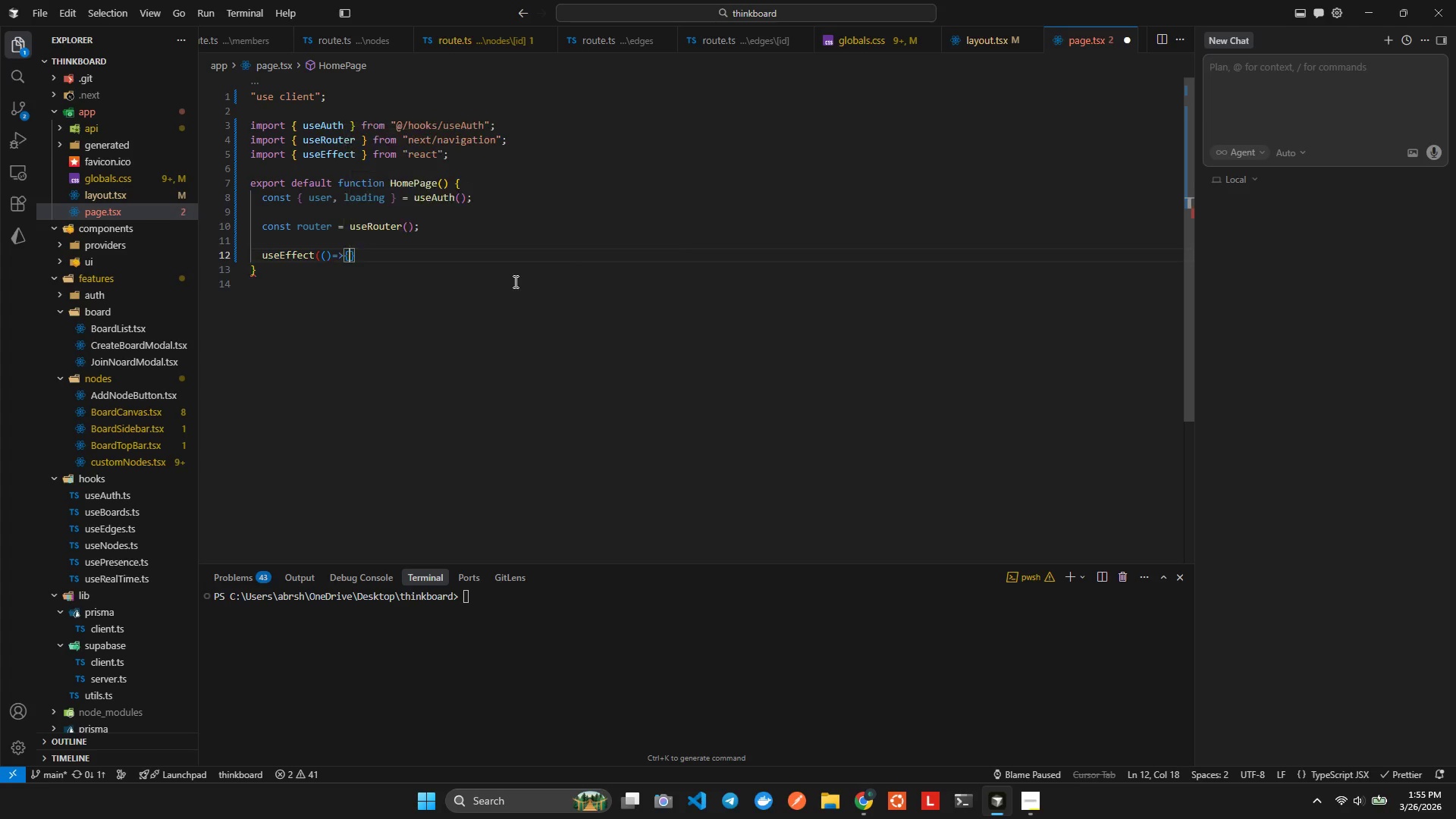 
key(Enter)
 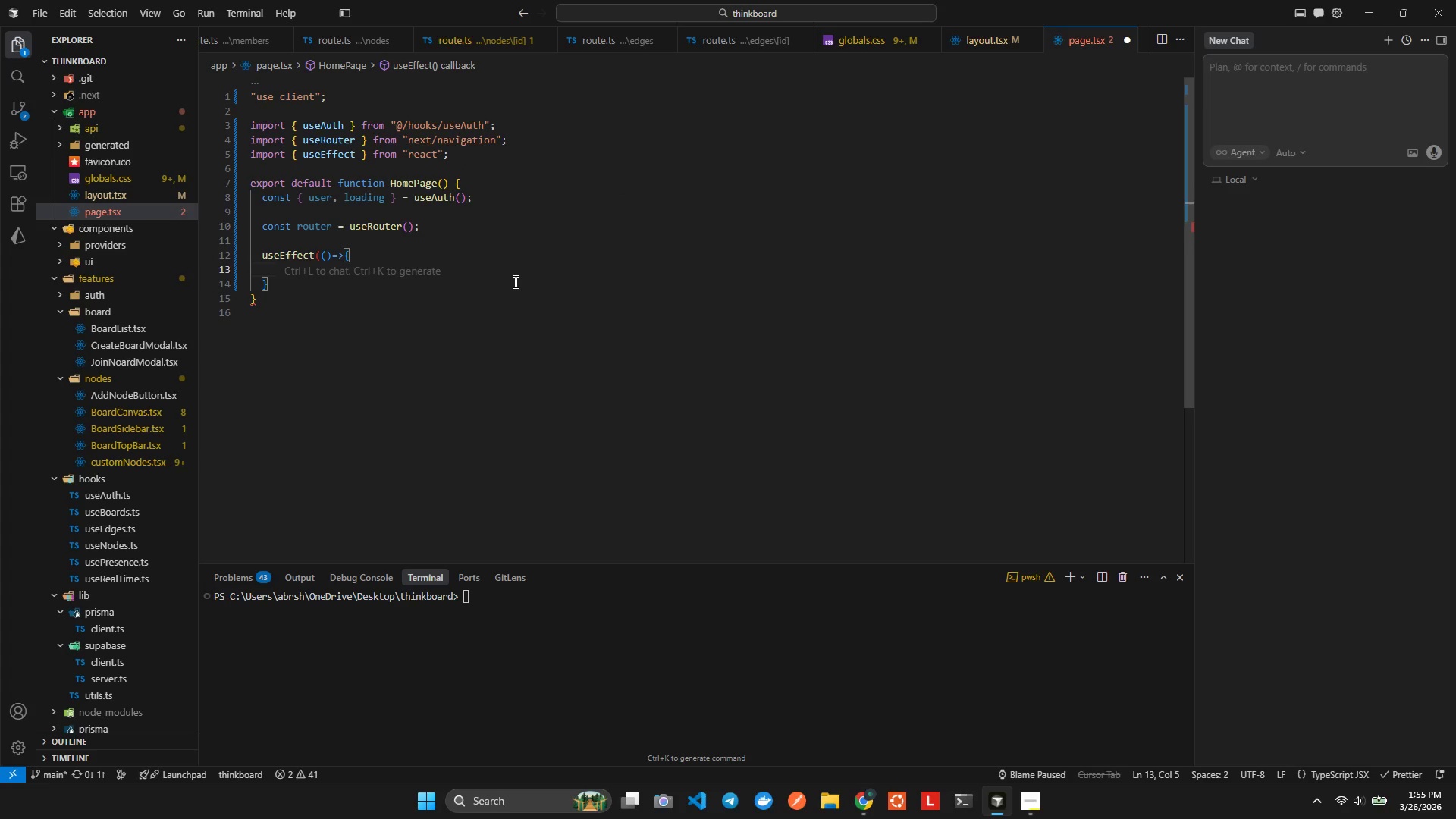 
key(ArrowDown)
 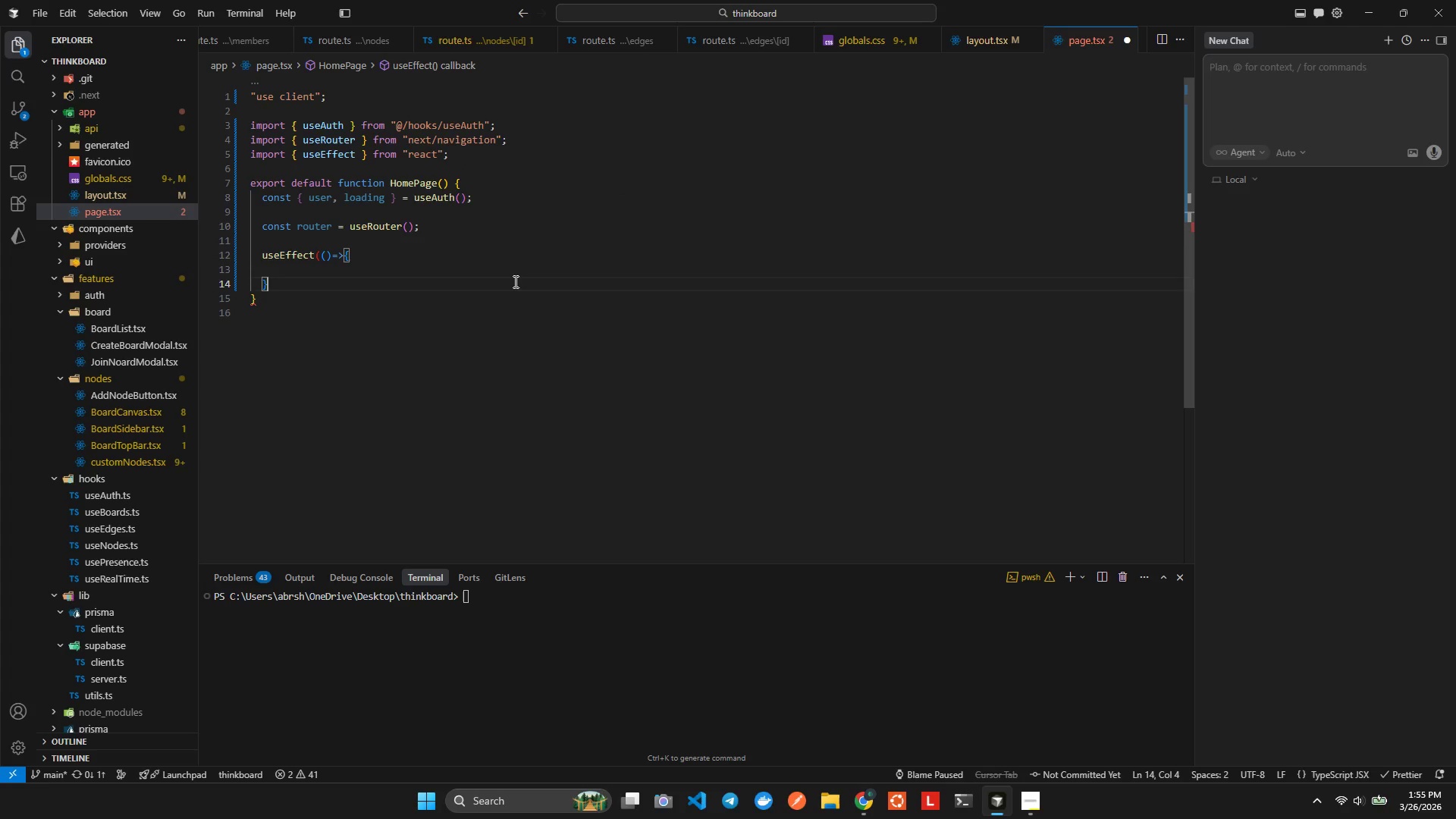 
key(Shift+0)
 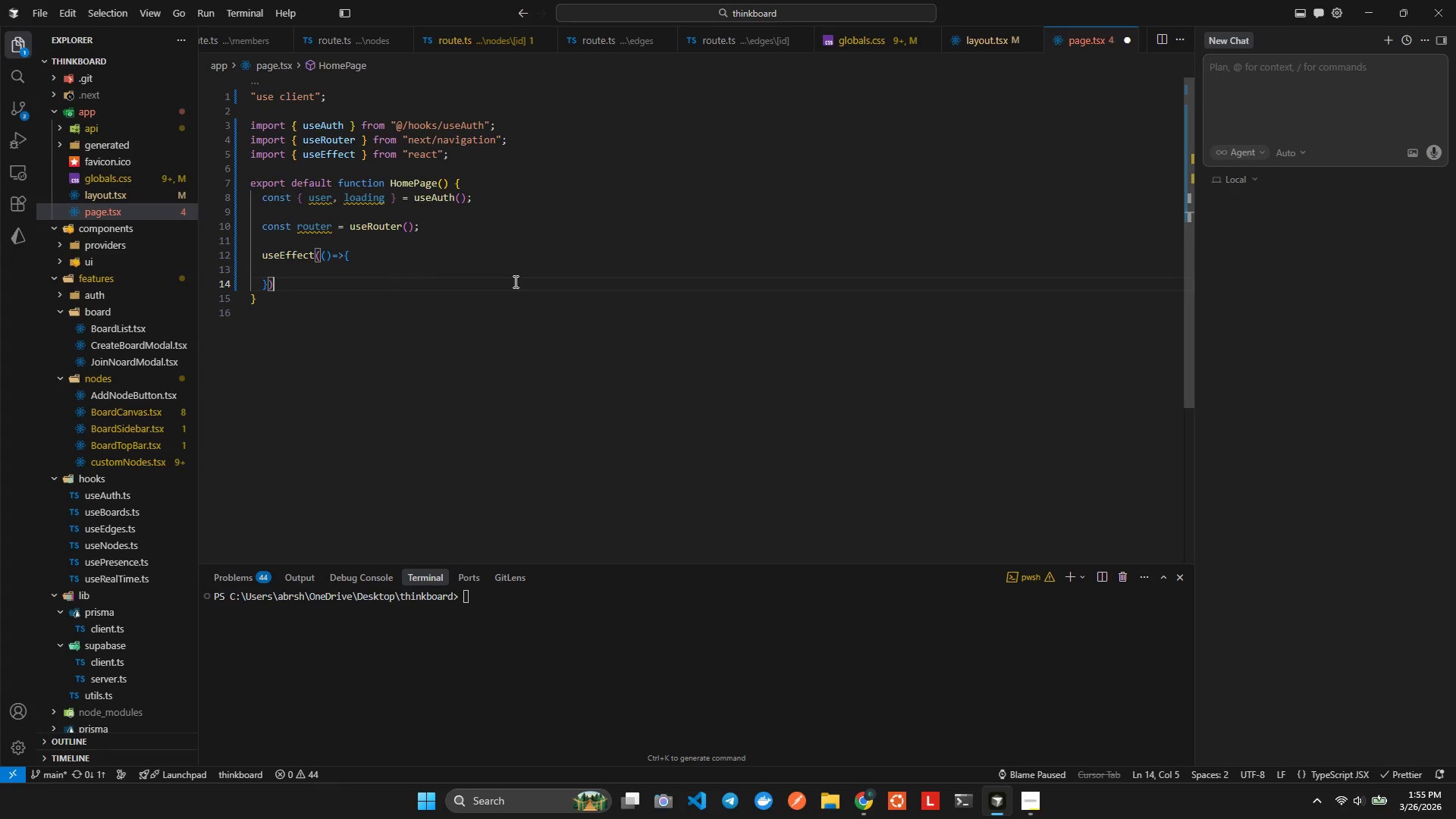 
key(ArrowLeft)
 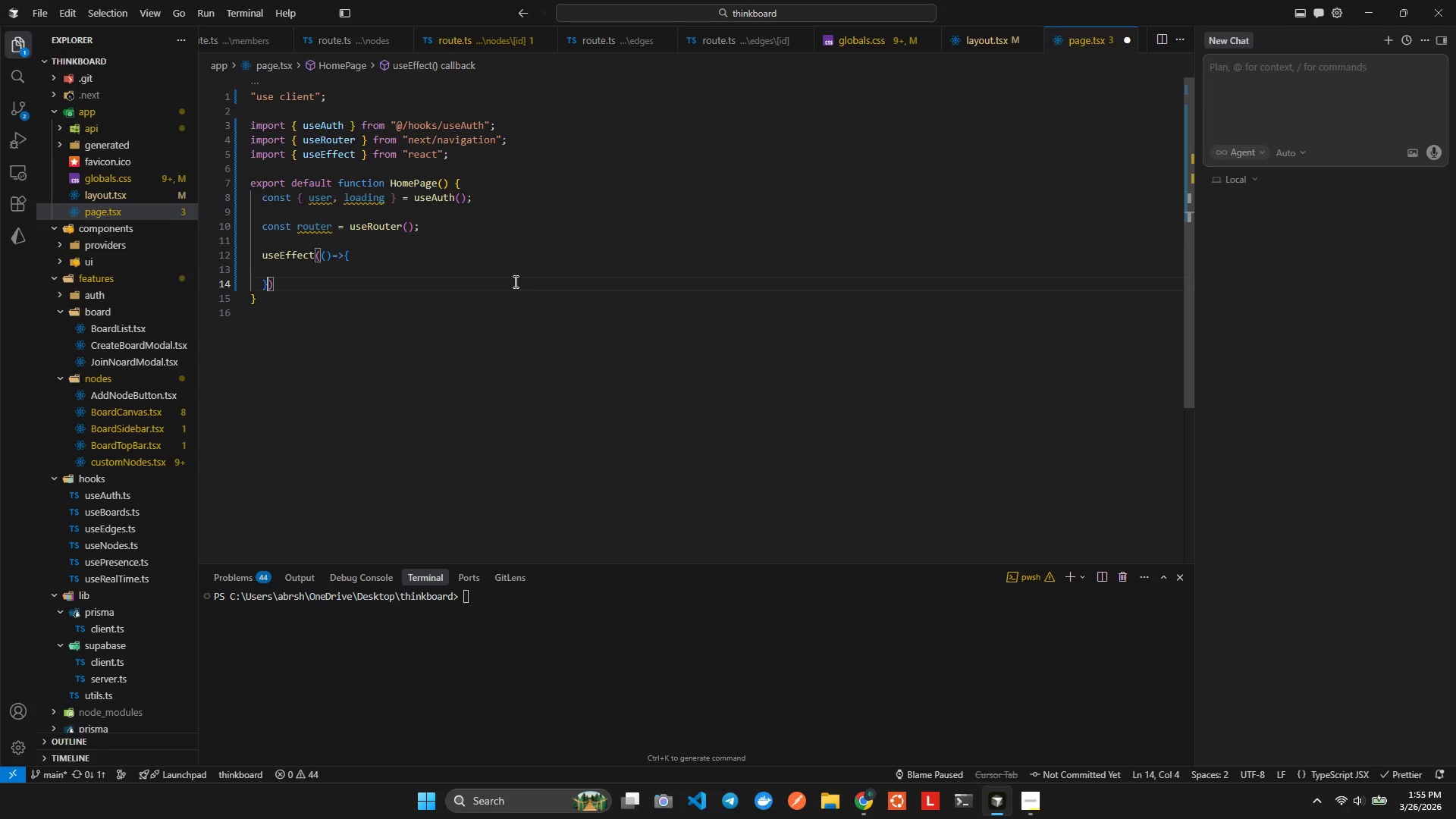 
key(Comma)
 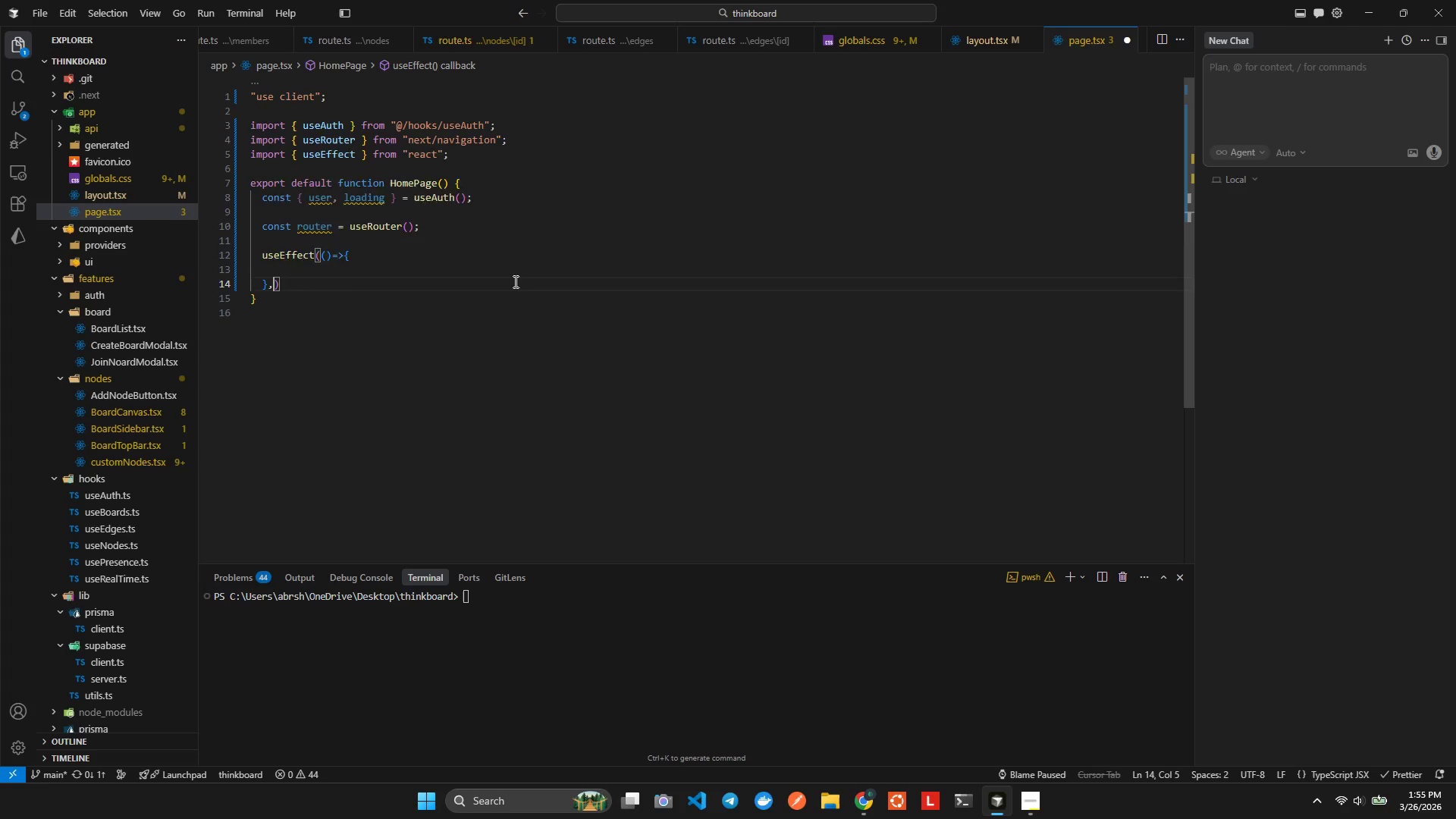 
key(P)
 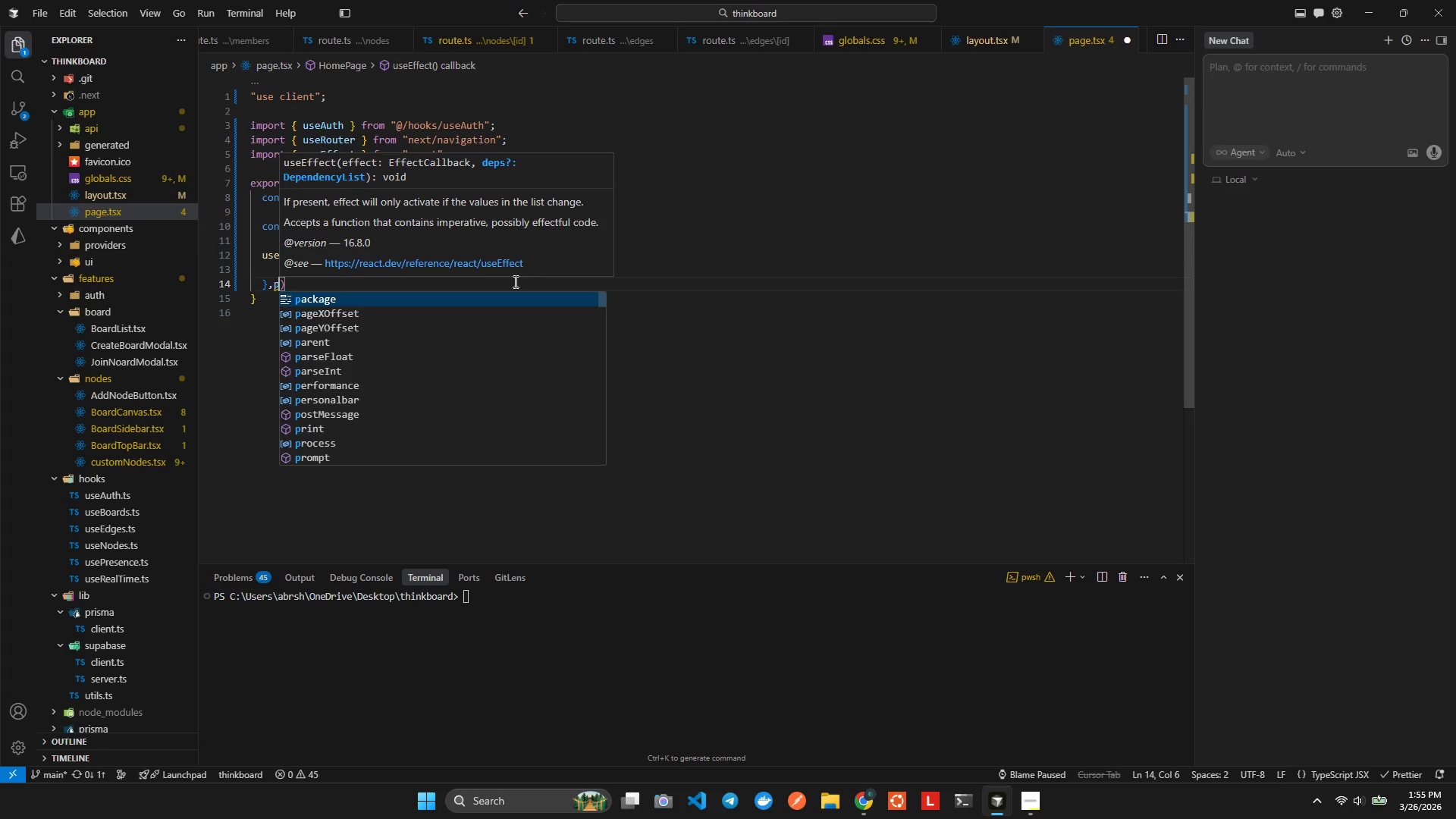 
key(Backspace)
 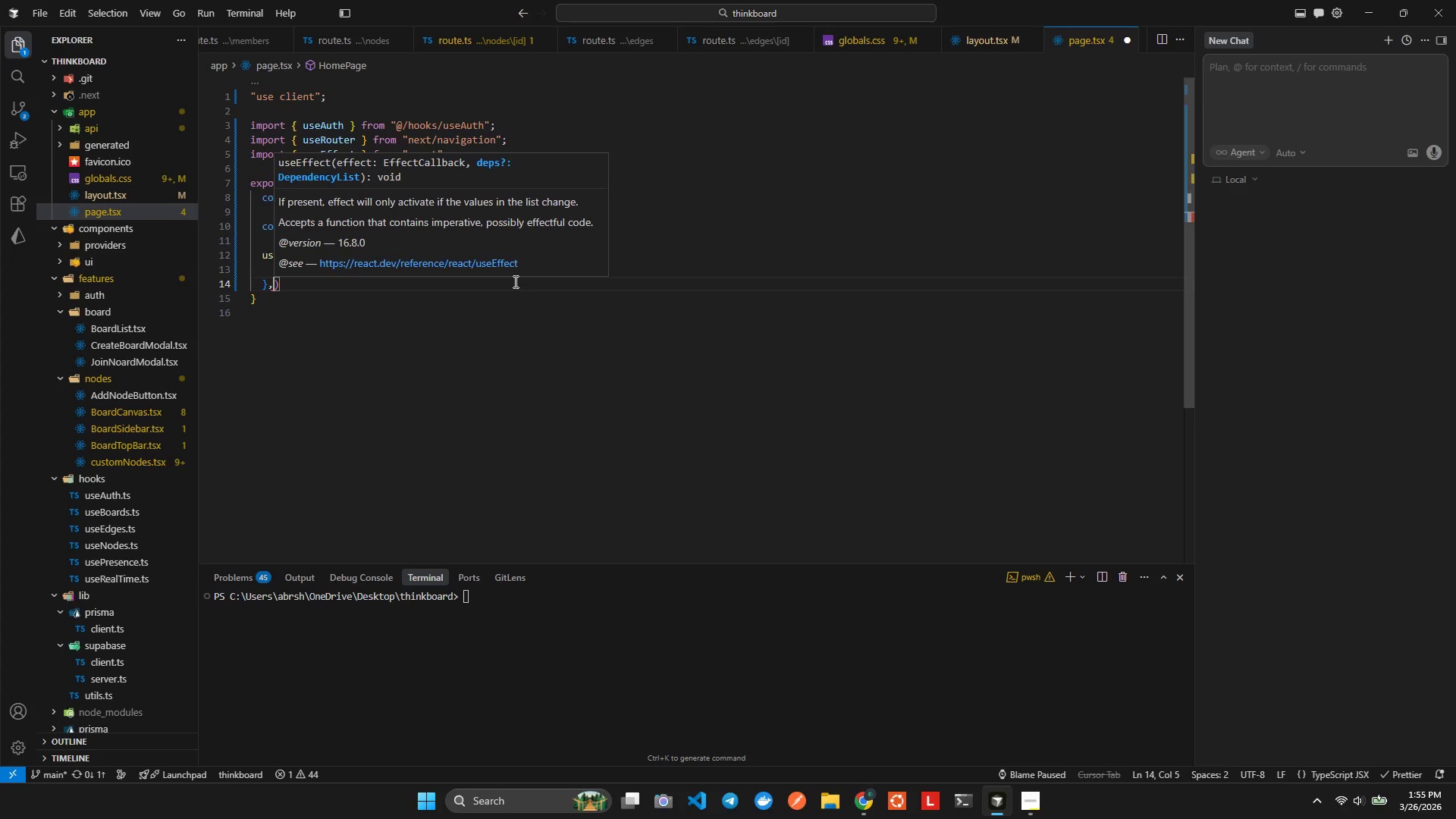 
hold_key(key=Backspace, duration=15.73)
 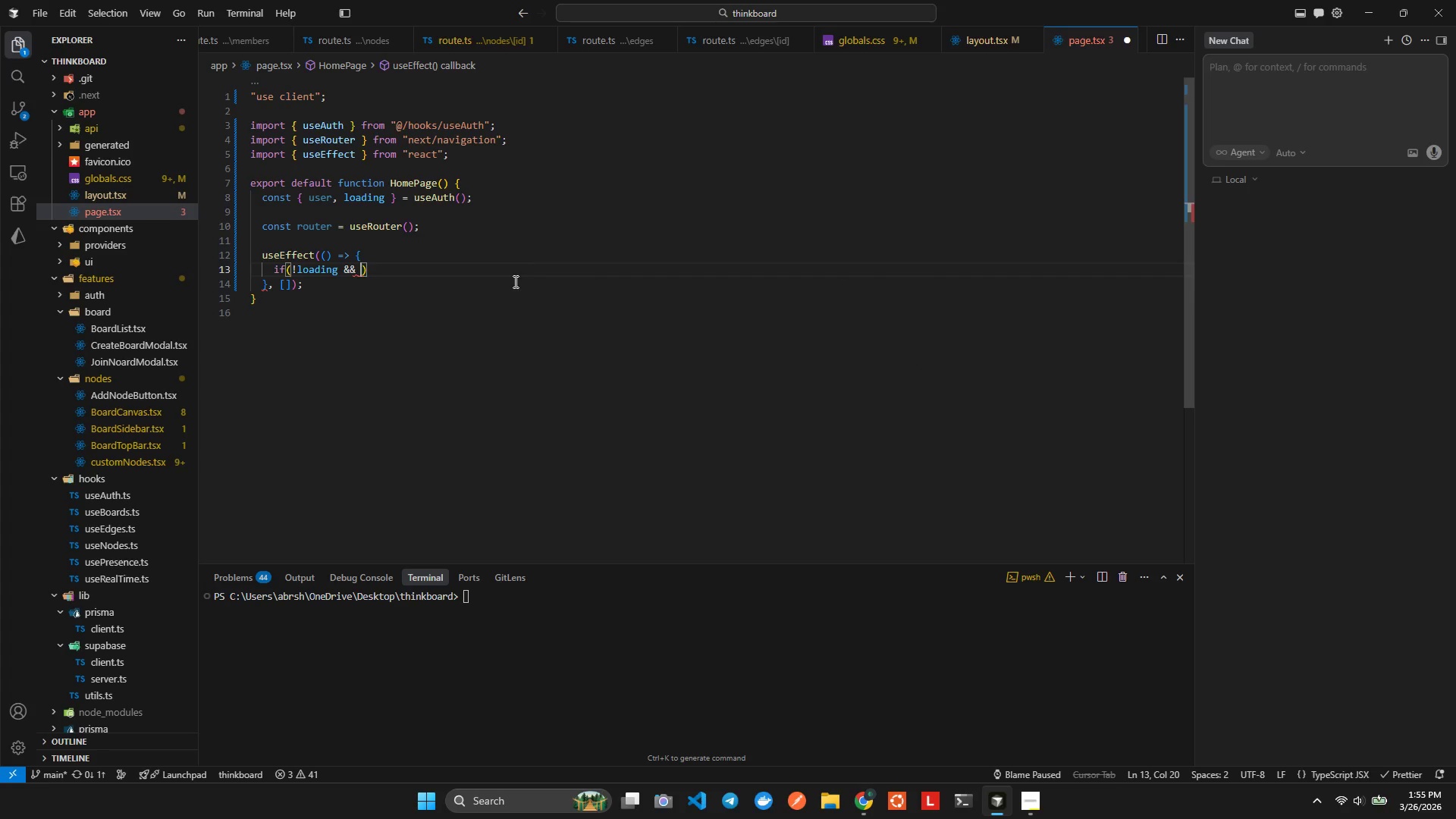 
key(BracketLeft)
 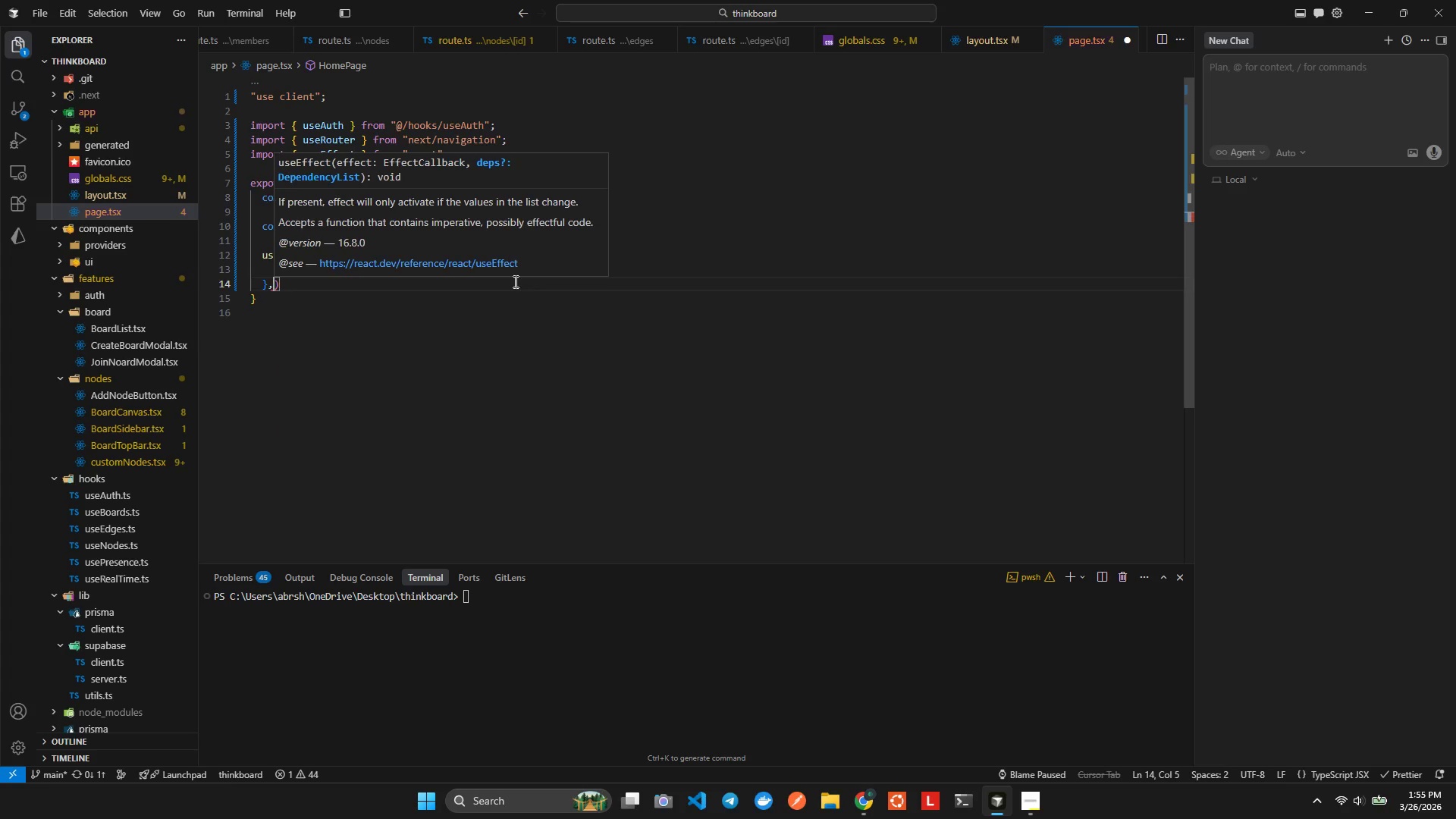 
key(Alt+AltLeft)
 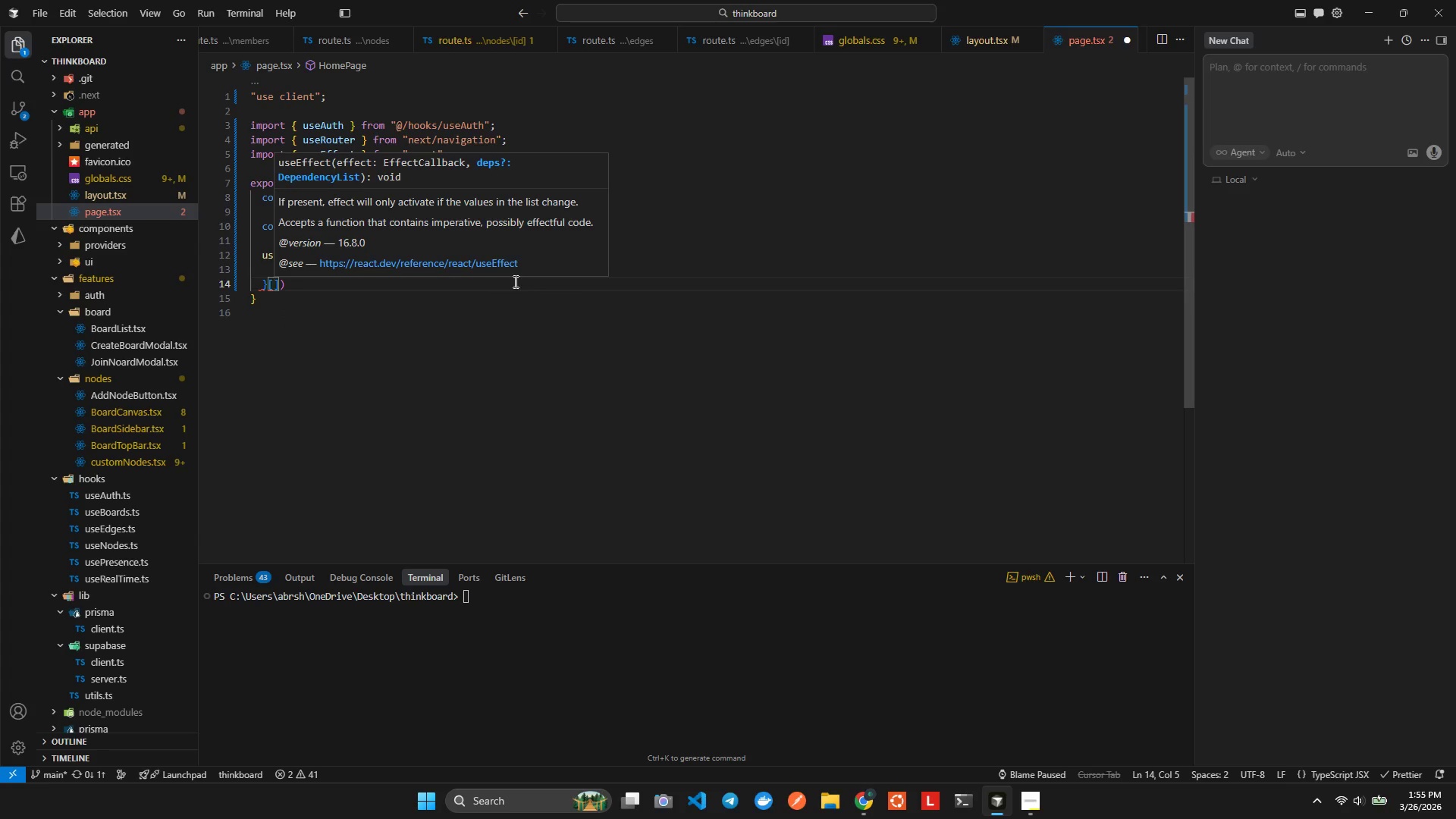 
key(Alt+Shift+ShiftLeft)
 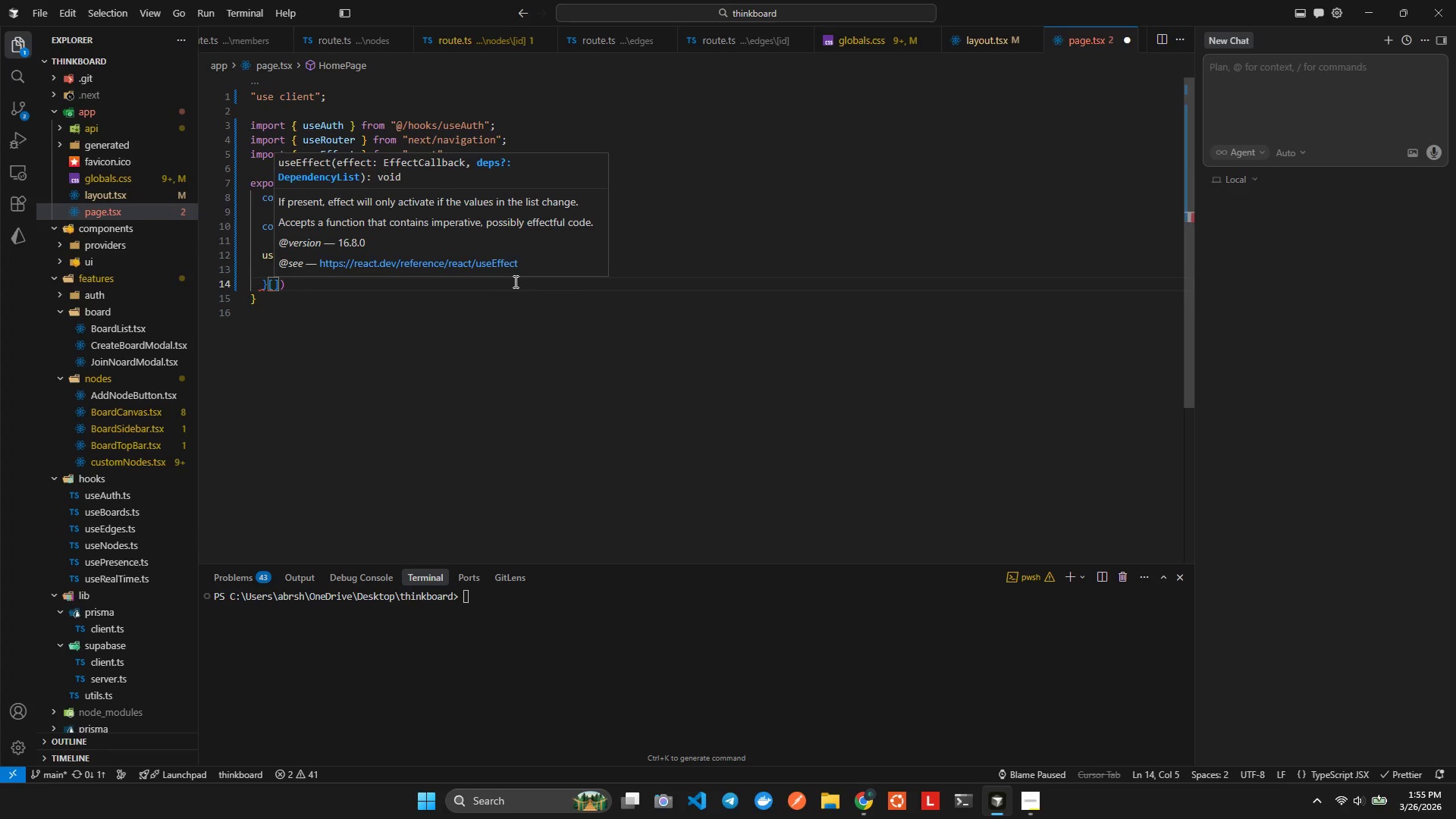 
key(ArrowLeft)
 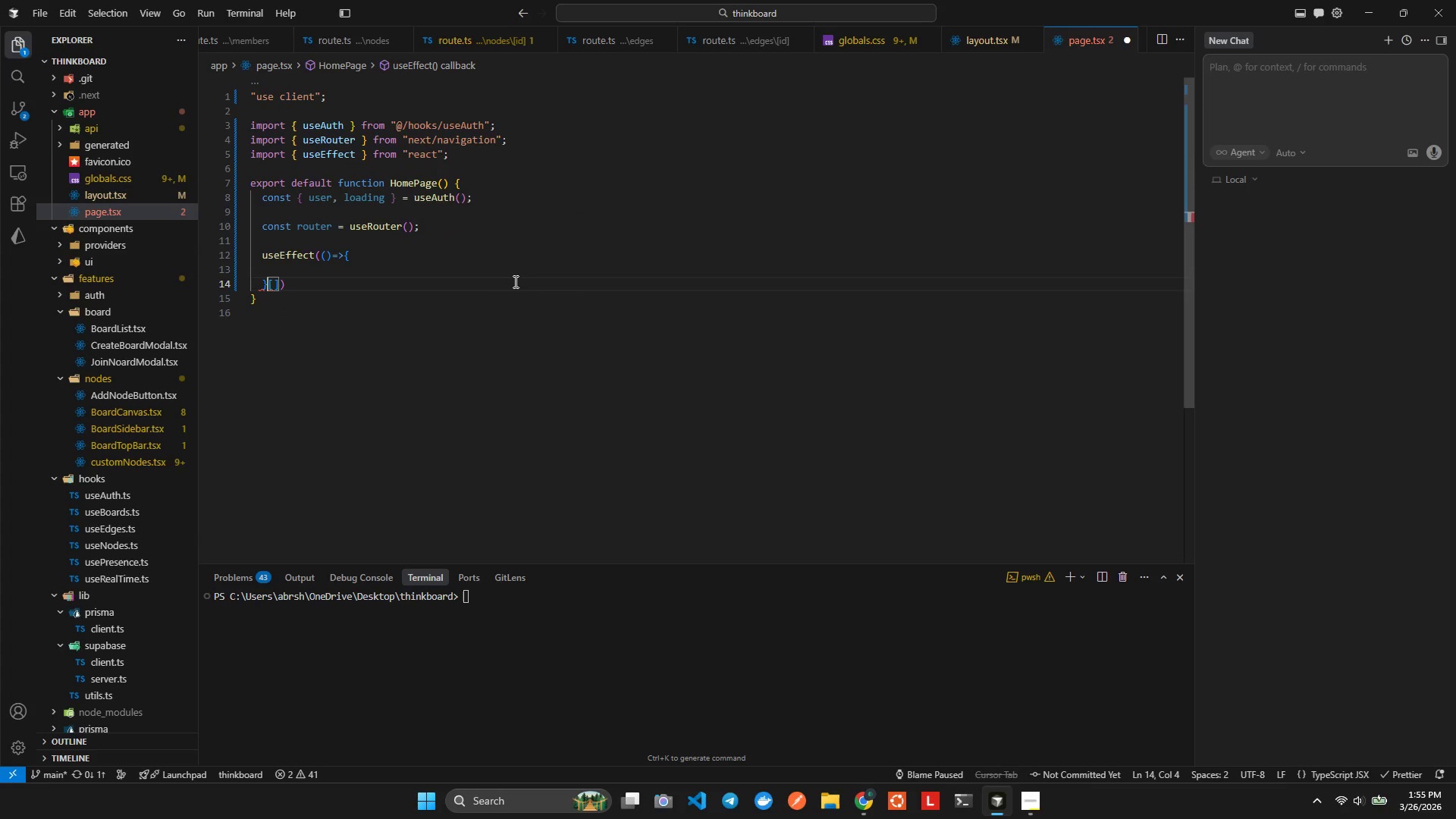 
key(Comma)
 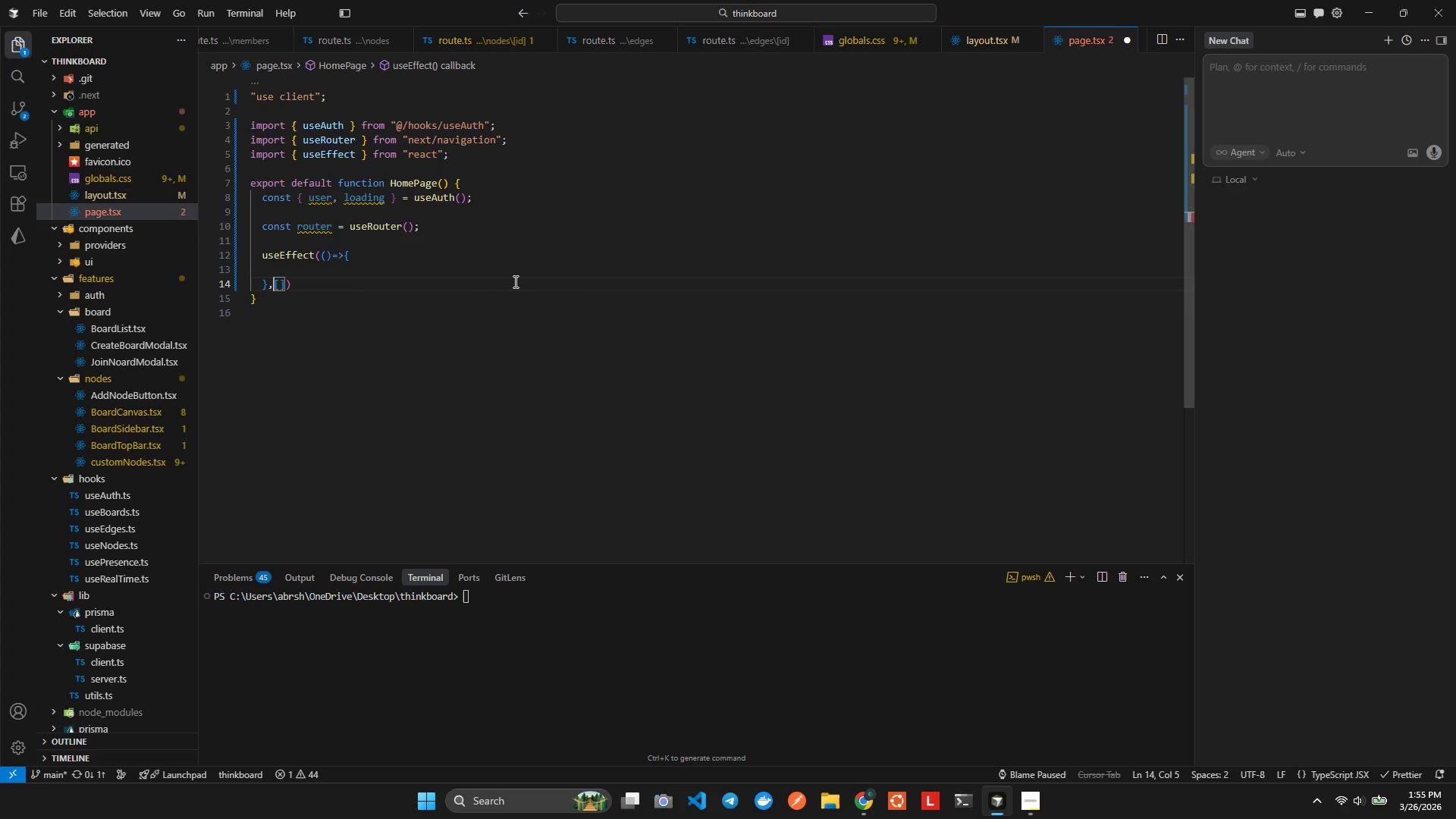 
key(Alt+AltLeft)
 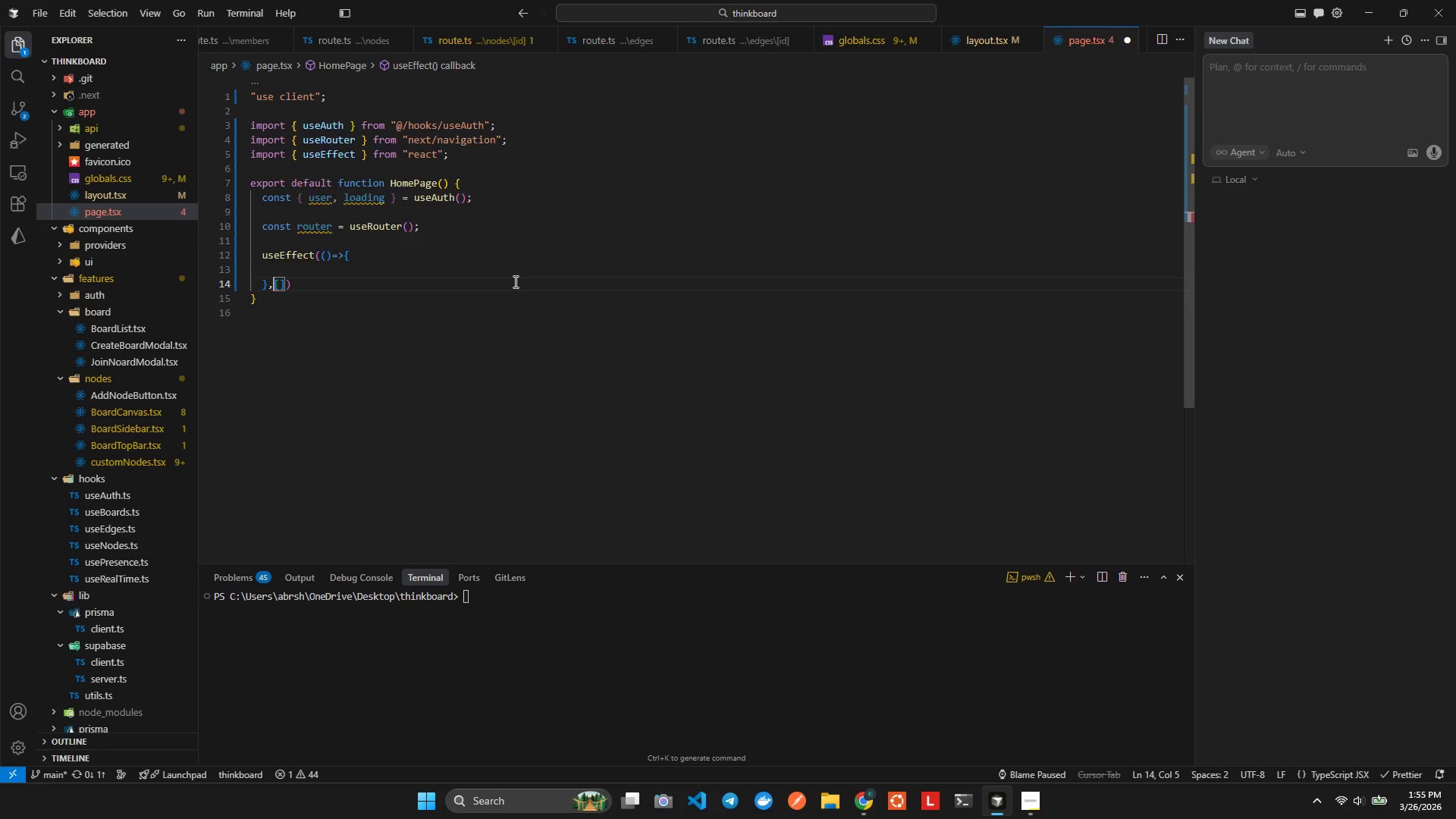 
key(Alt+Shift+ShiftLeft)
 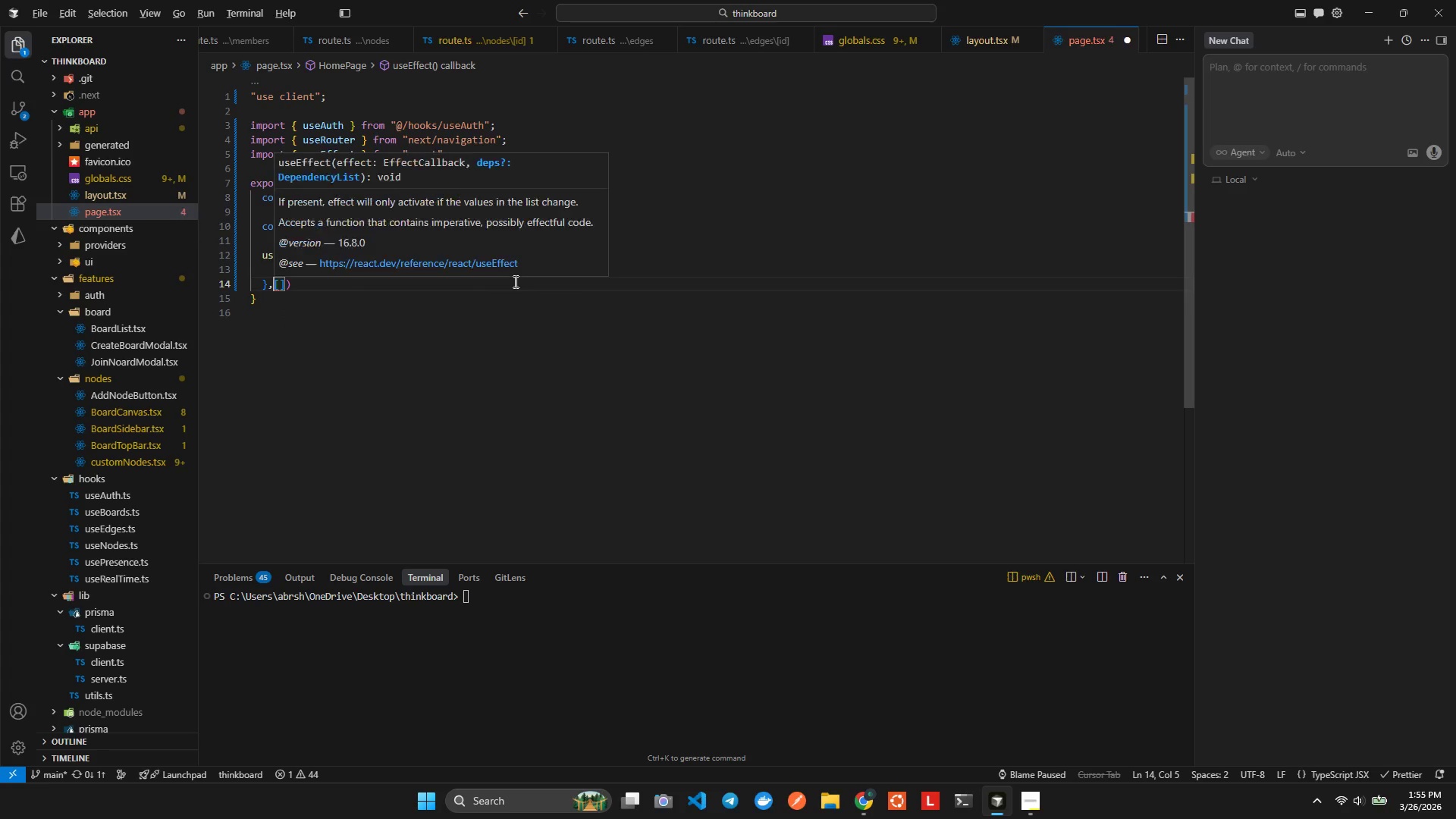 
key(Alt+Shift+F)
 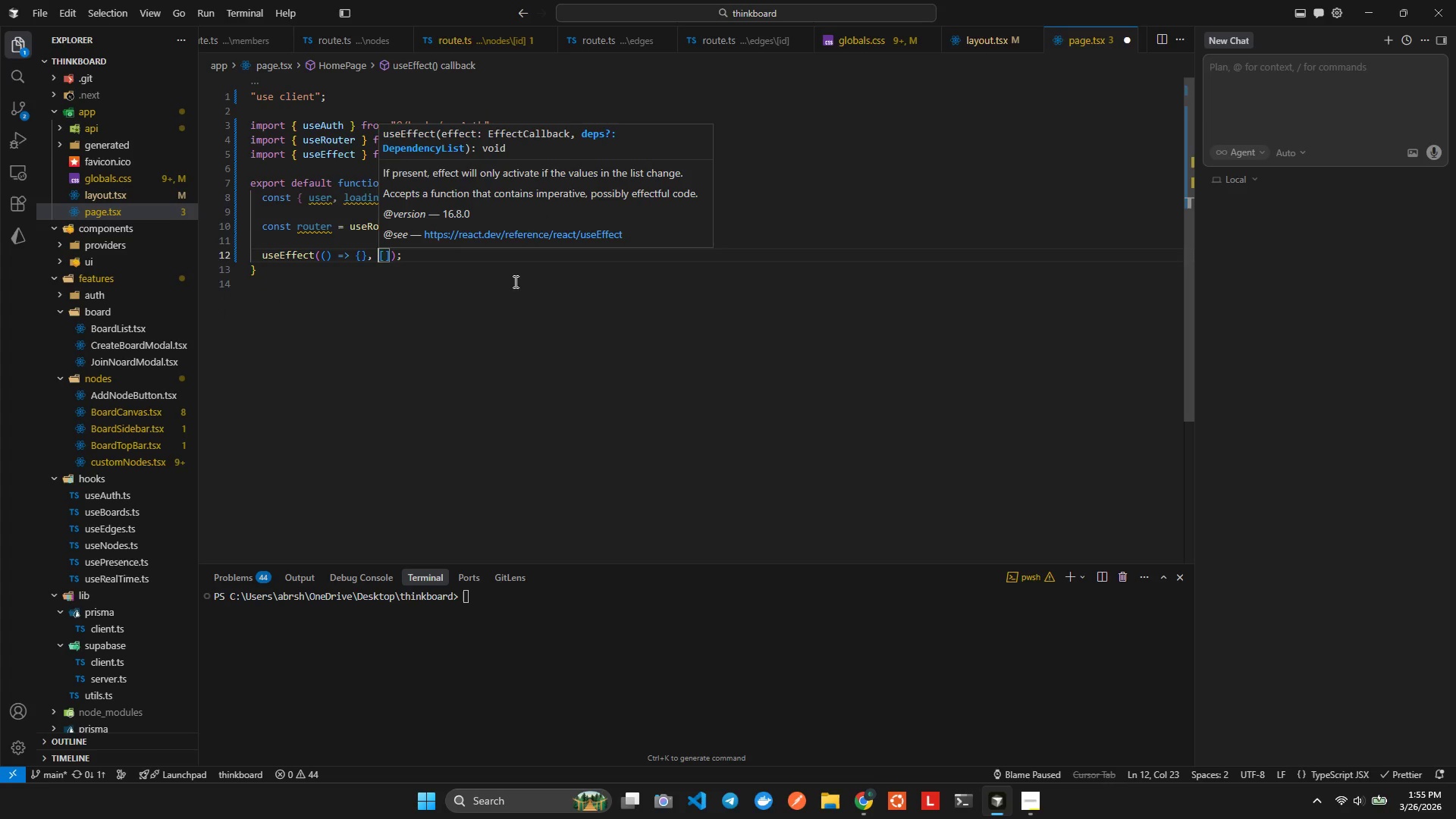 
key(ArrowUp)
 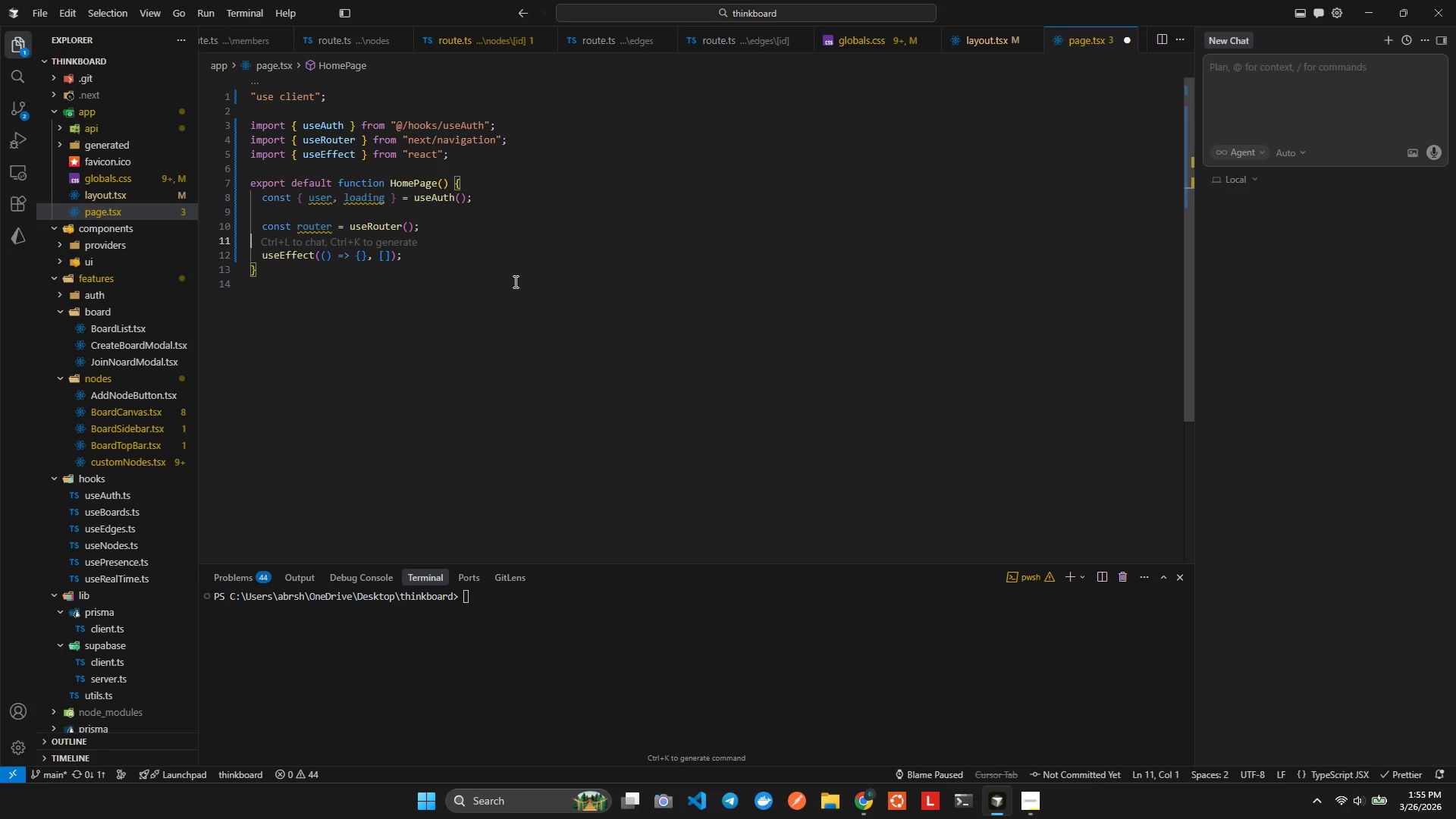 
key(ArrowLeft)
 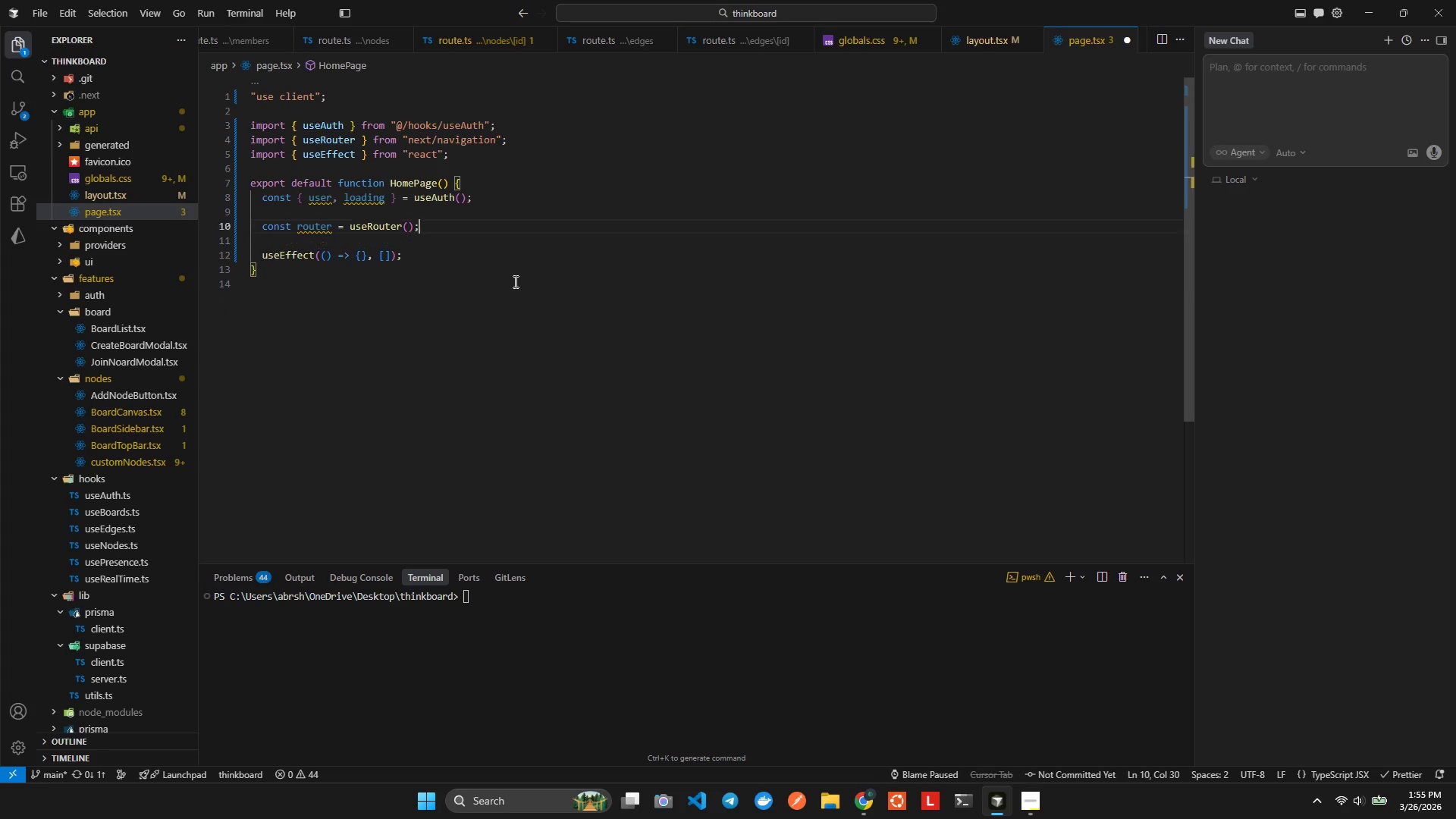 
key(ArrowDown)
 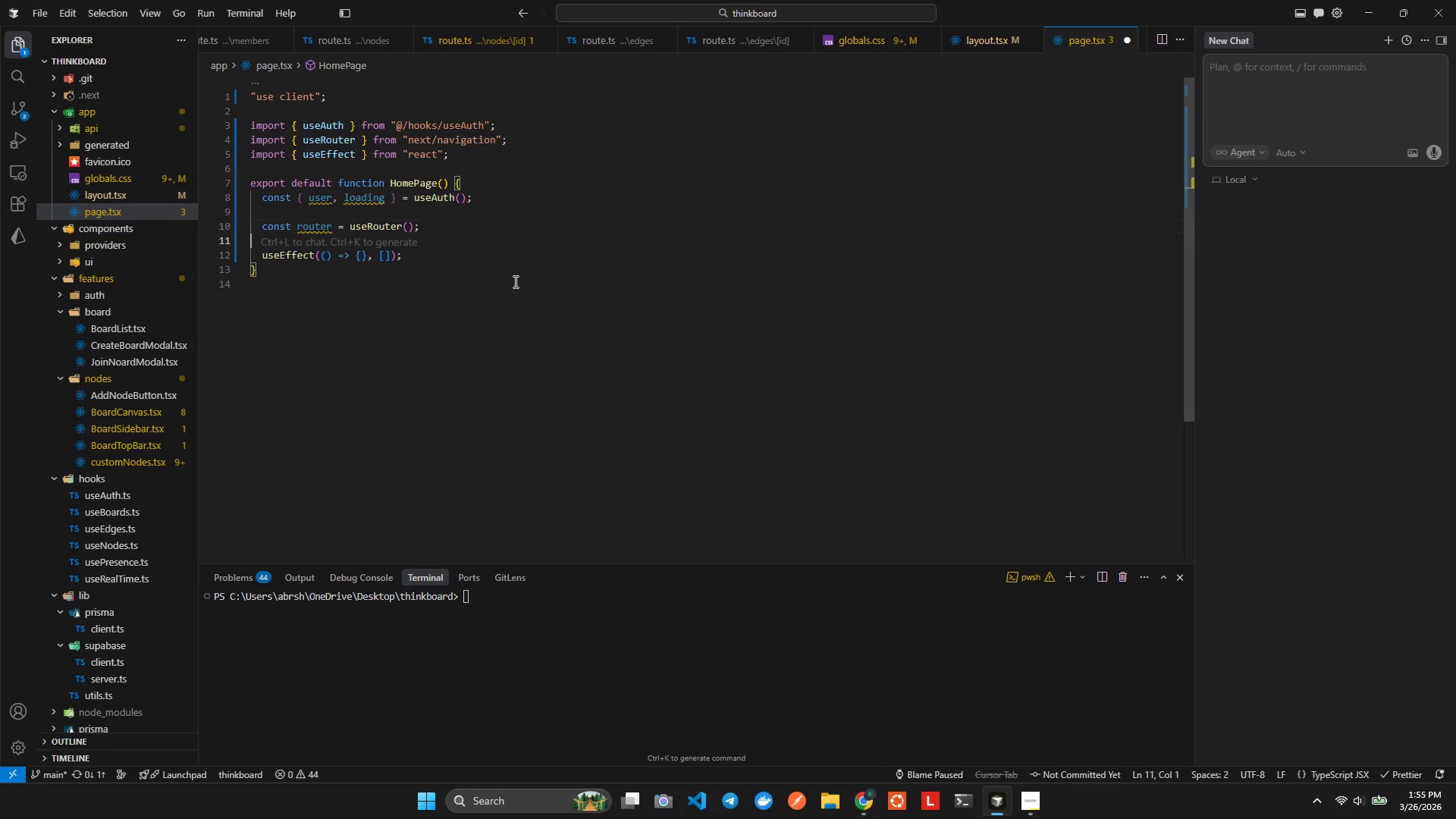 
key(ArrowLeft)
 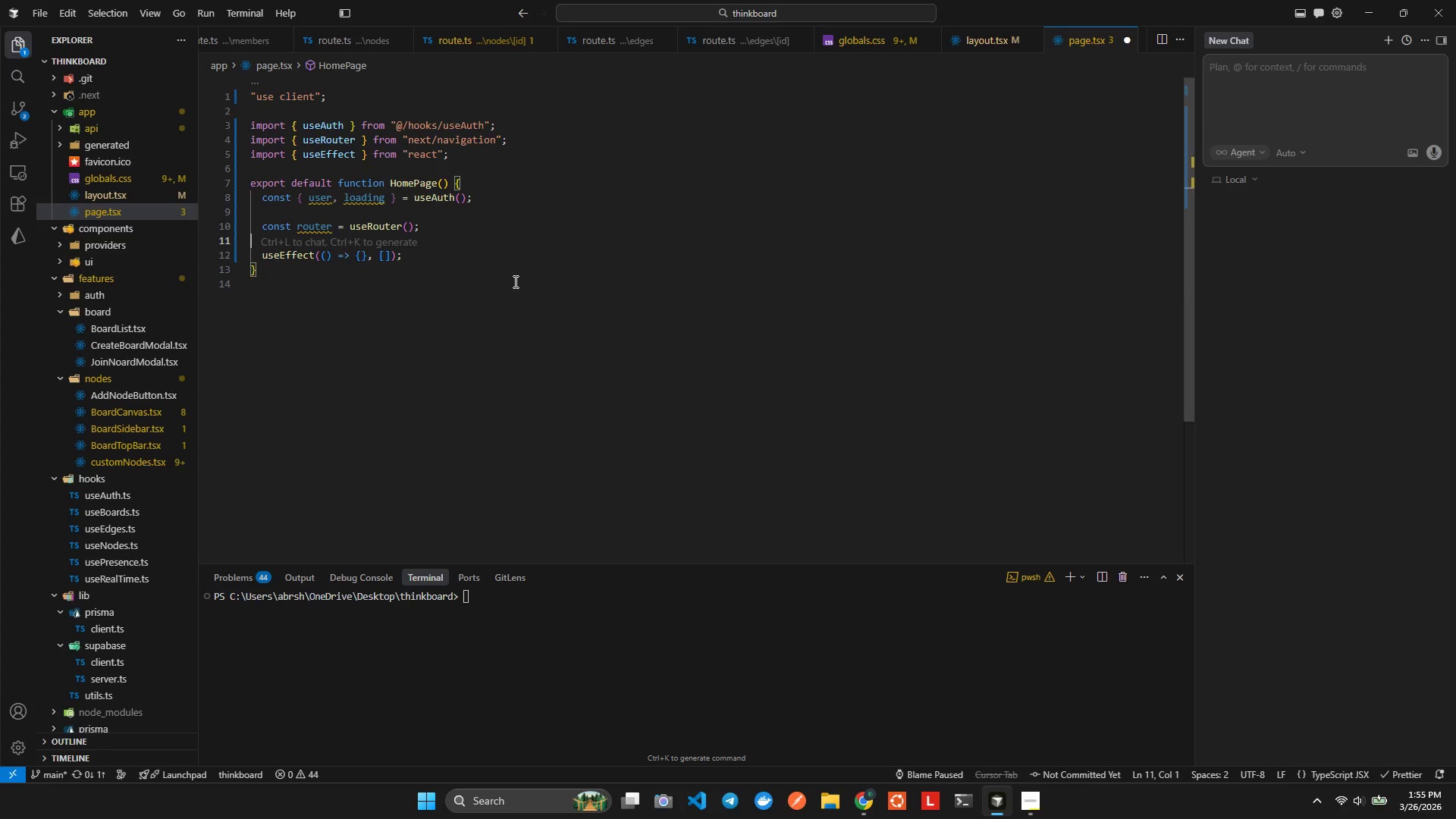 
key(ArrowDown)
 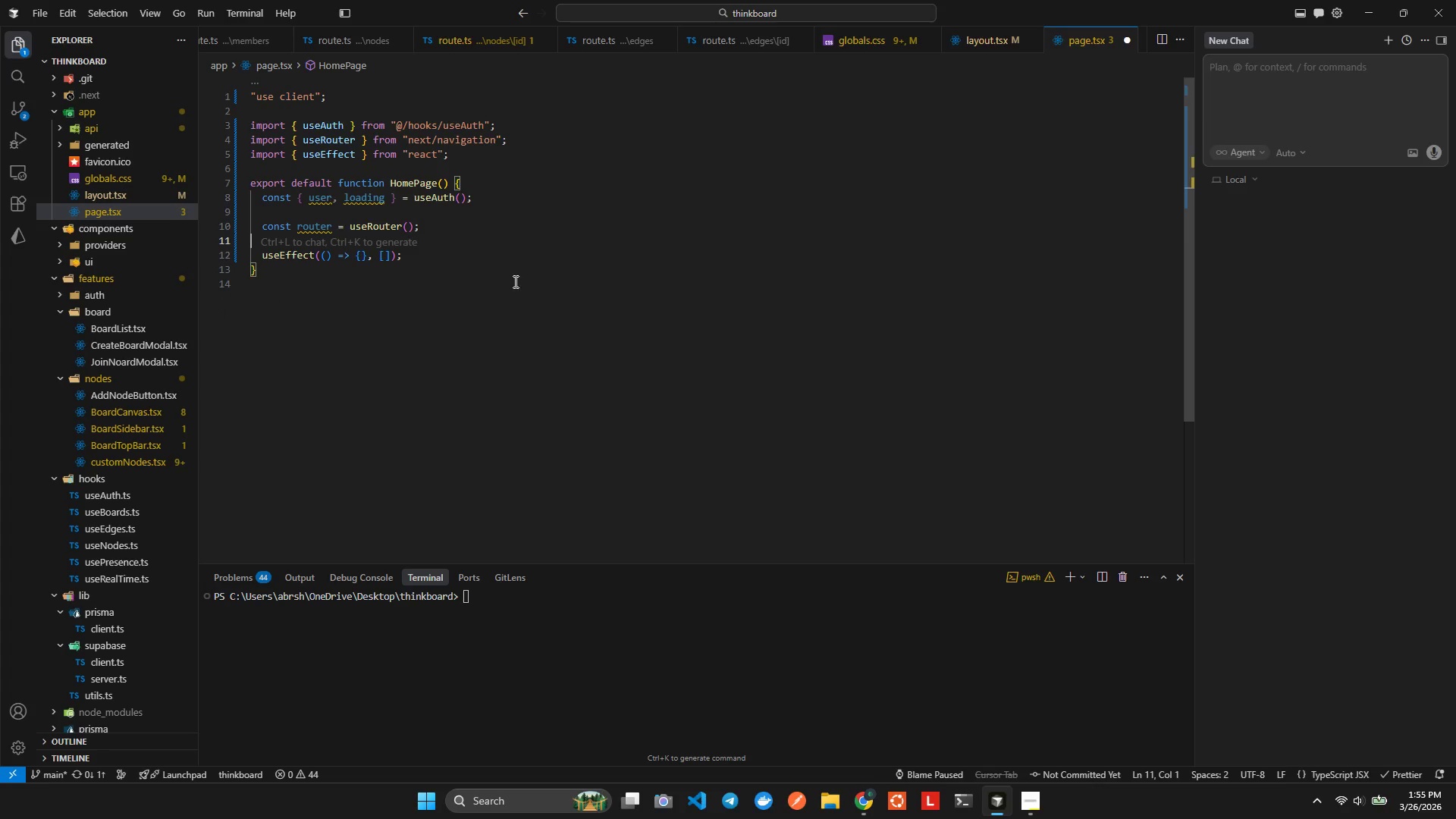 
key(ArrowDown)
 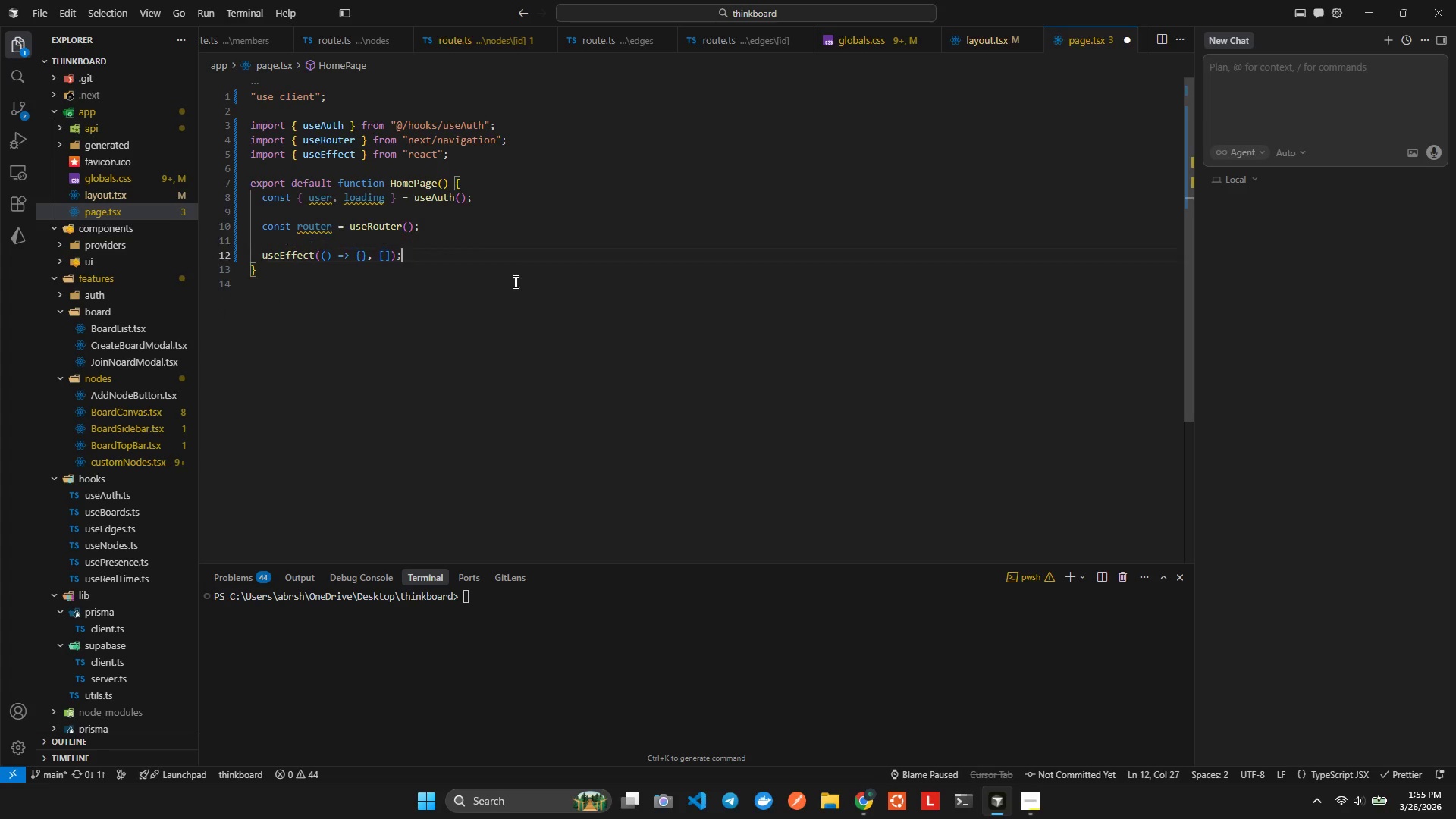 
key(ArrowDown)
 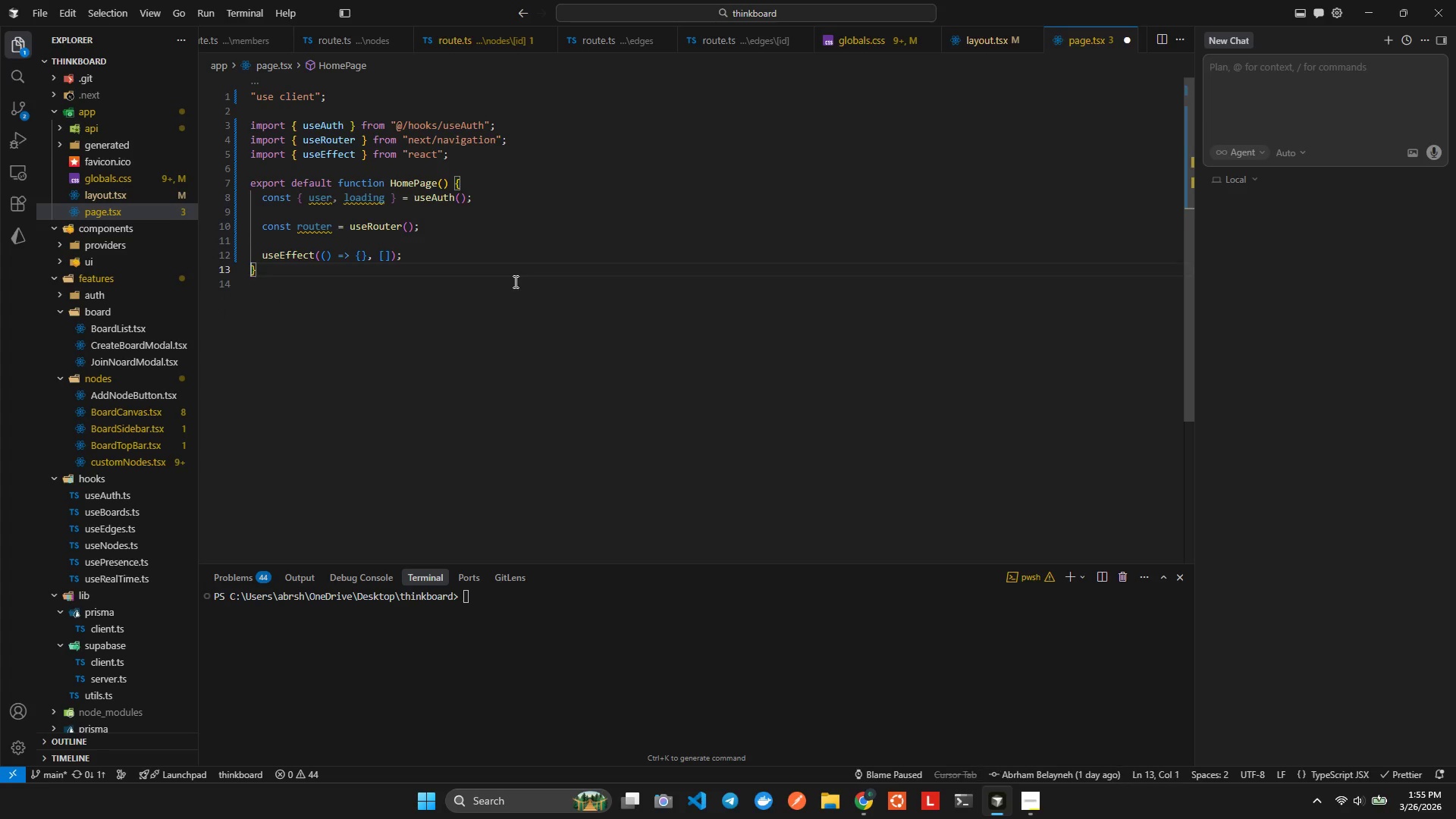 
hold_key(key=ArrowLeft, duration=0.53)
 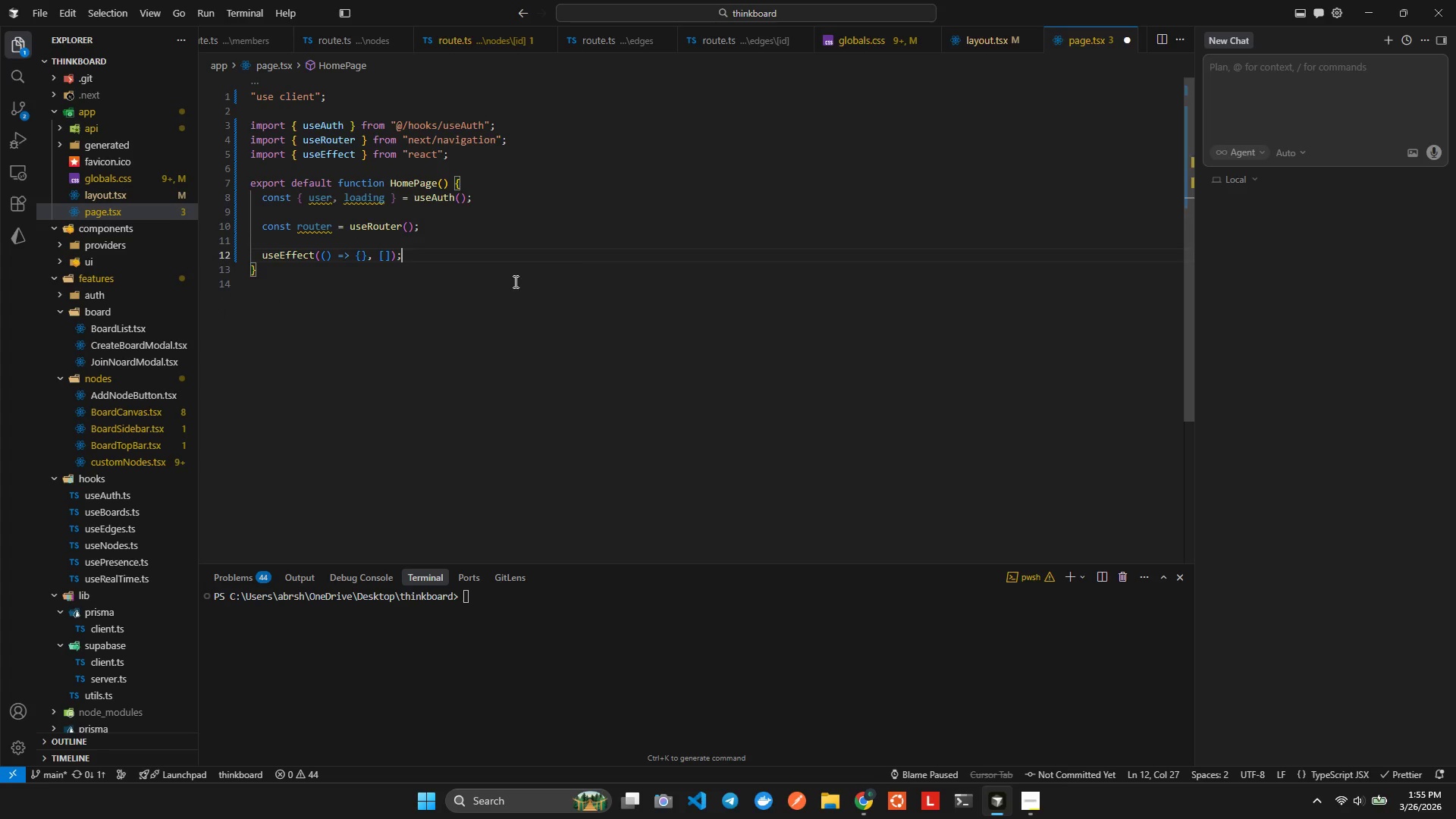 
key(ArrowLeft)
 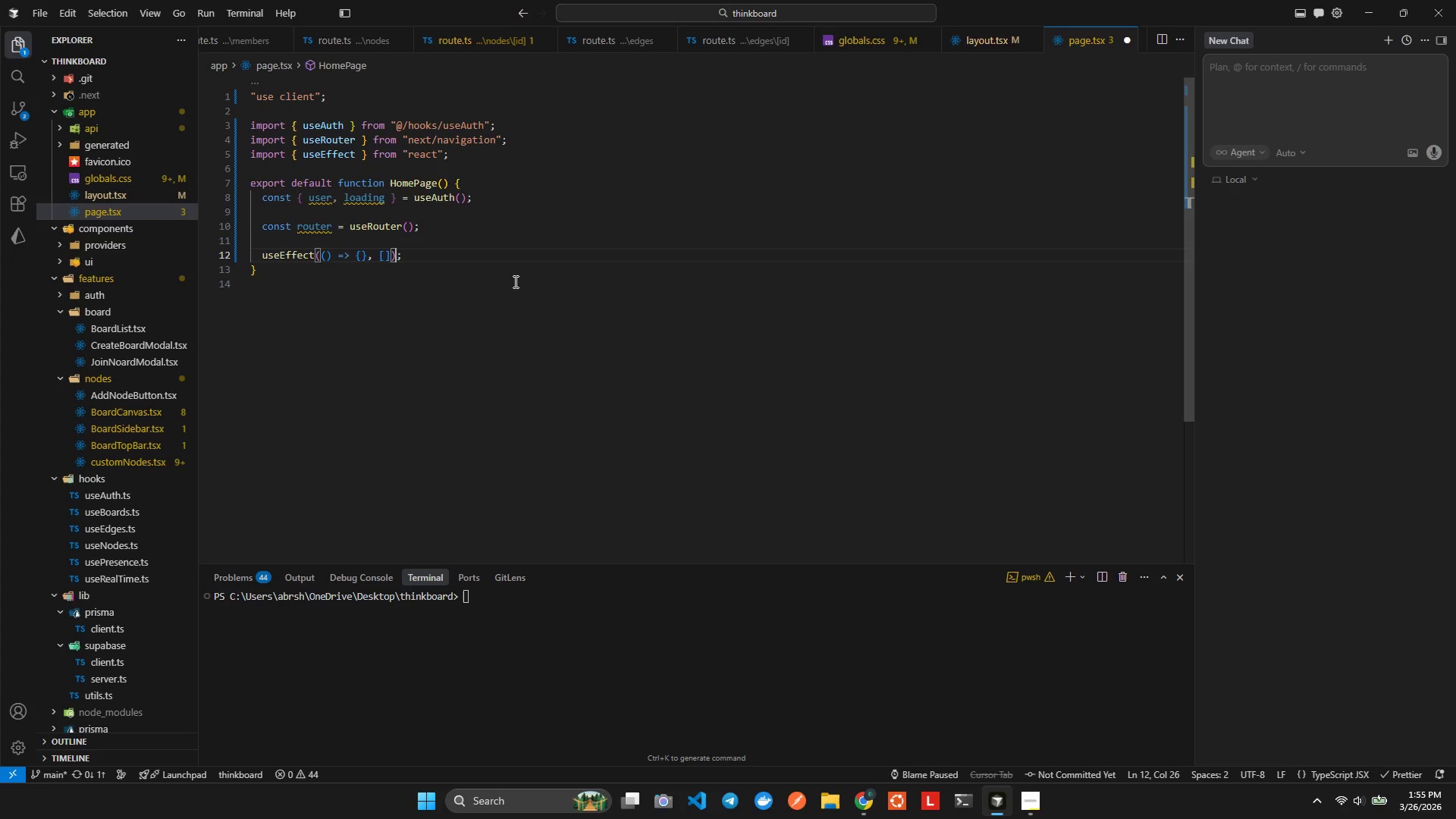 
key(ArrowLeft)
 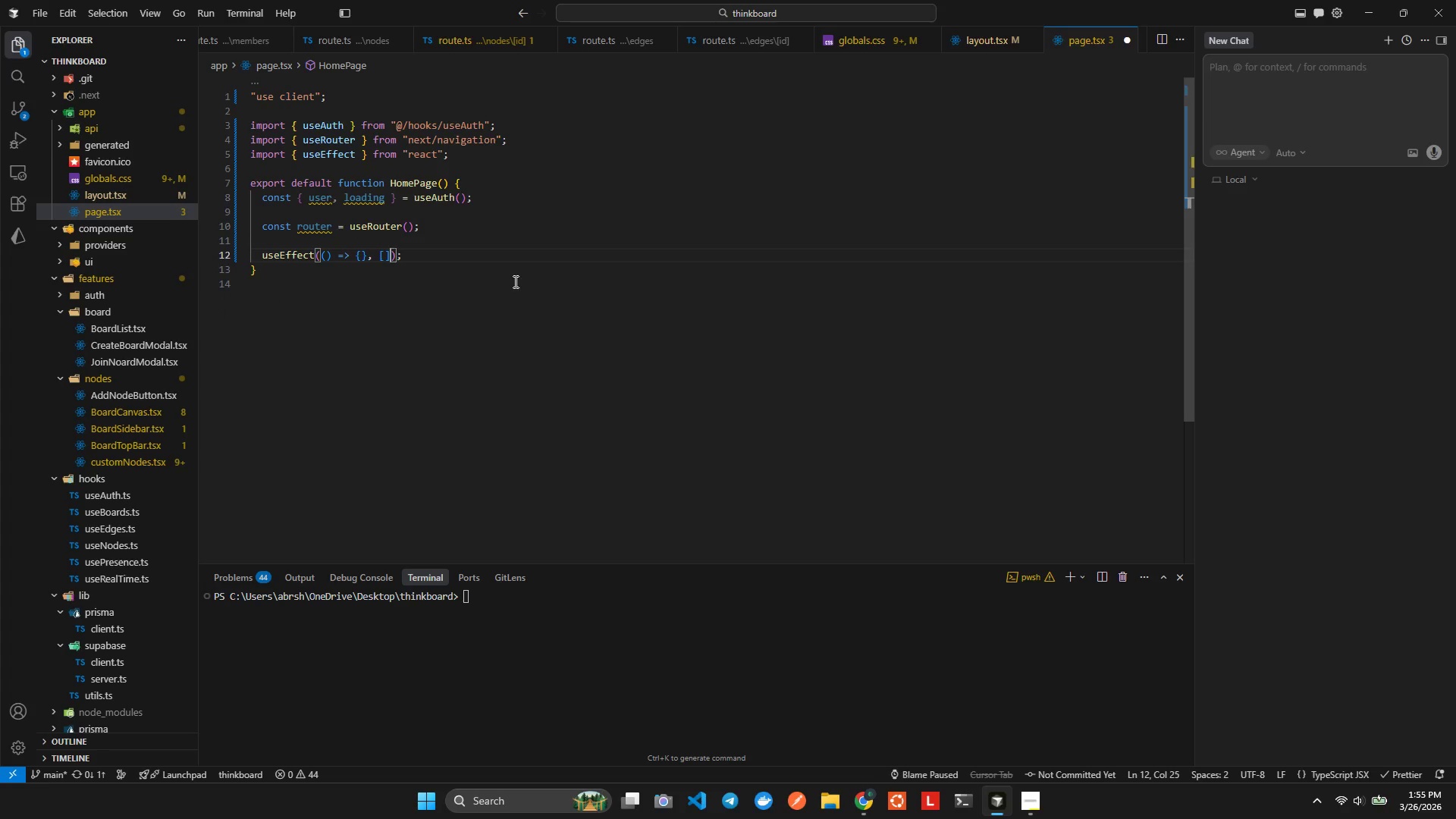 
key(ArrowLeft)
 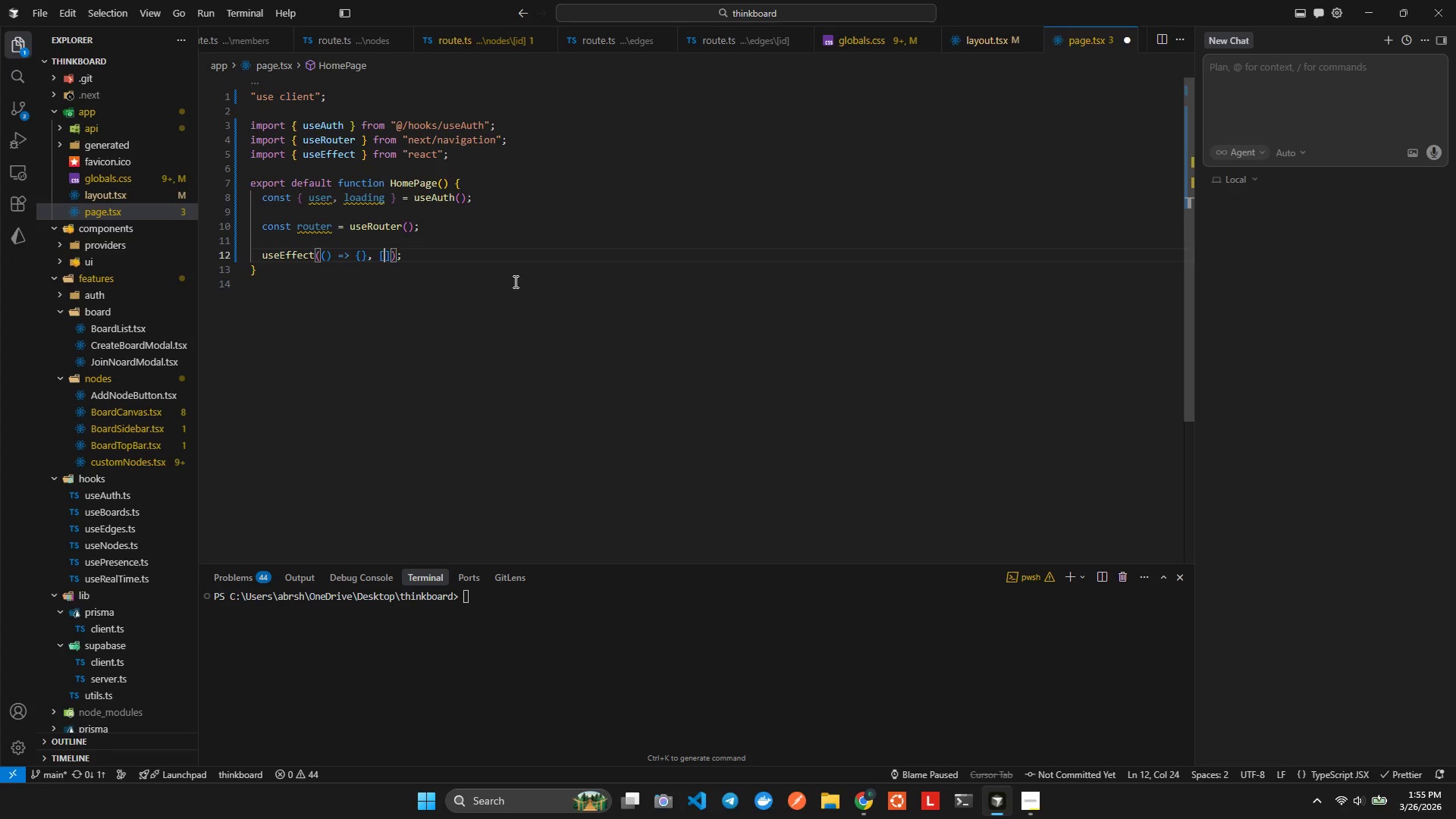 
key(ArrowLeft)
 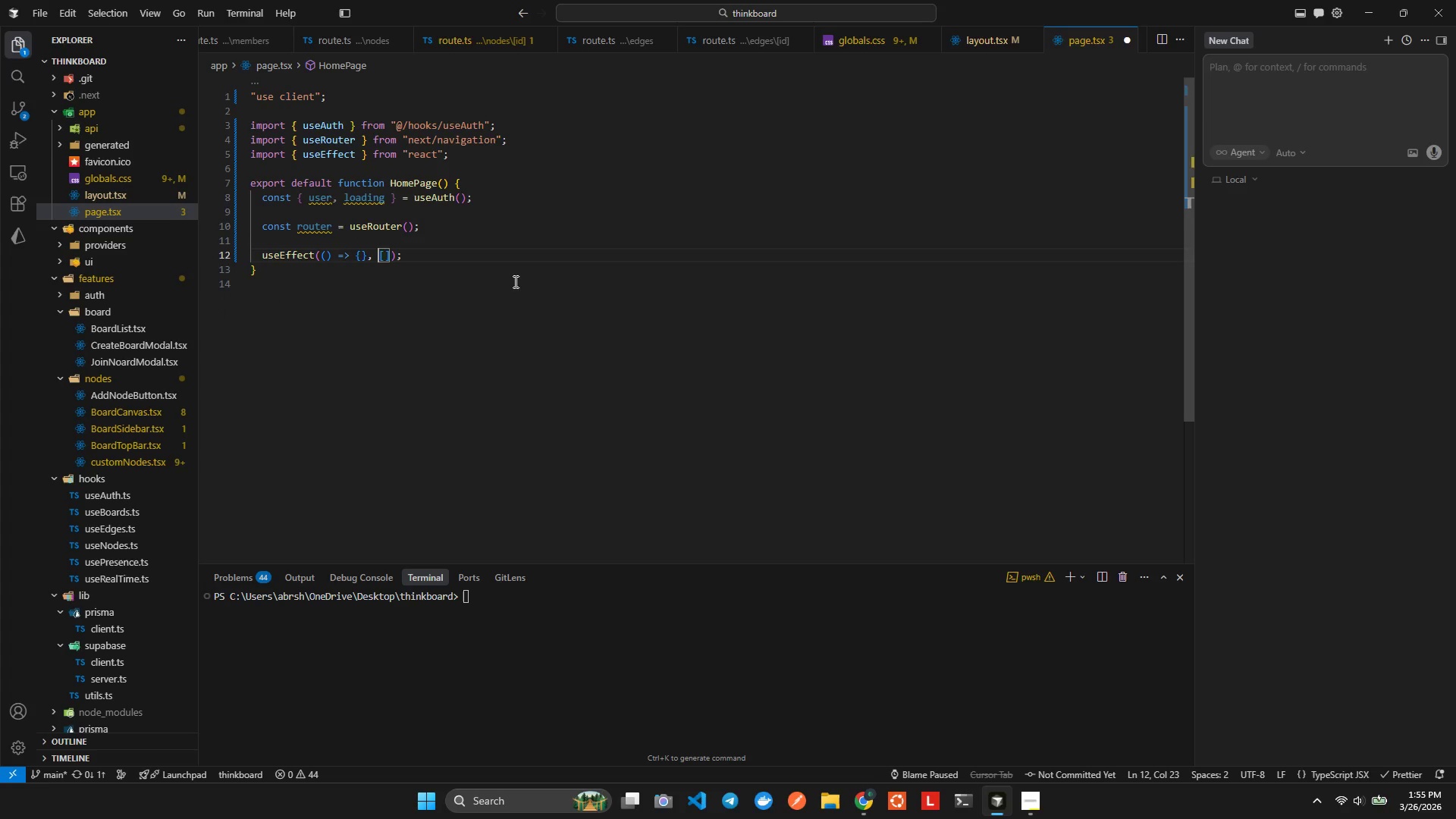 
key(ArrowLeft)
 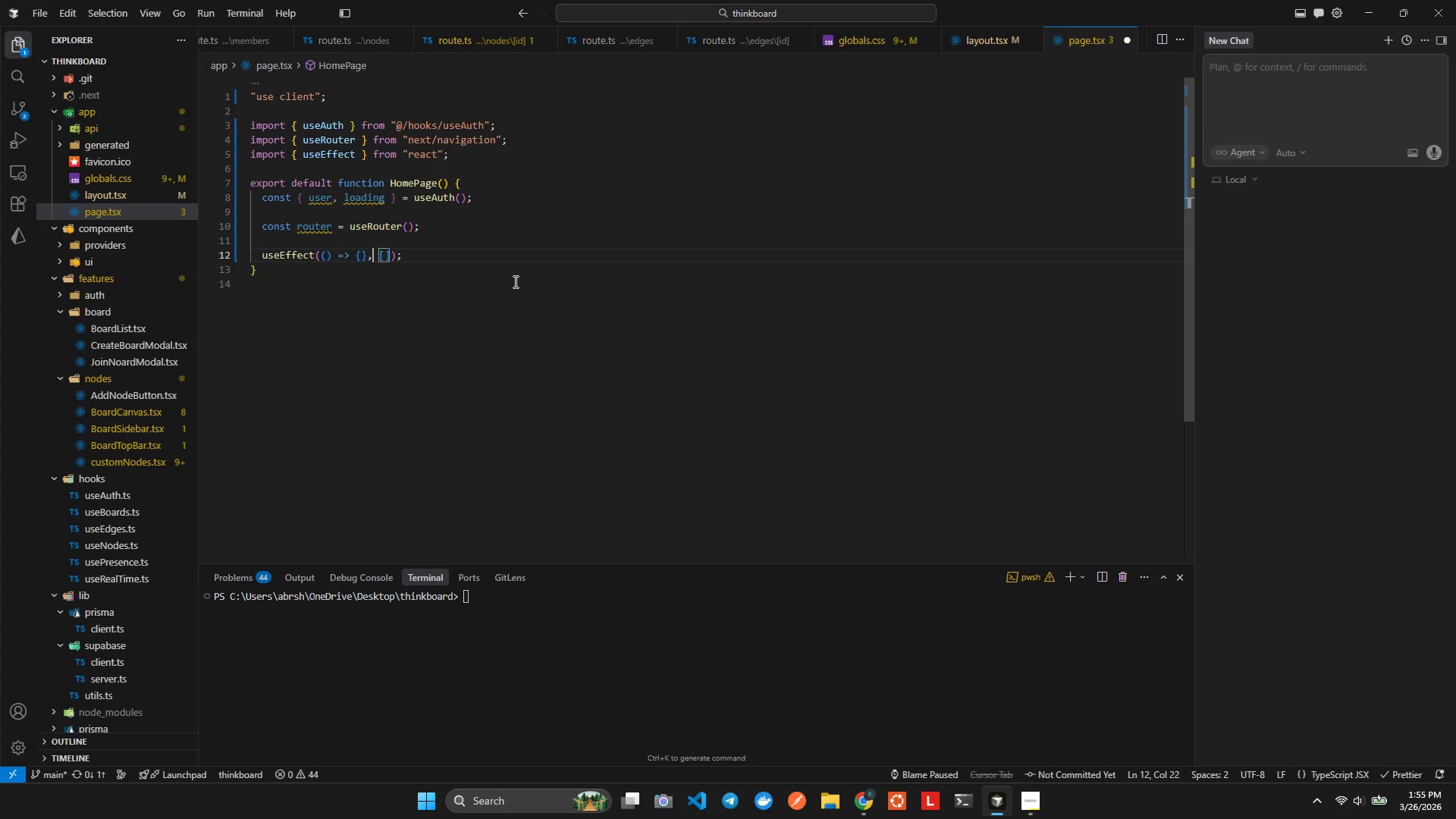 
key(ArrowLeft)
 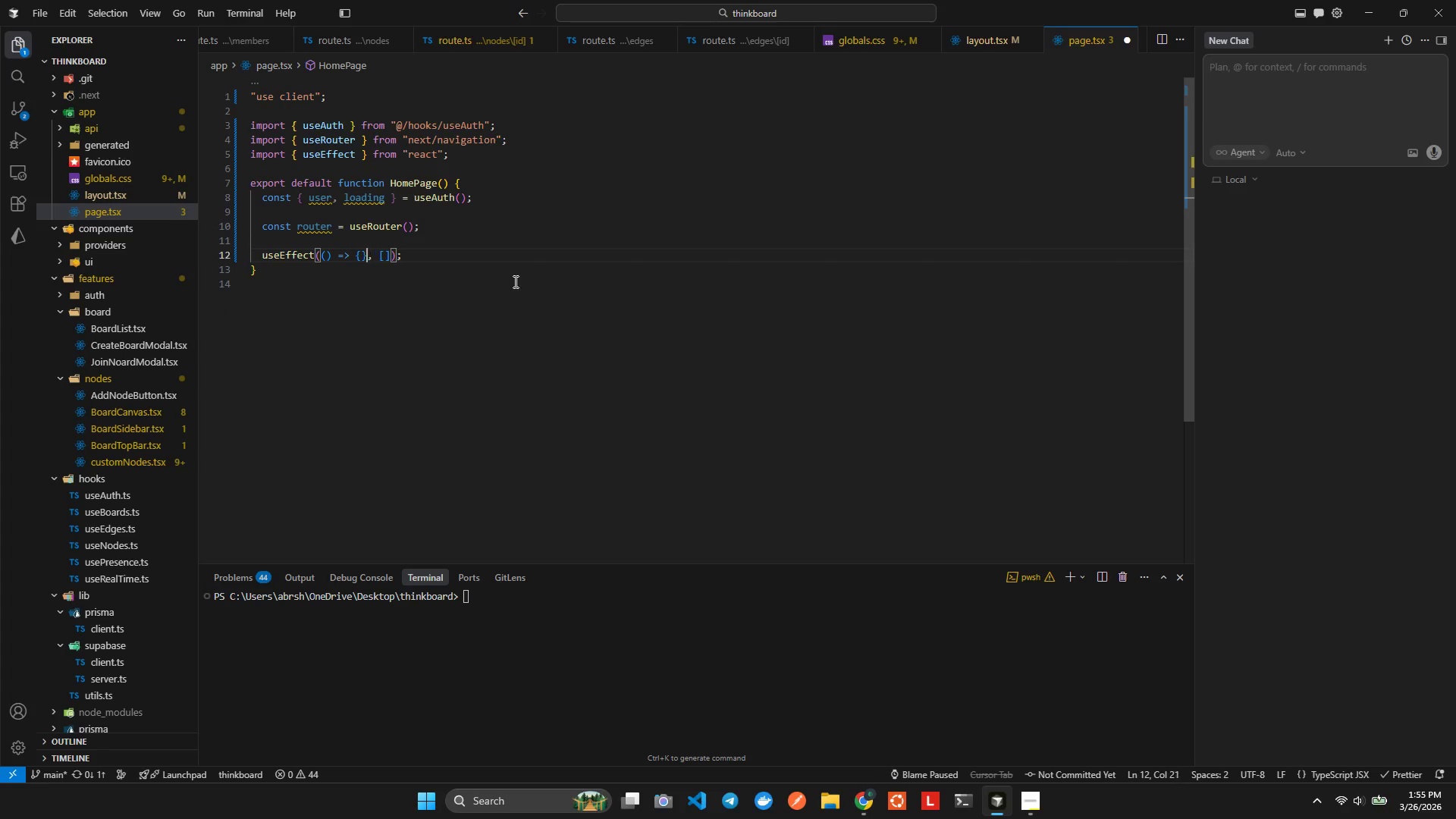 
key(ArrowLeft)
 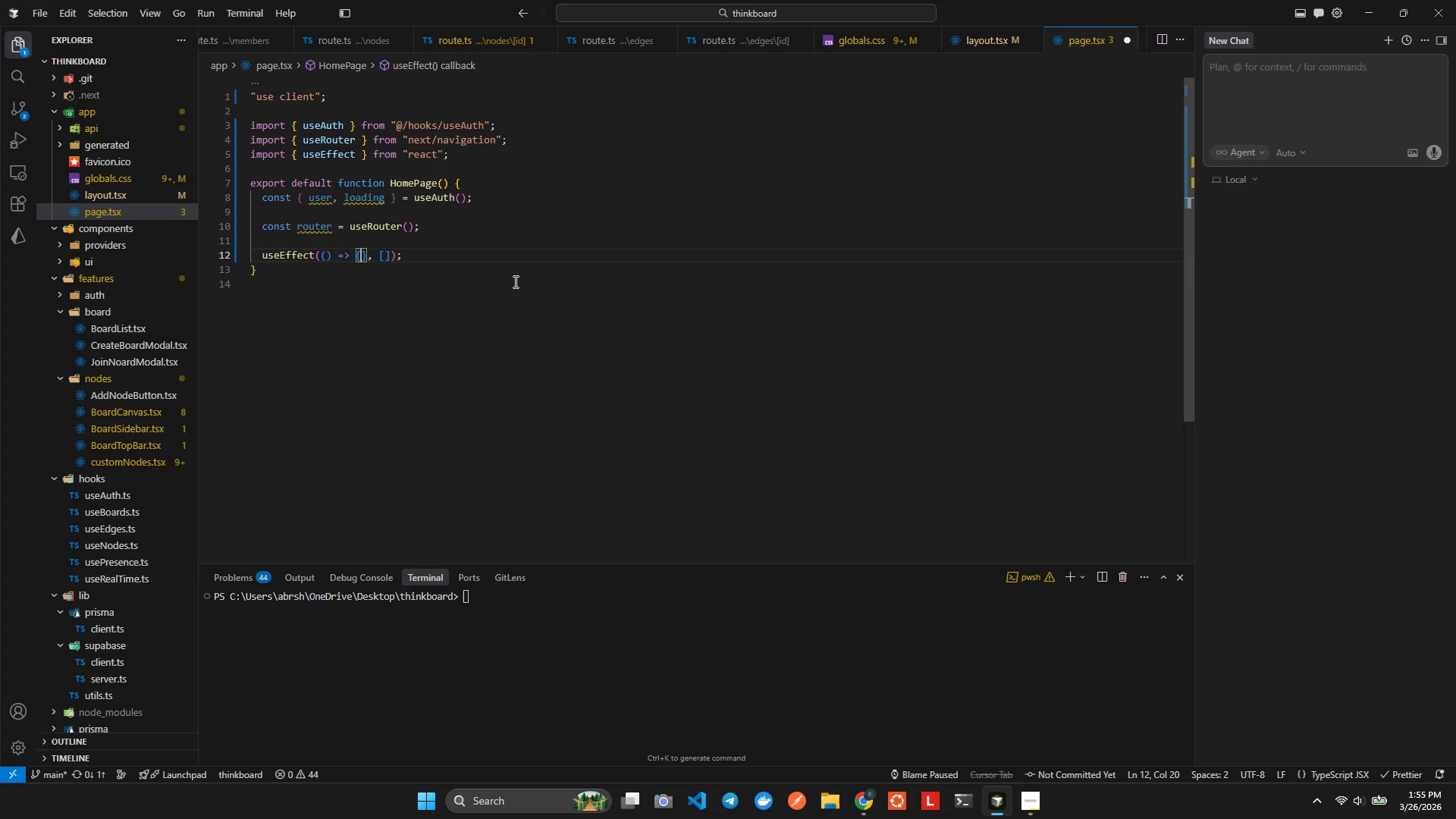 
key(Enter)
 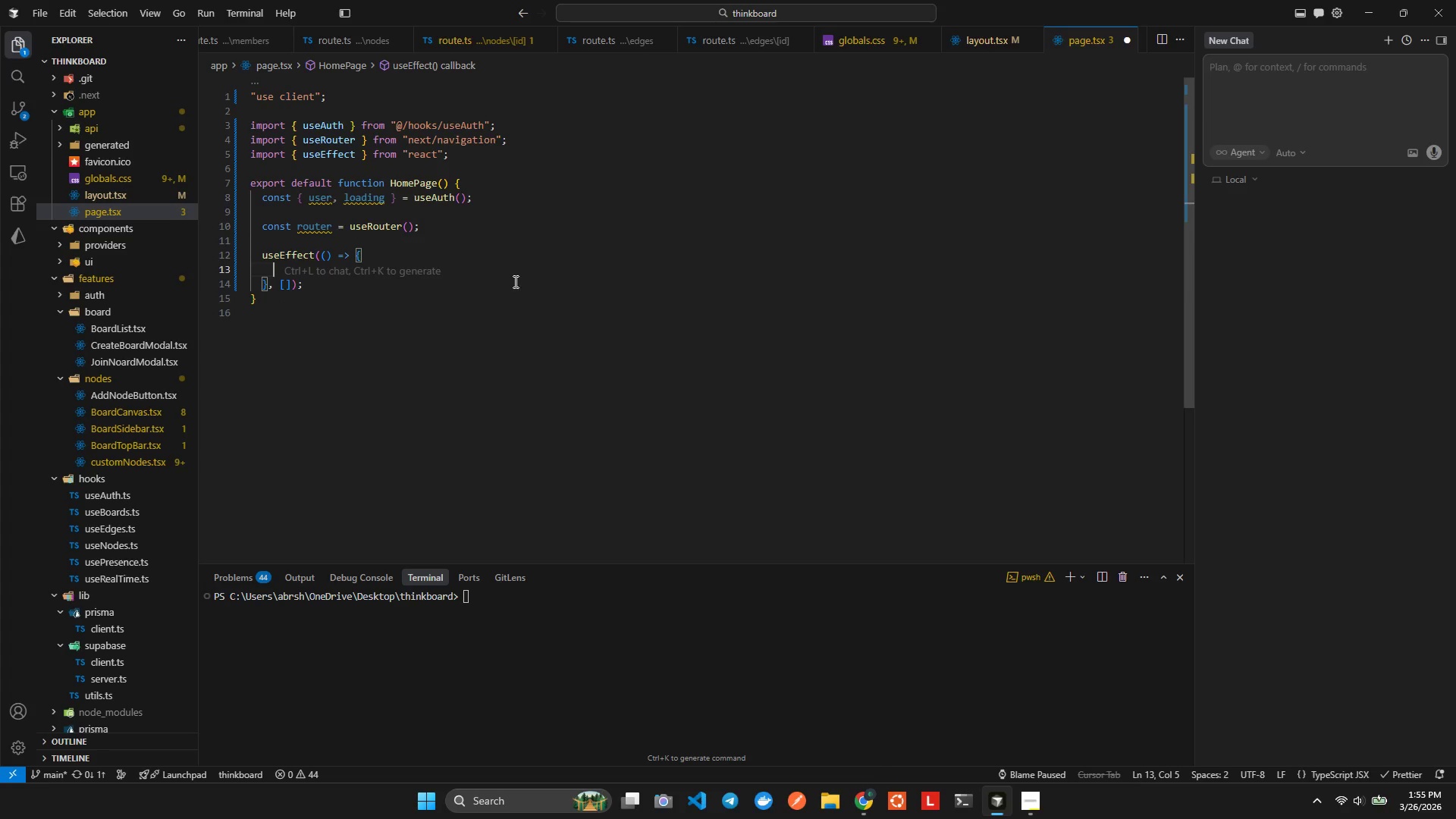 
type(if(!loa)
 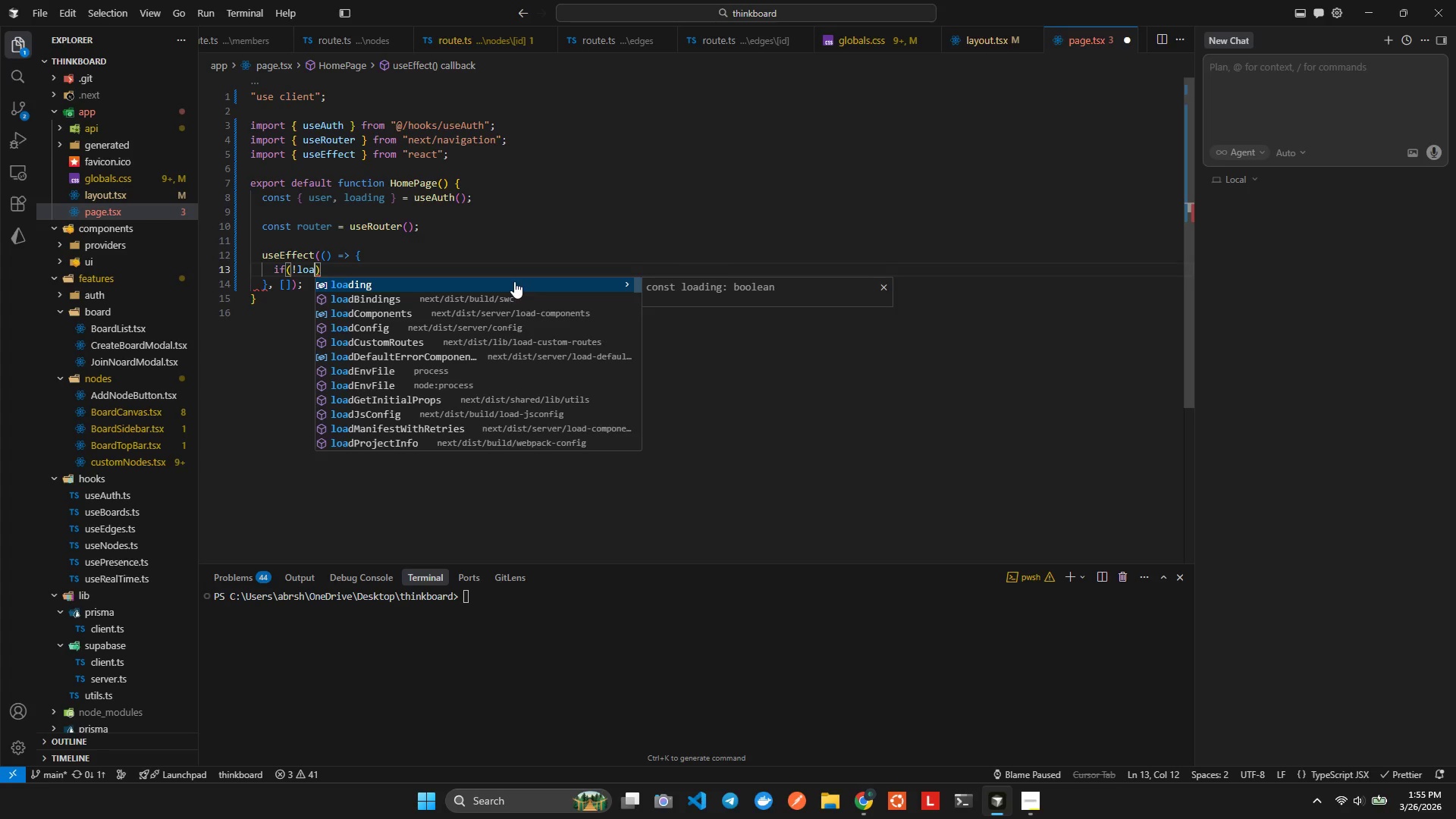 
key(Enter)
 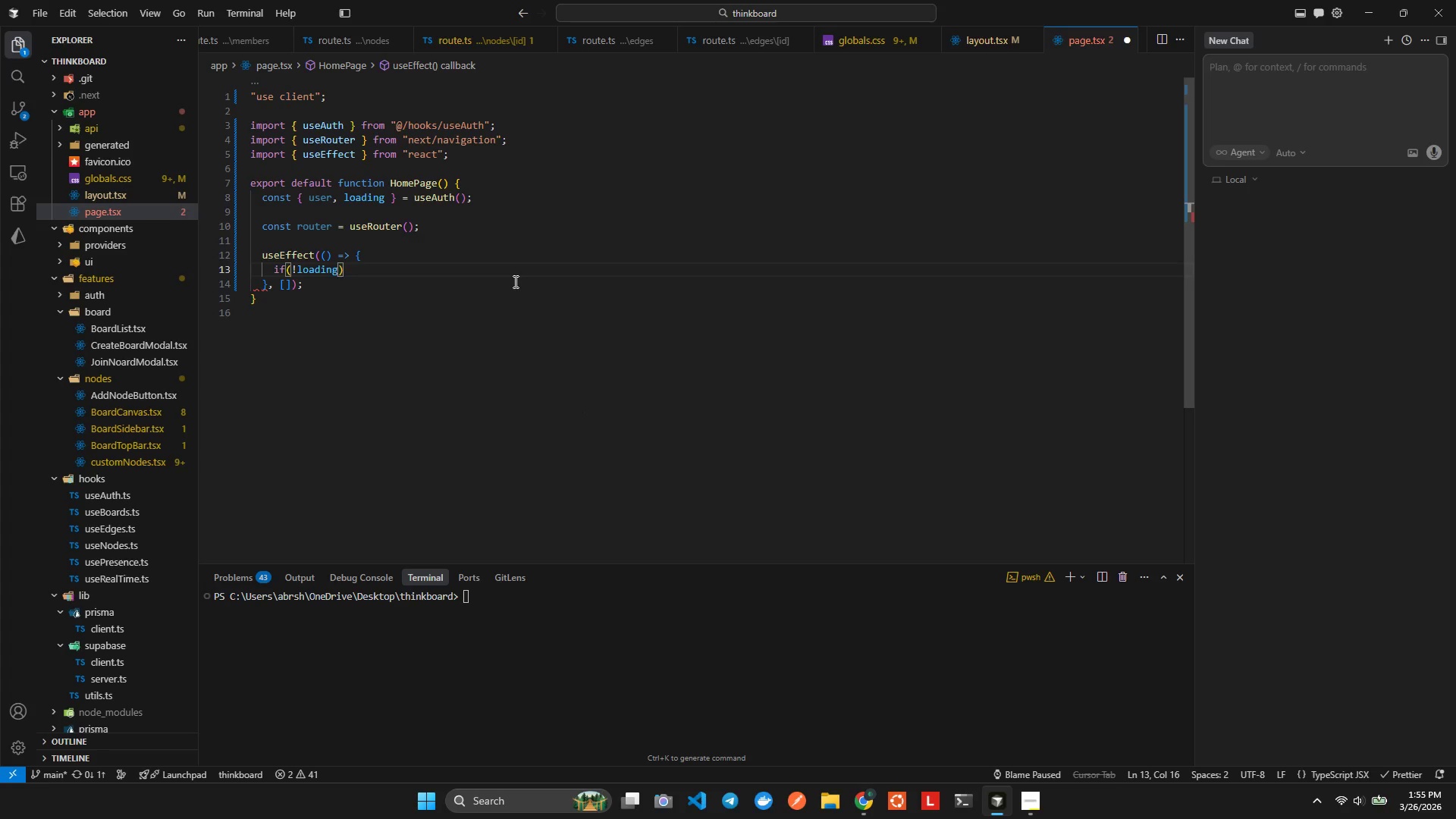 
type( && no)
key(Backspace)
type(use)
key(Backspace)
key(Backspace)
key(Backspace)
type(!user)
 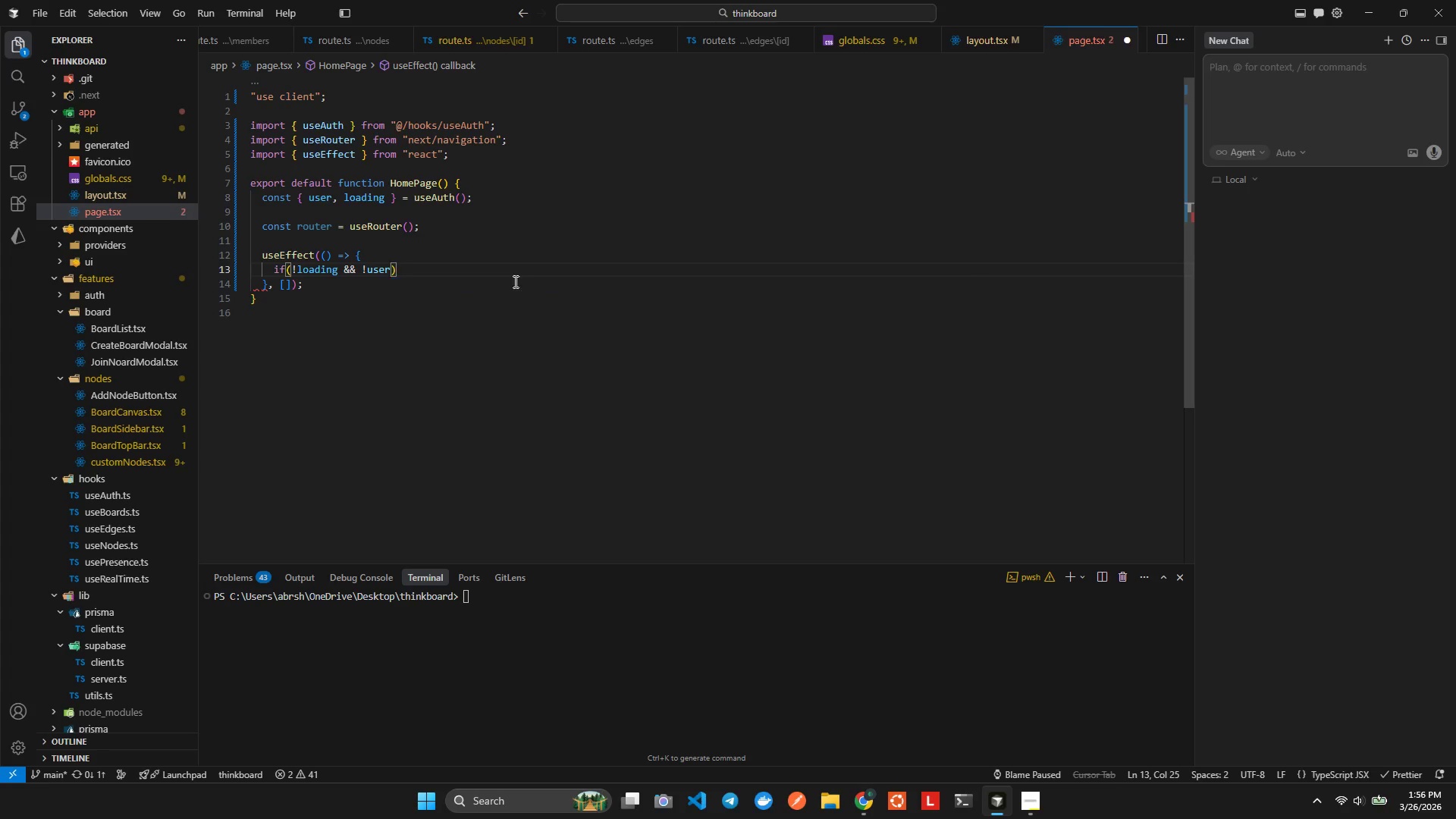 
 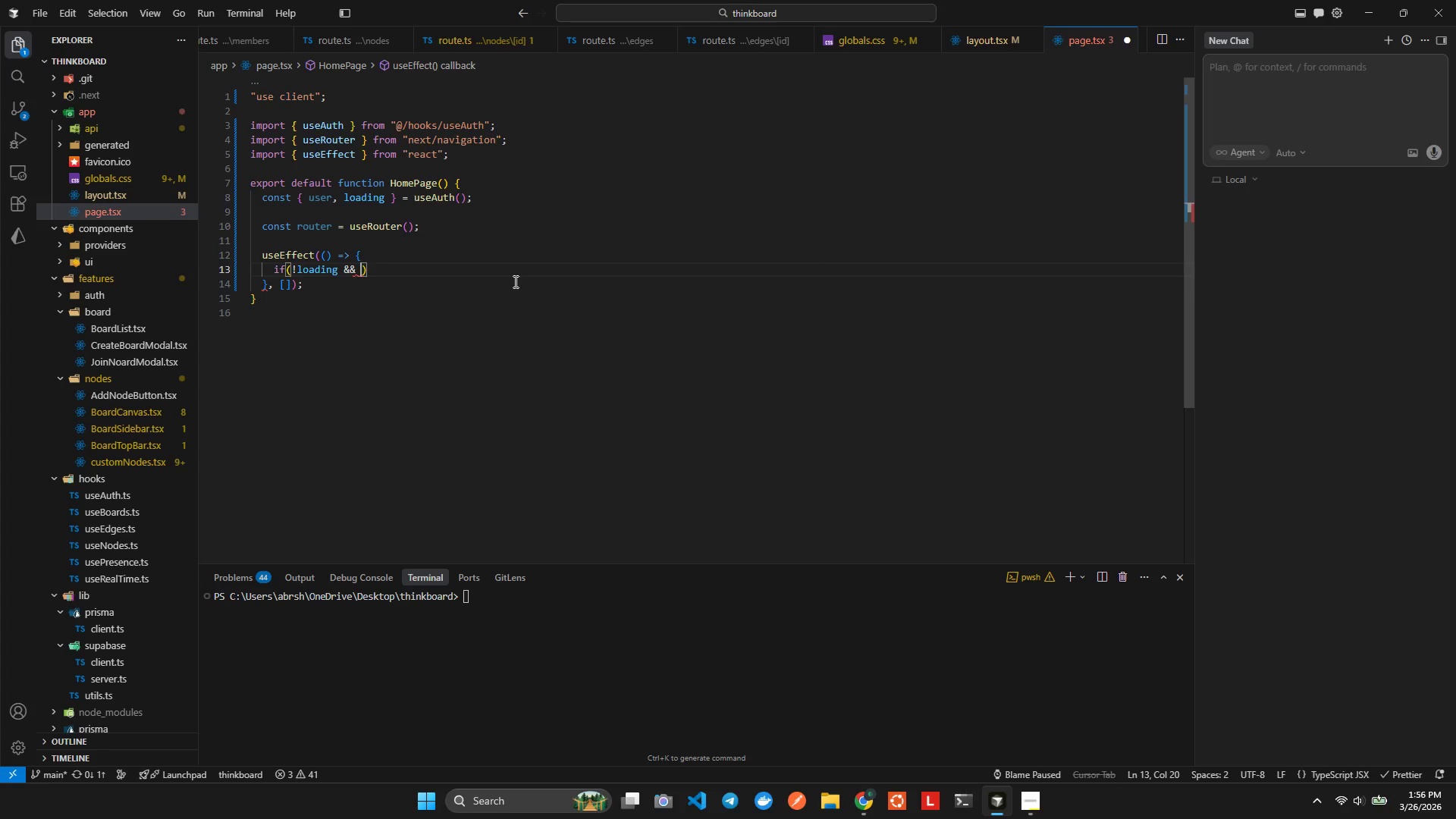 
key(Enter)
 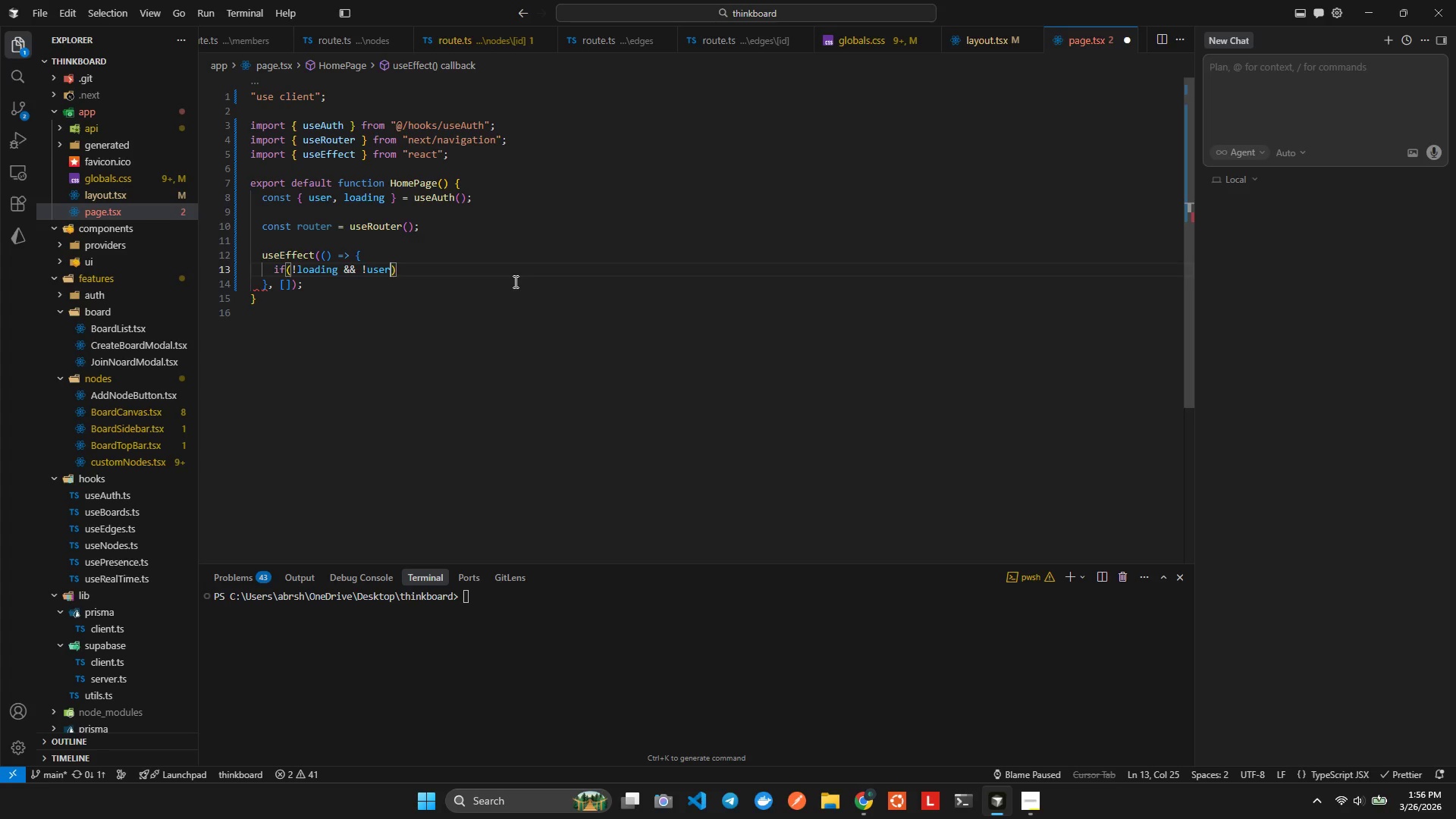 
key(ArrowRight)
 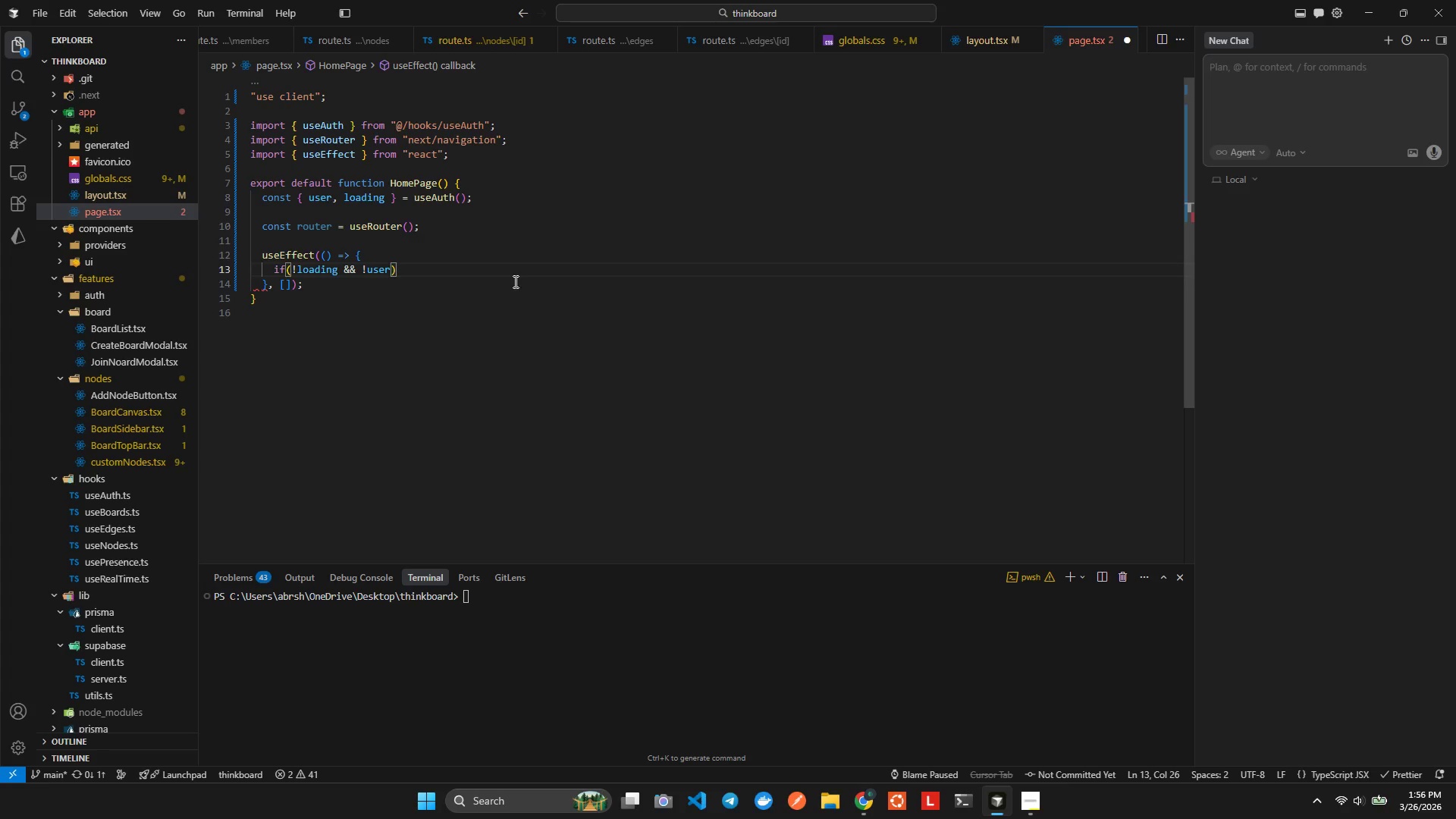 
key(ArrowRight)
 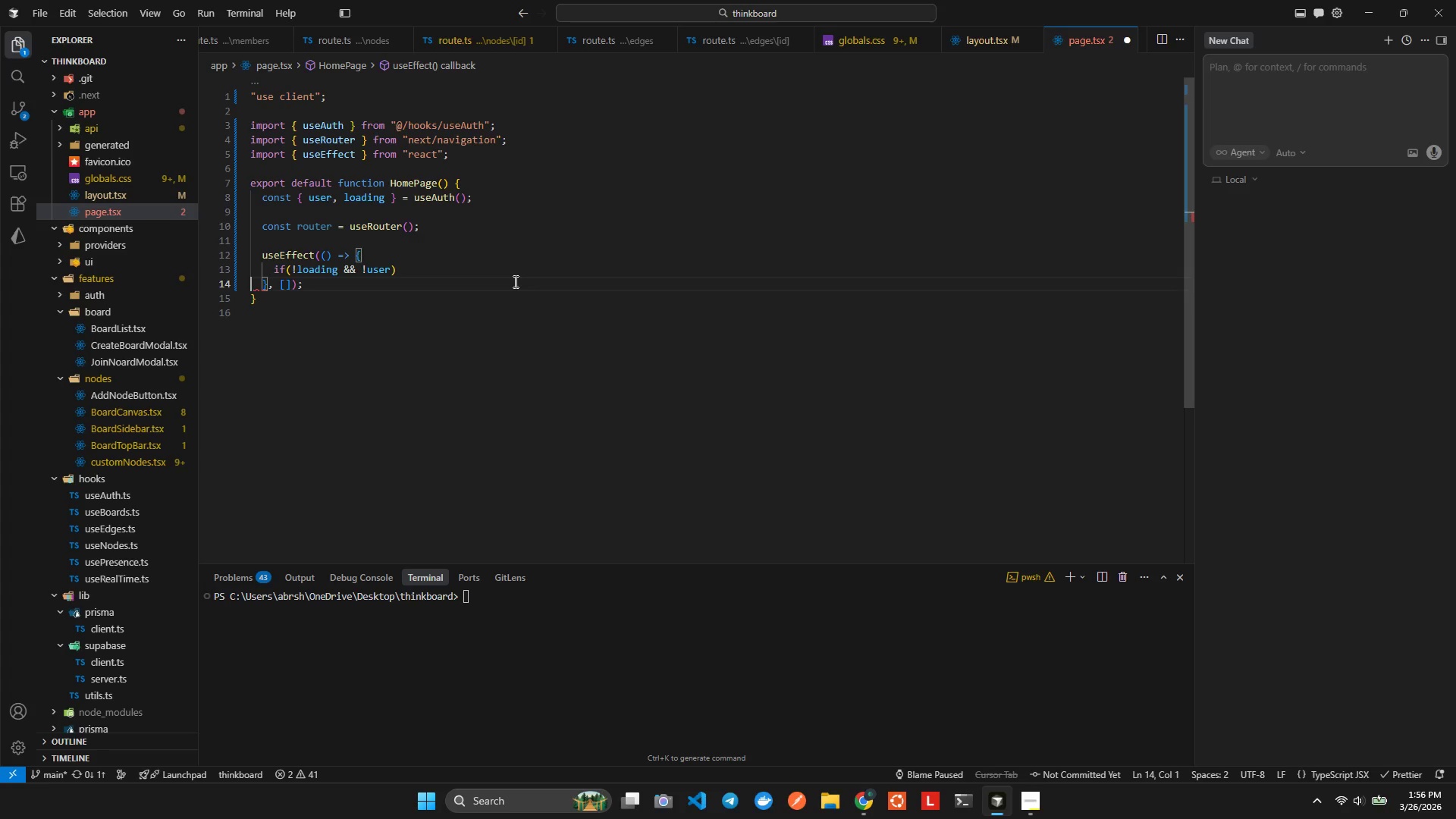 
key(ArrowLeft)
 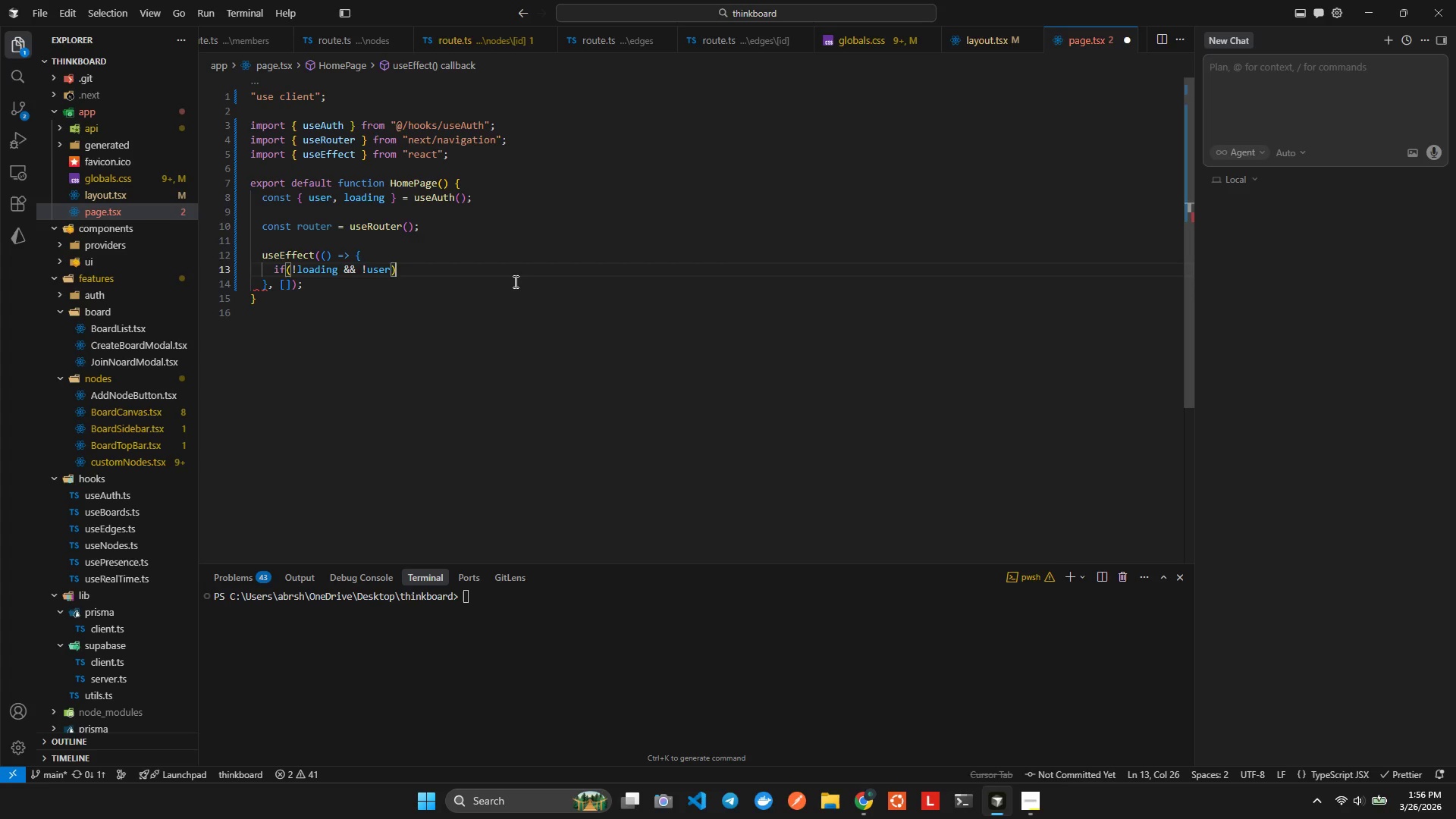 
type( router)
 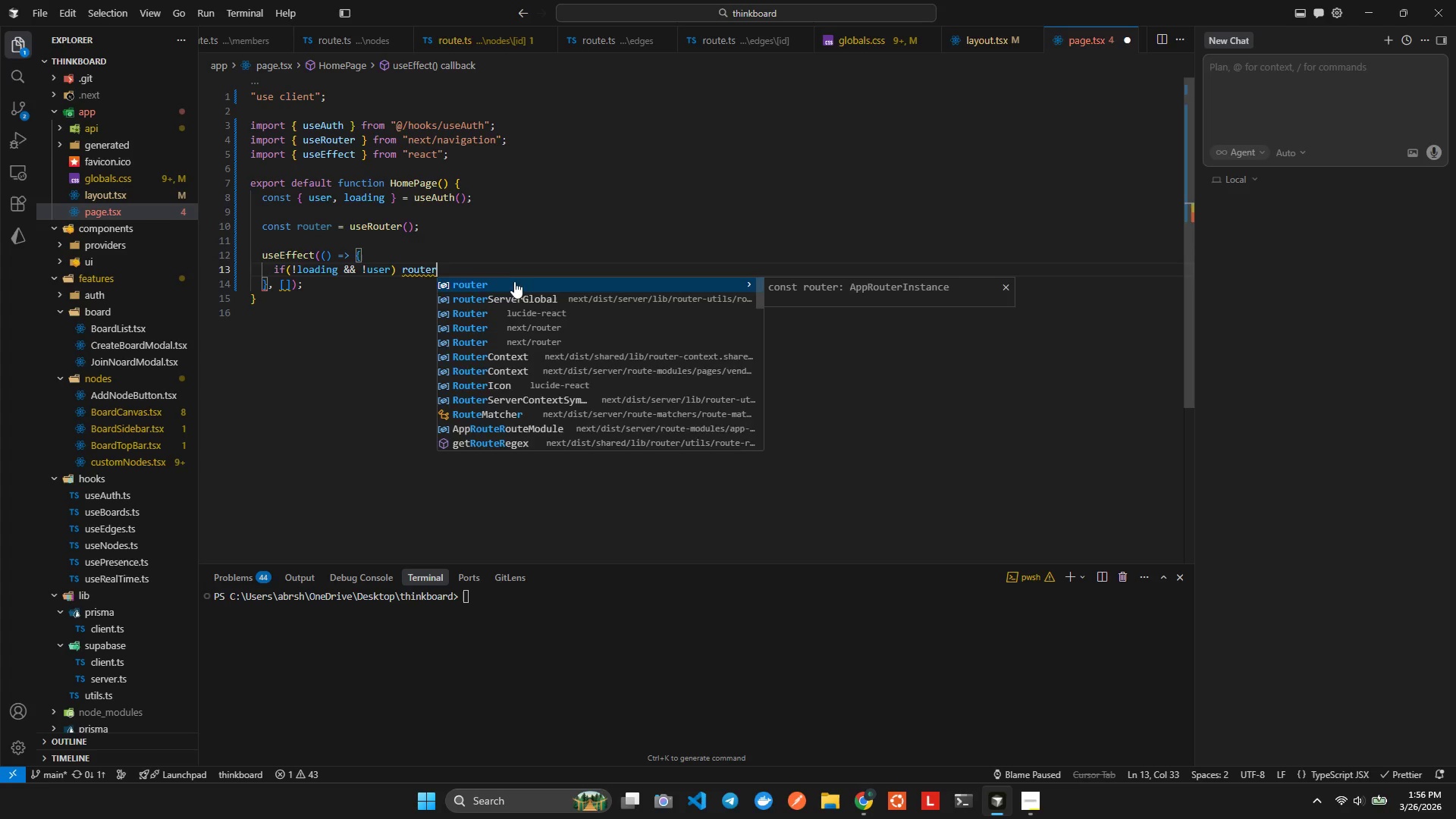 
key(Enter)
 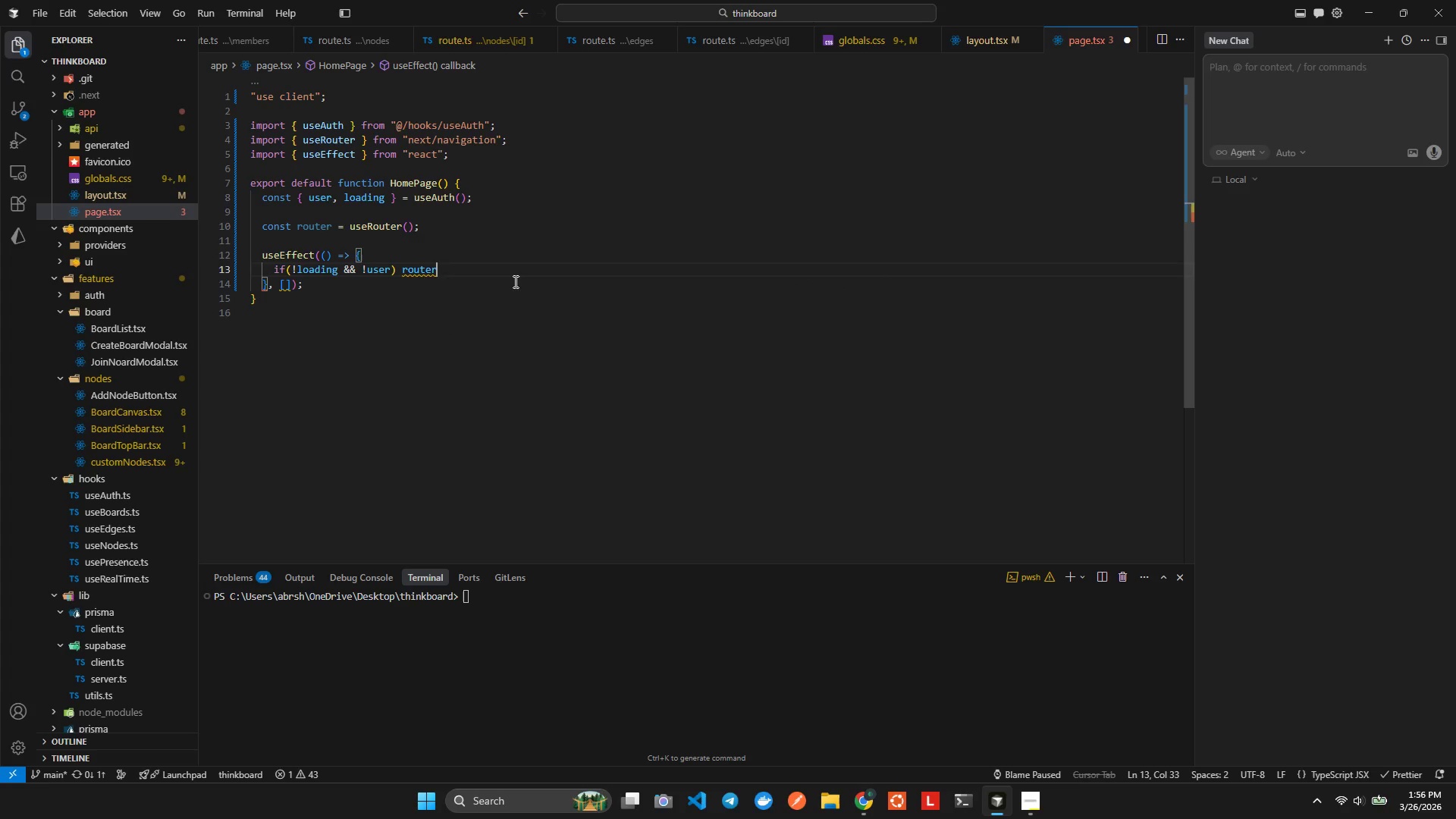 
type(.re)
 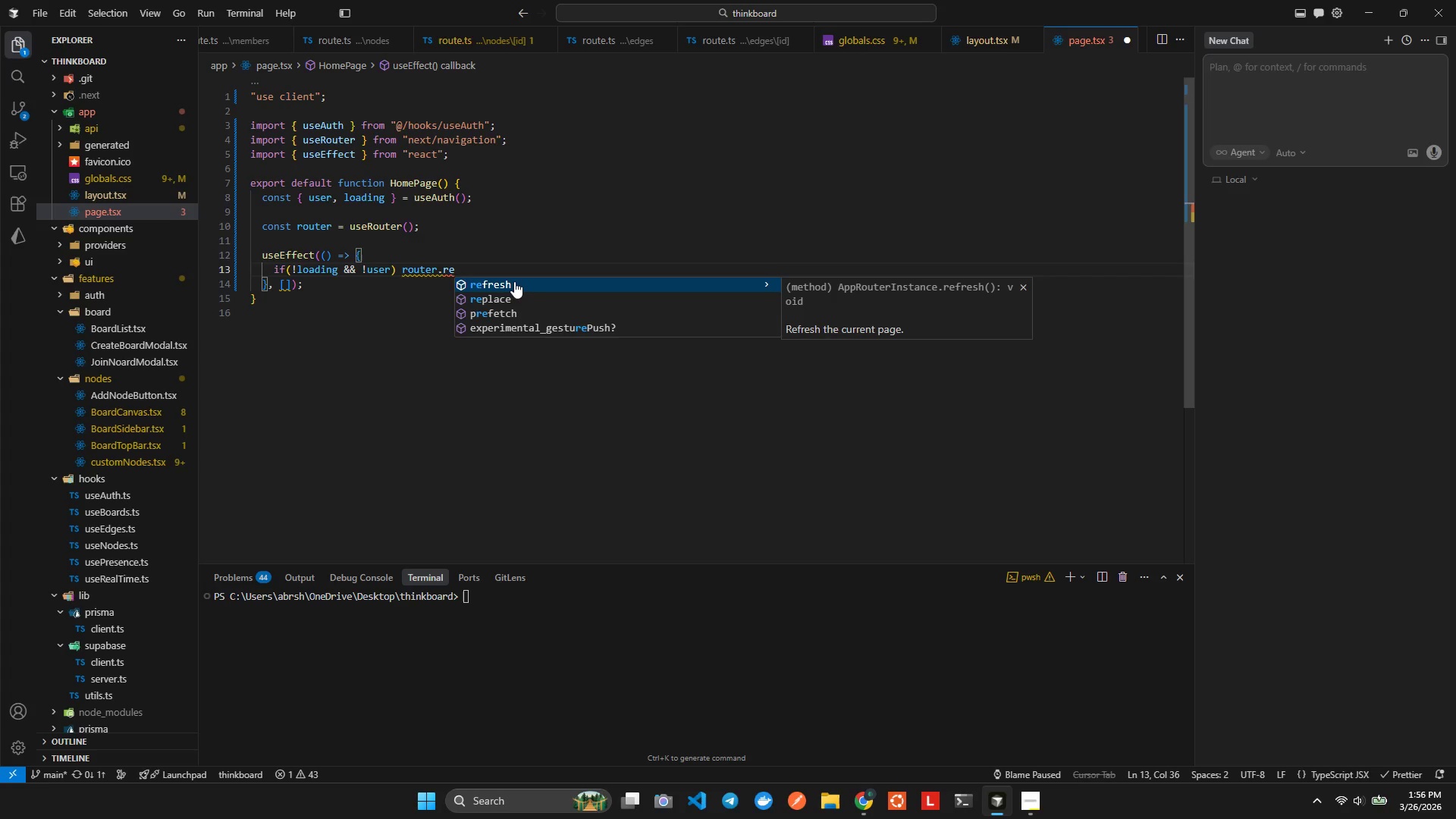 
key(ArrowDown)
 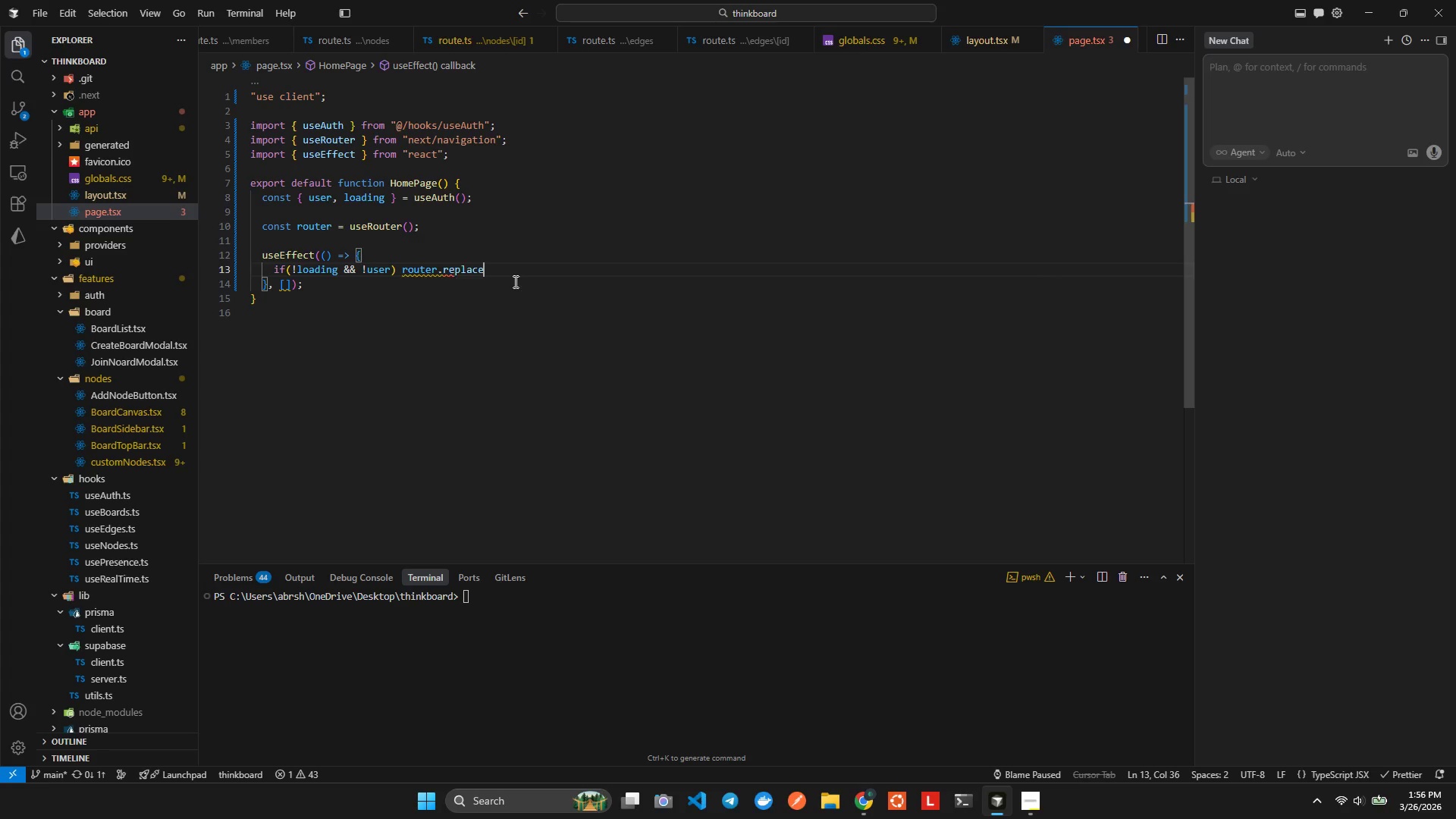 
key(Enter)
 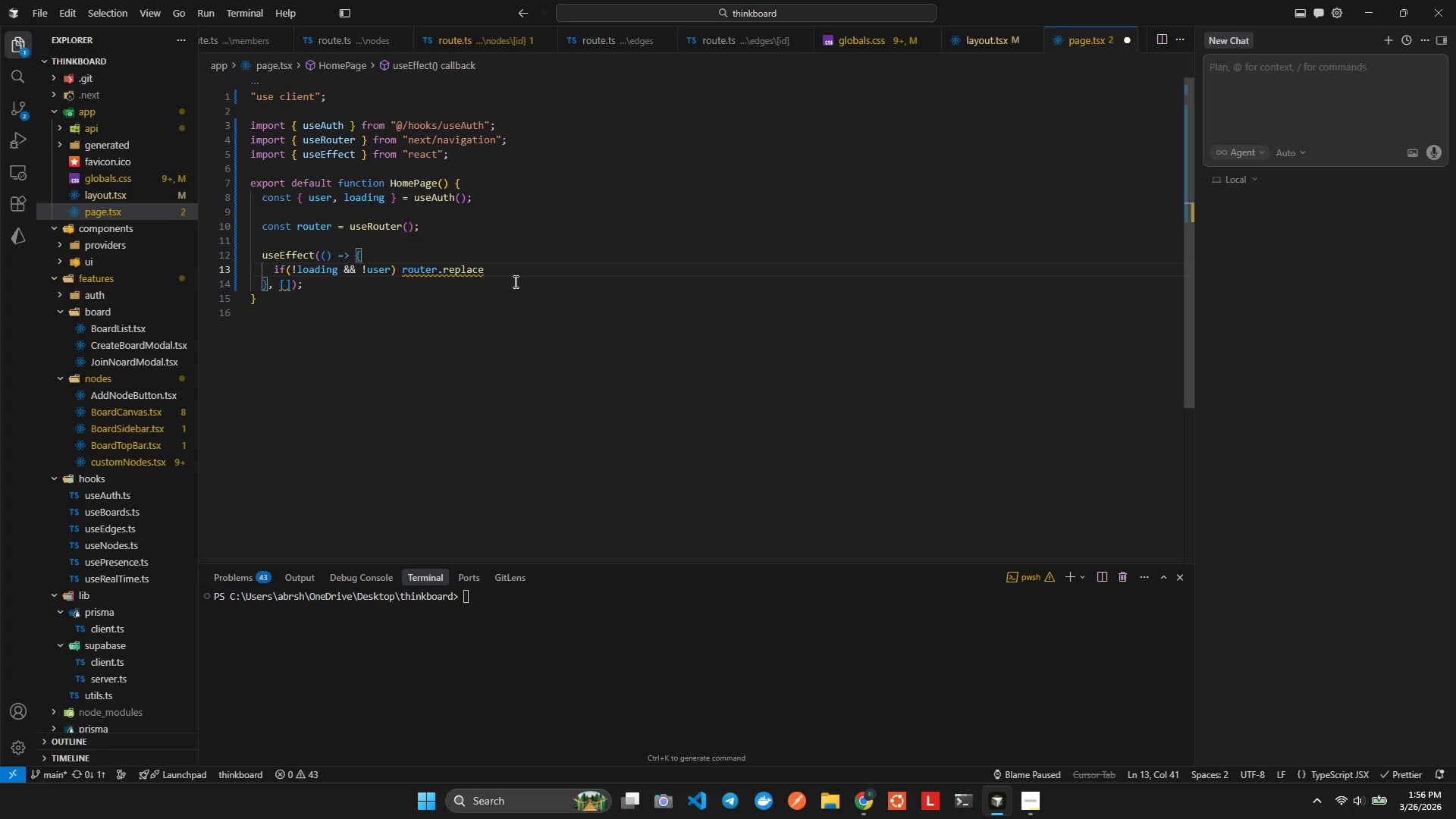 
type(('das)
key(Backspace)
type(shboard)
 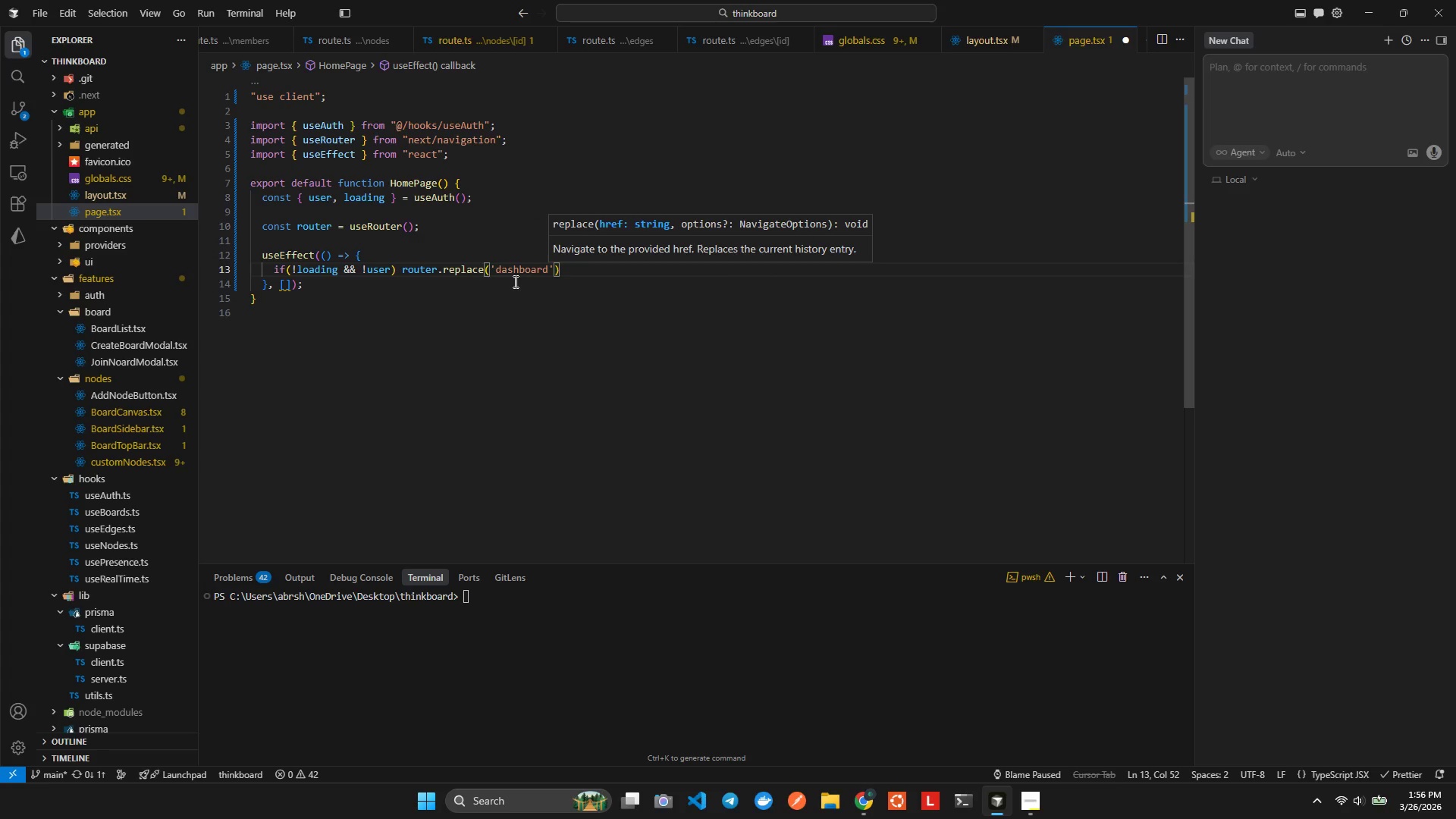 
key(ArrowLeft)
 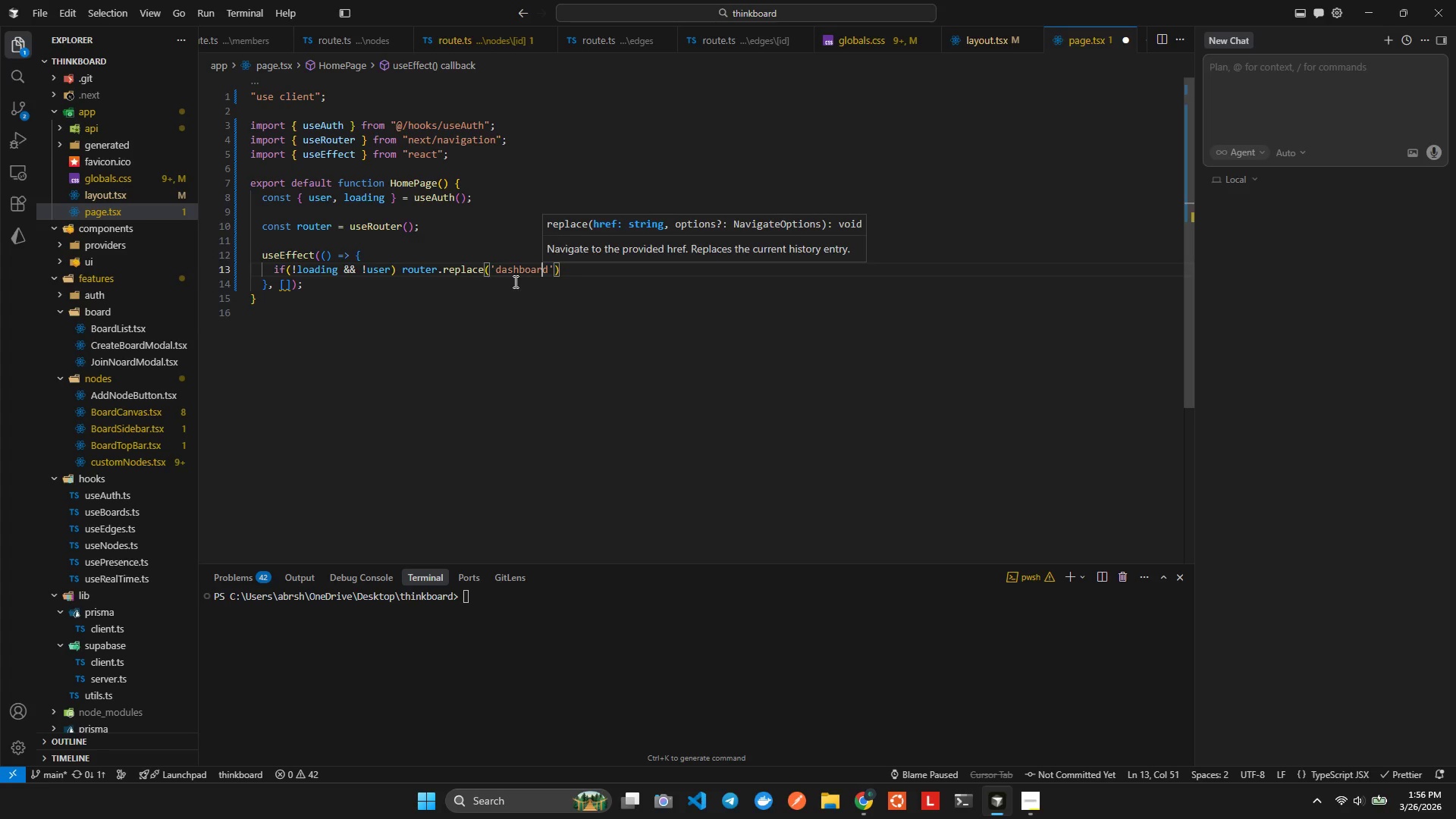 
key(ArrowLeft)
 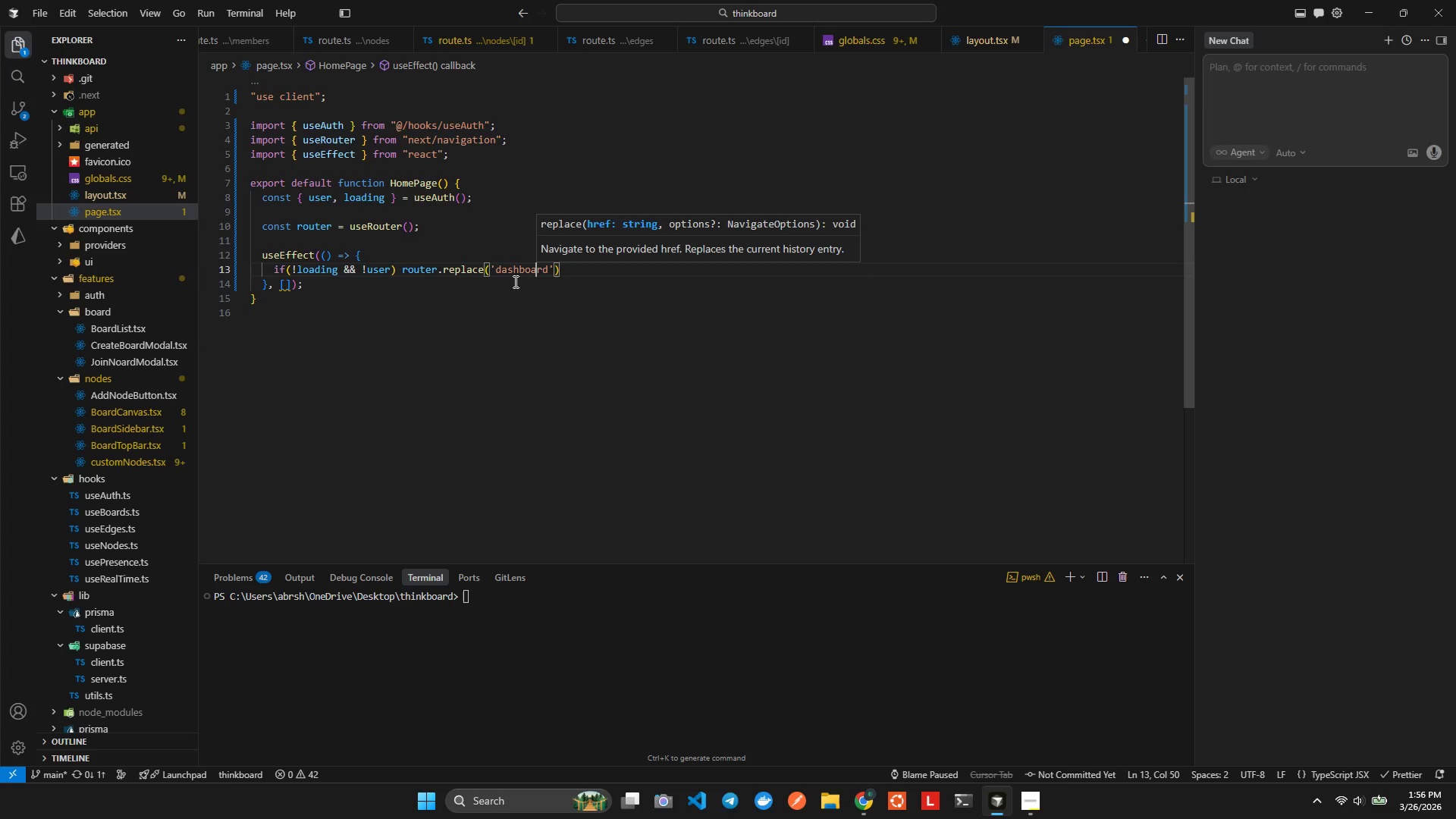 
key(ArrowLeft)
 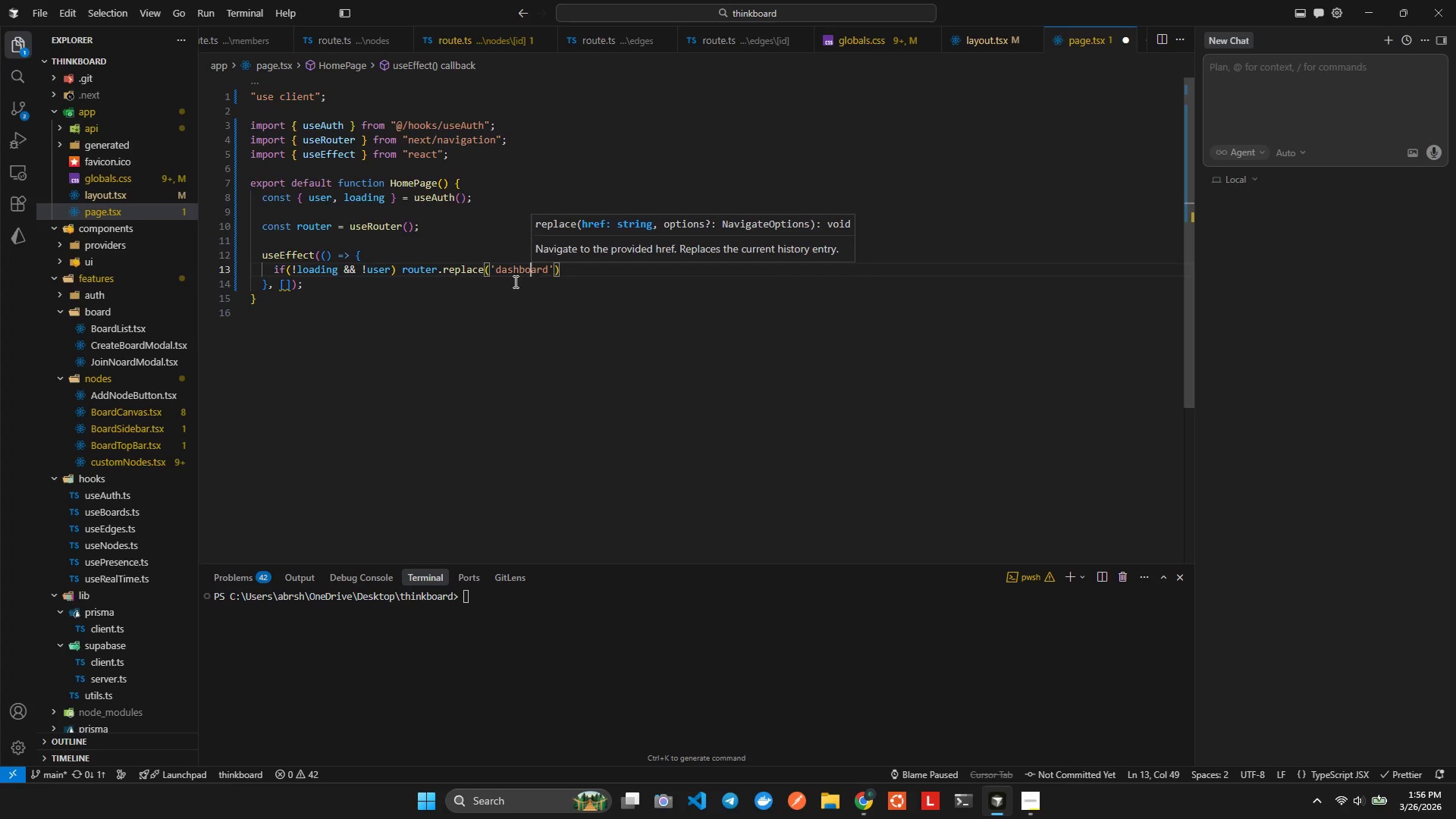 
key(ArrowLeft)
 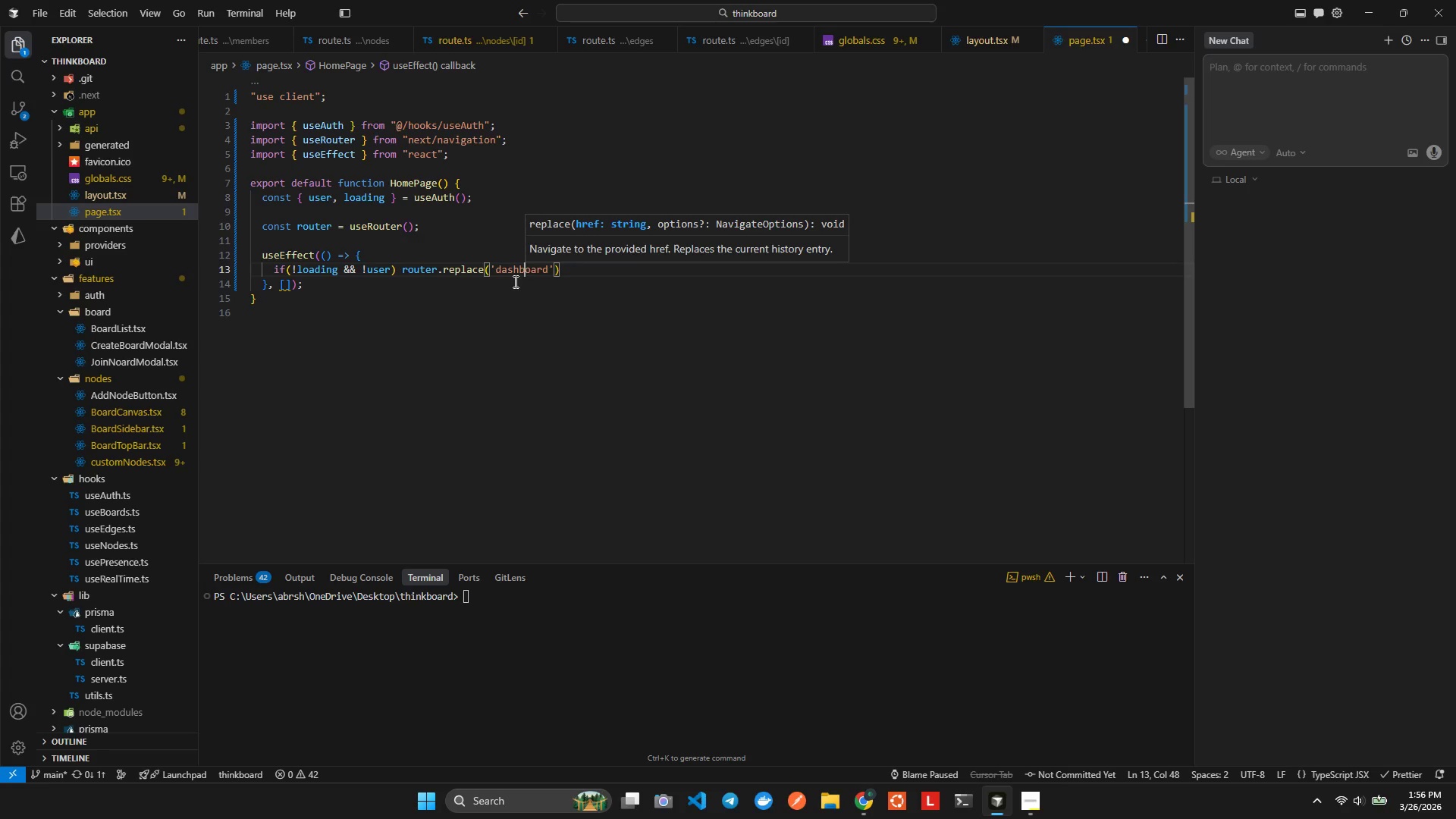 
key(ArrowLeft)
 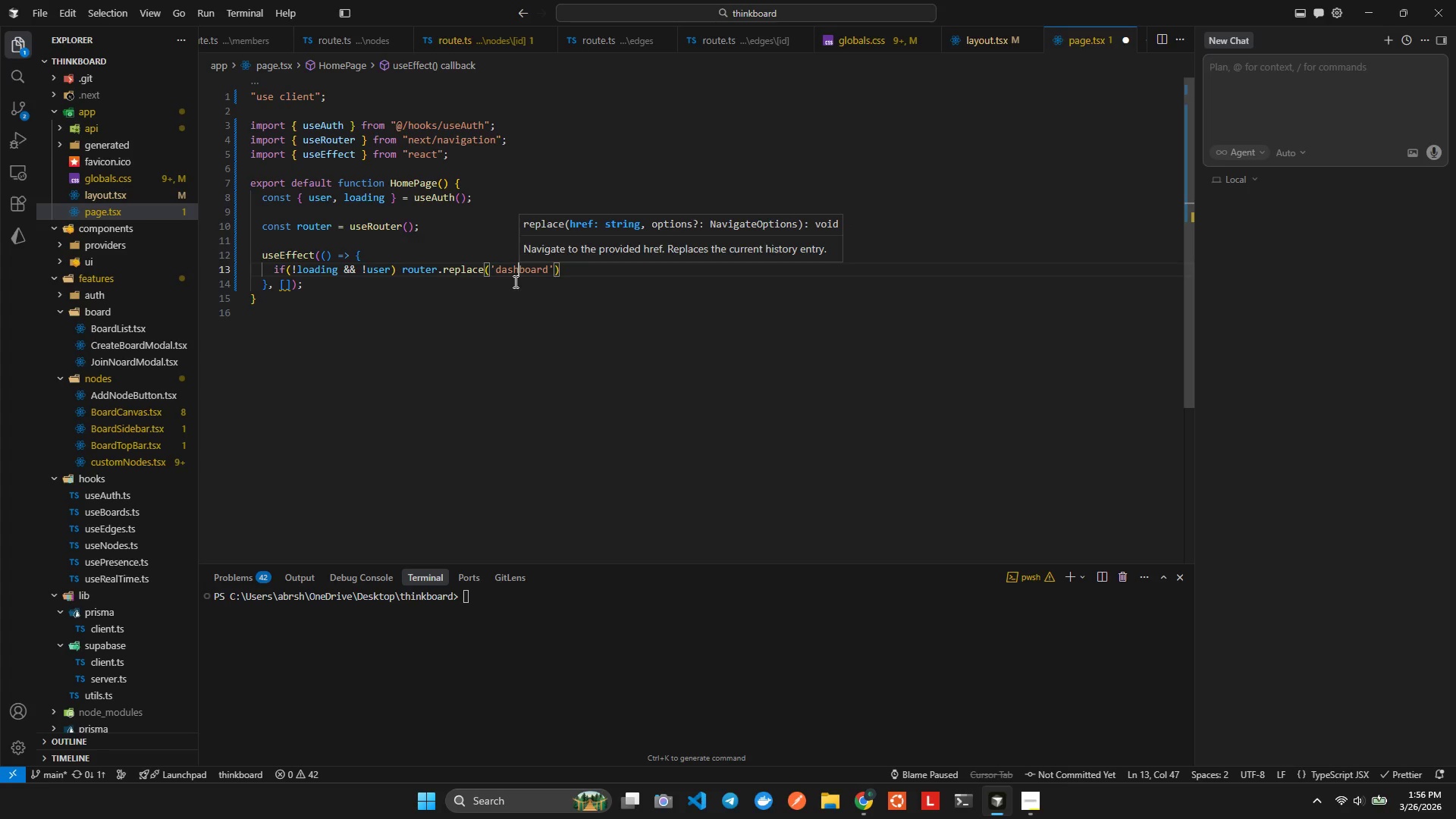 
key(ArrowLeft)
 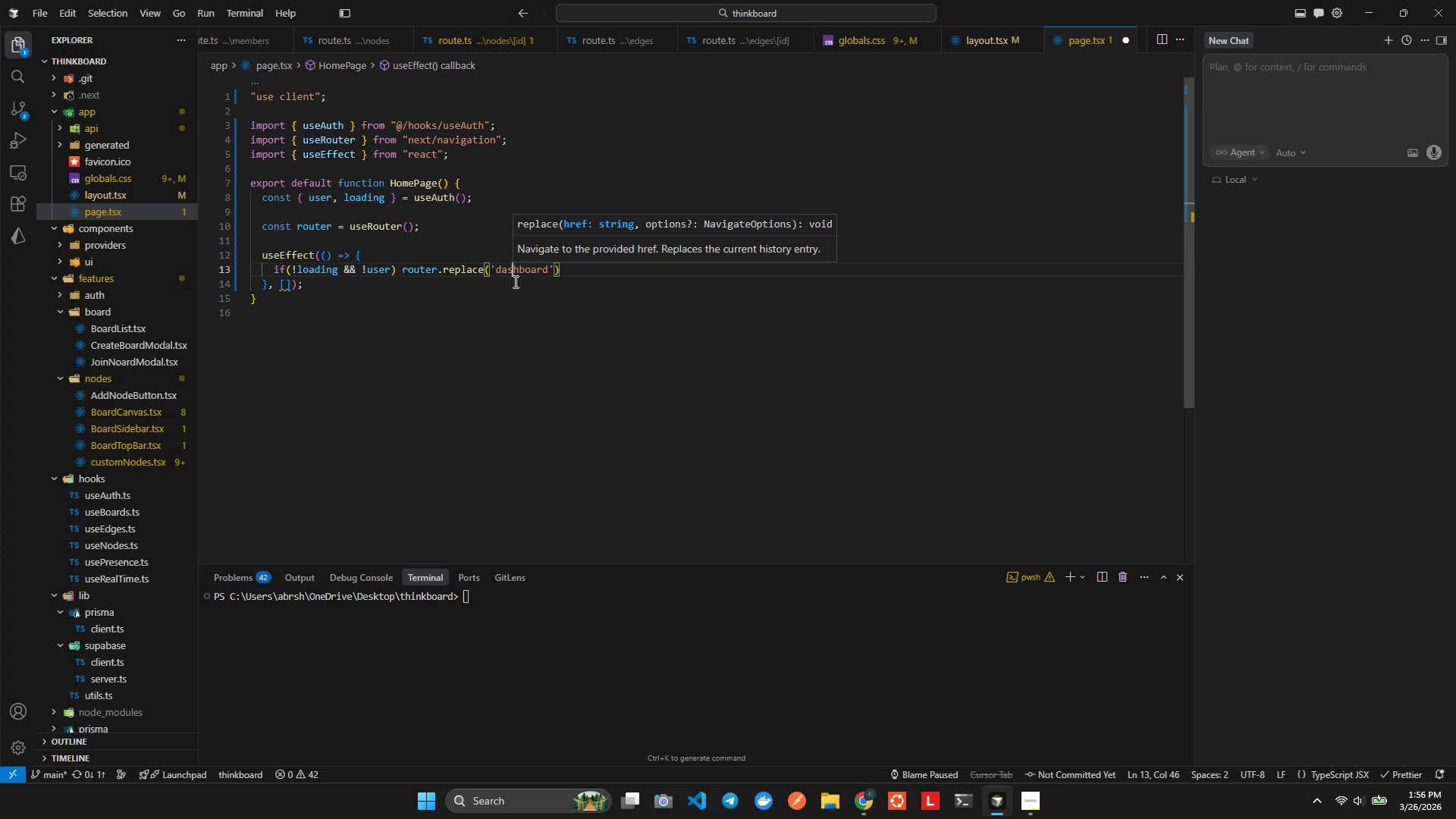 
key(ArrowLeft)
 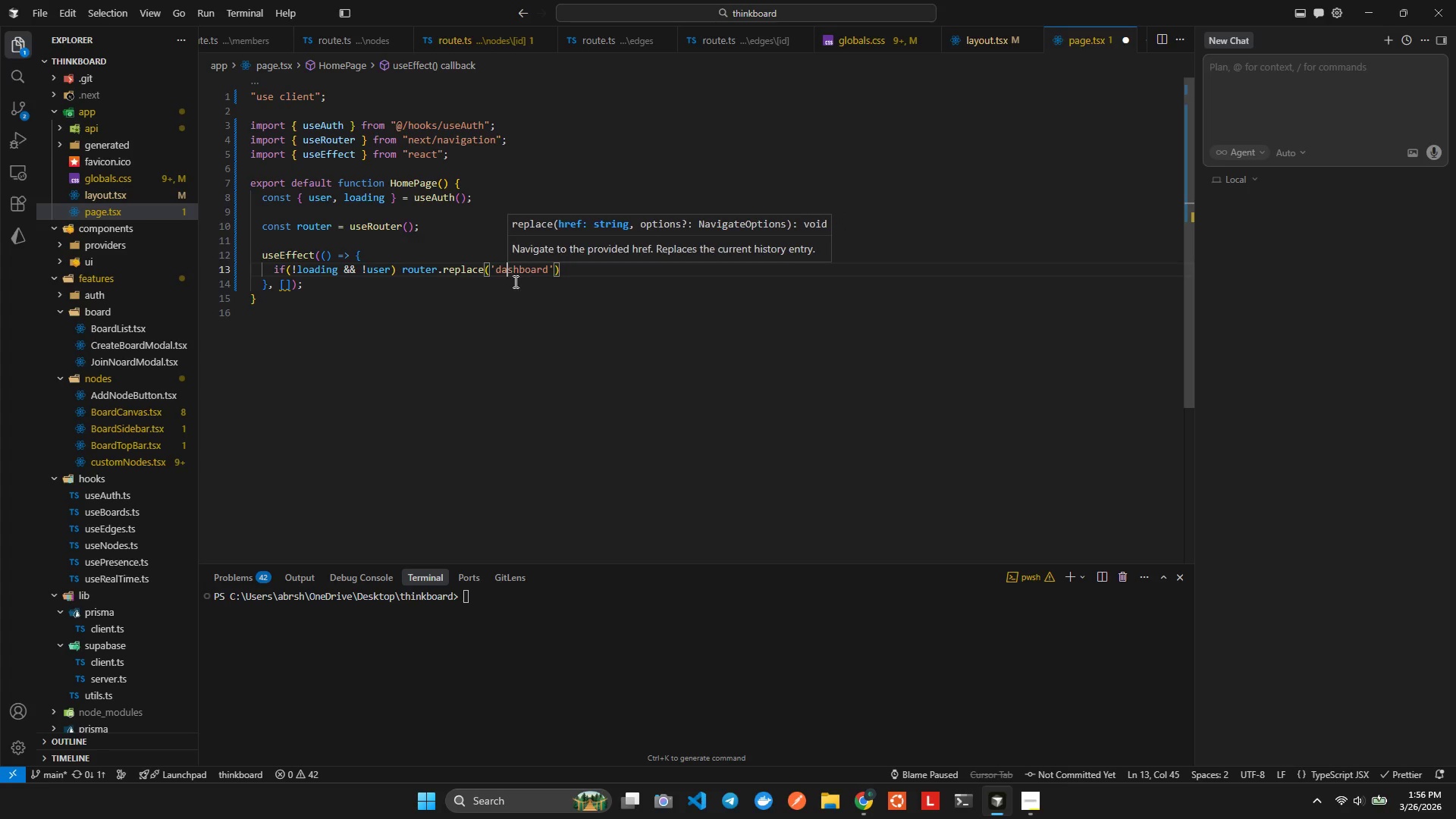 
key(ArrowLeft)
 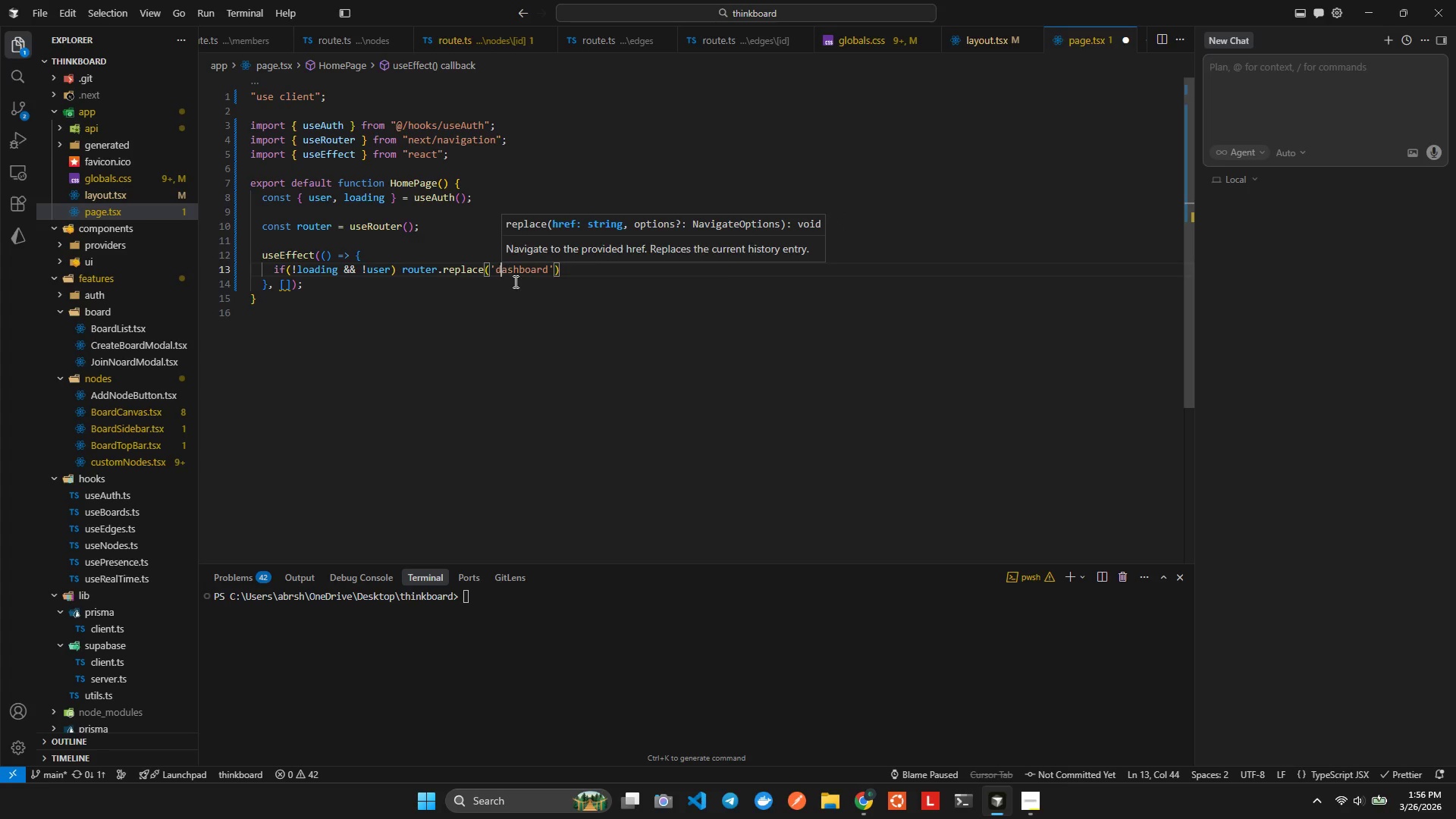 
key(ArrowLeft)
 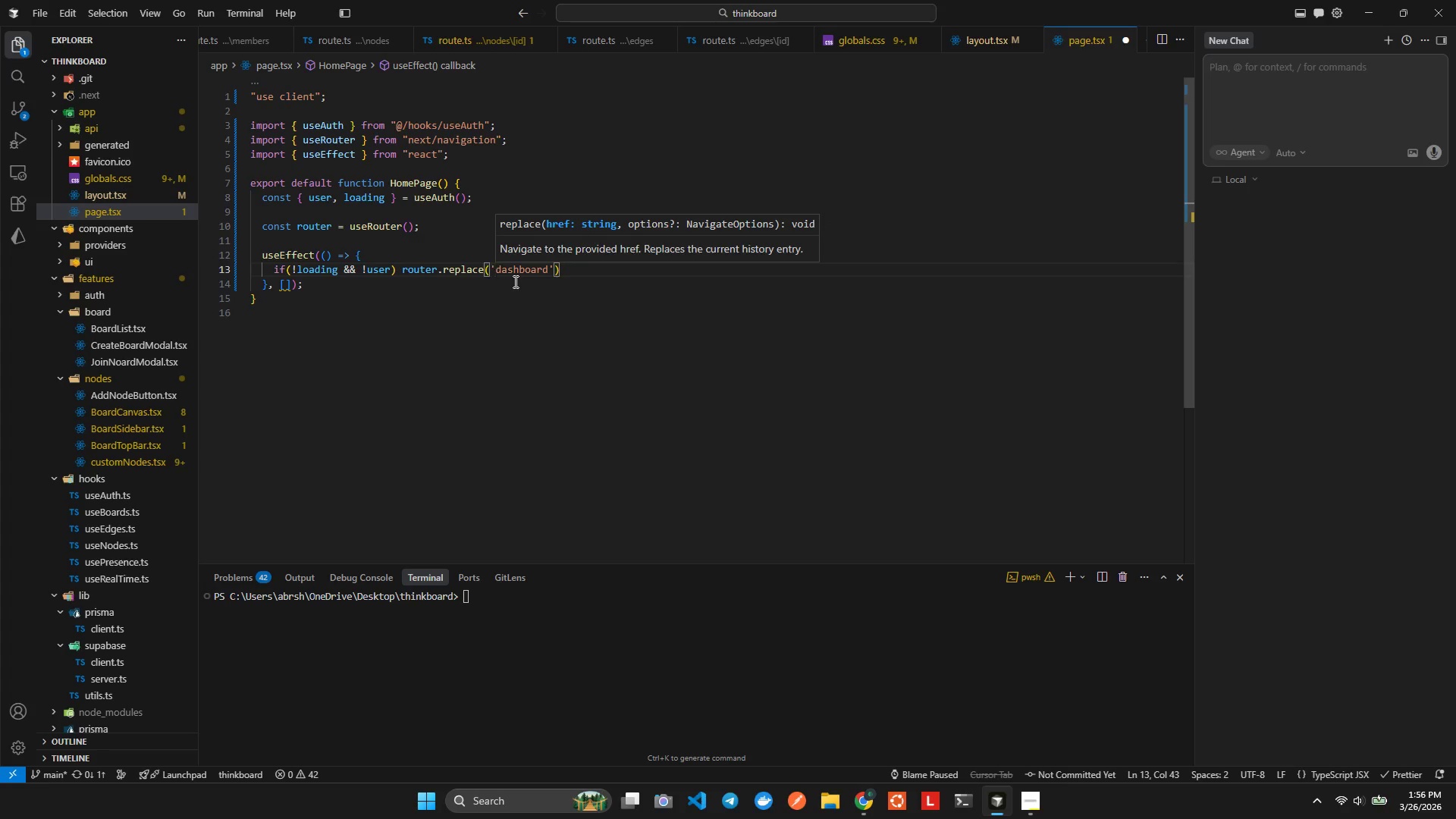 
key(NumpadDivide)
 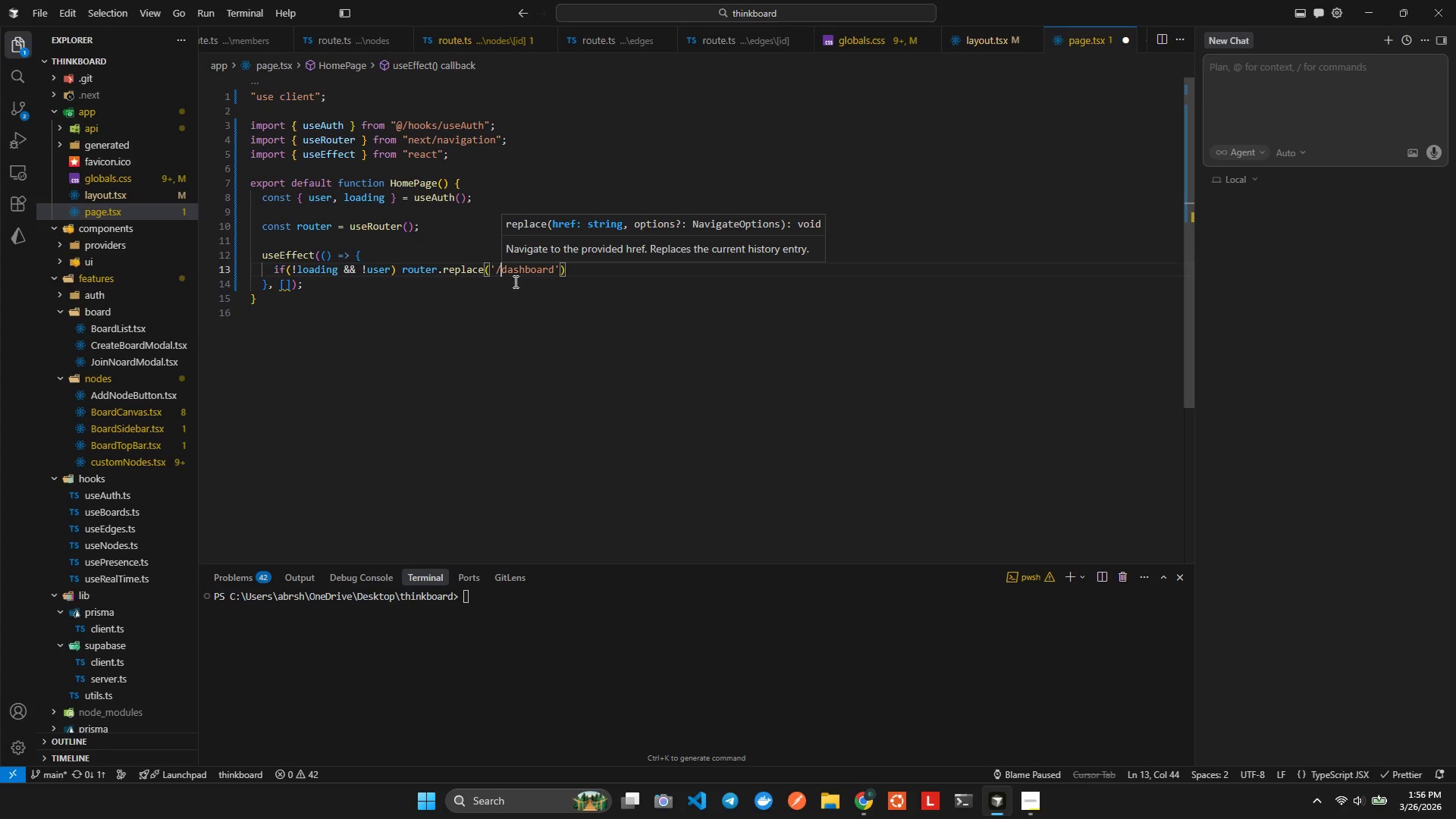 
key(Alt+Shift+F)
 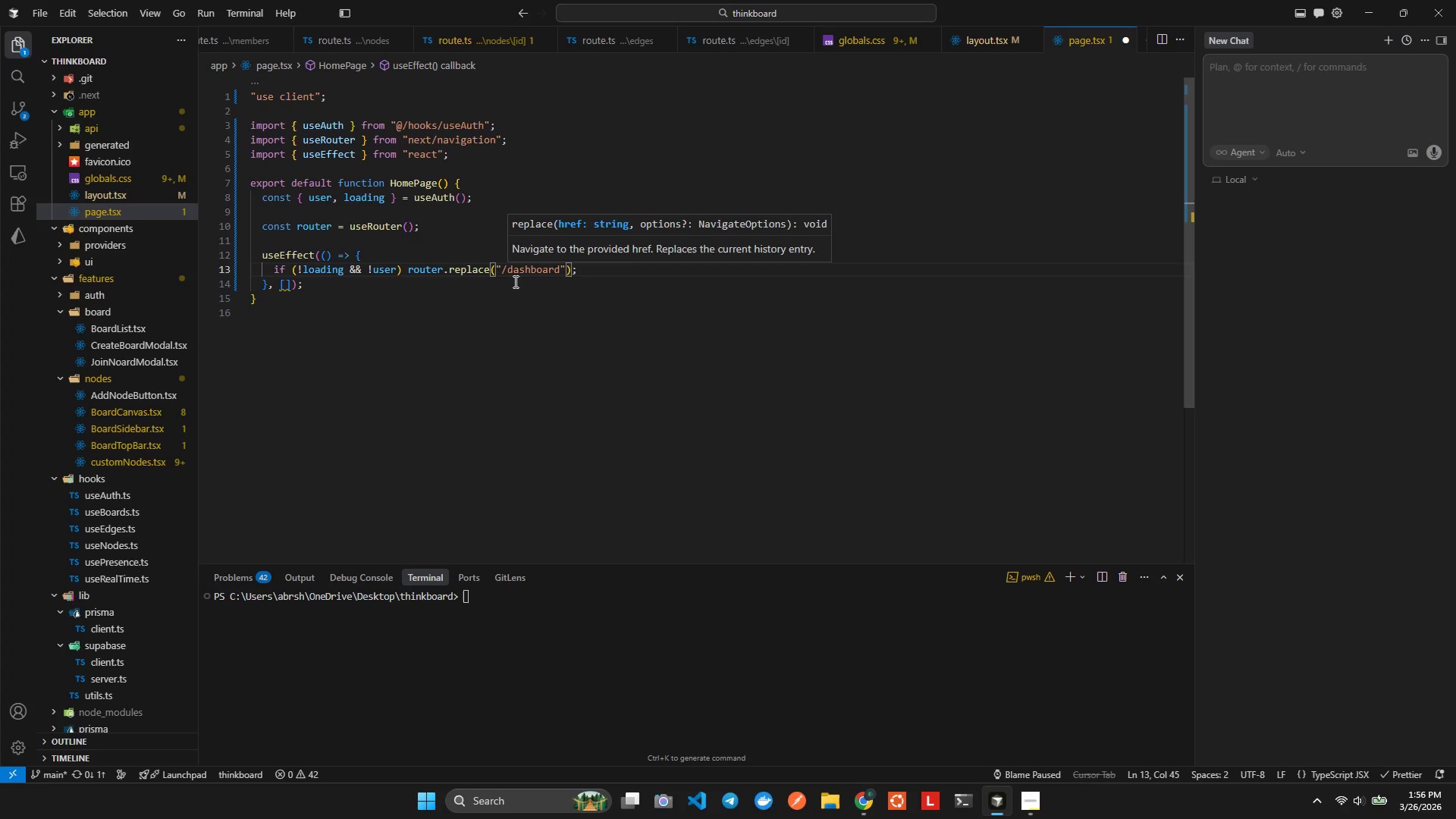 
hold_key(key=ArrowRight, duration=0.86)
 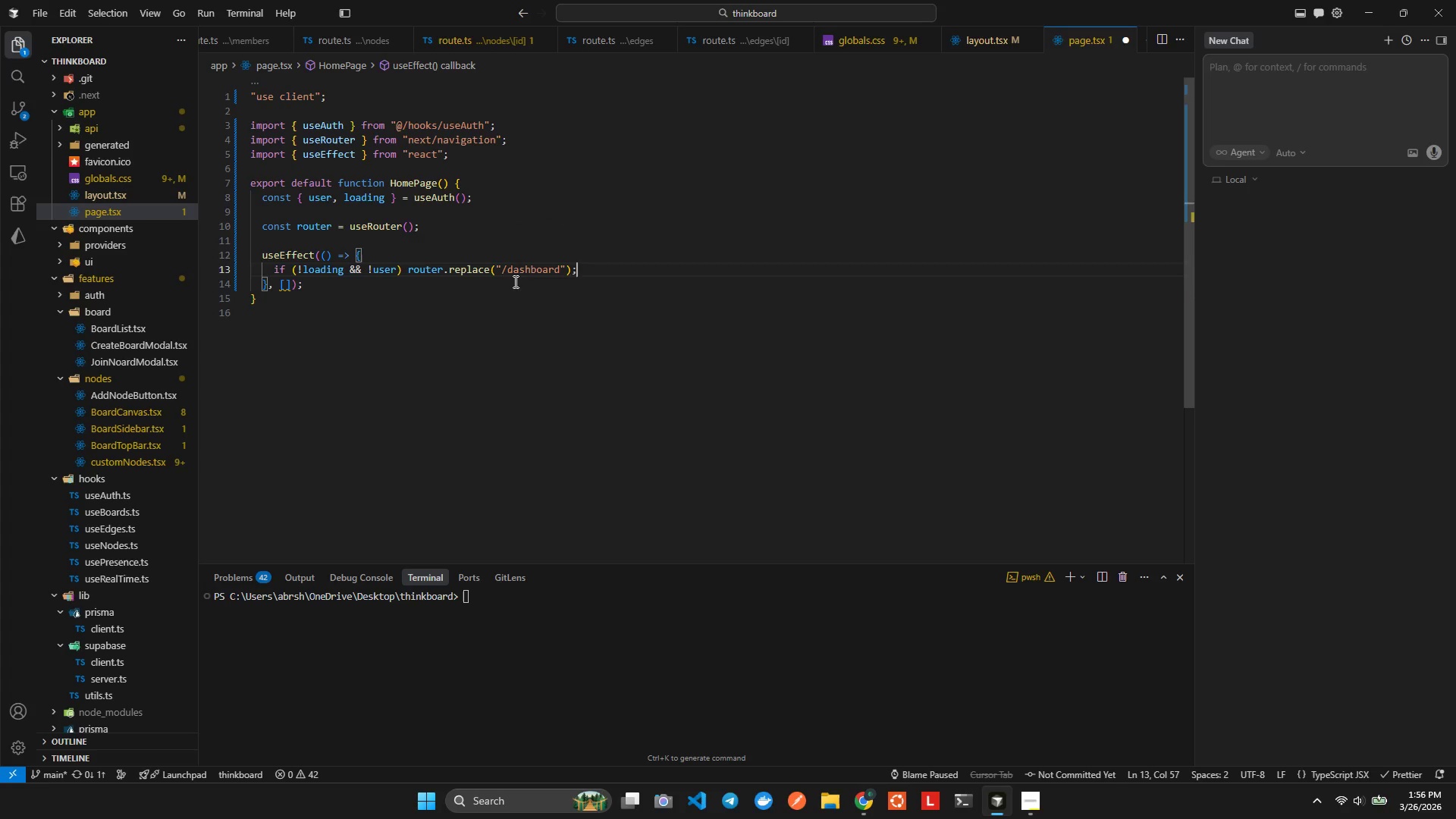 
key(ArrowRight)
 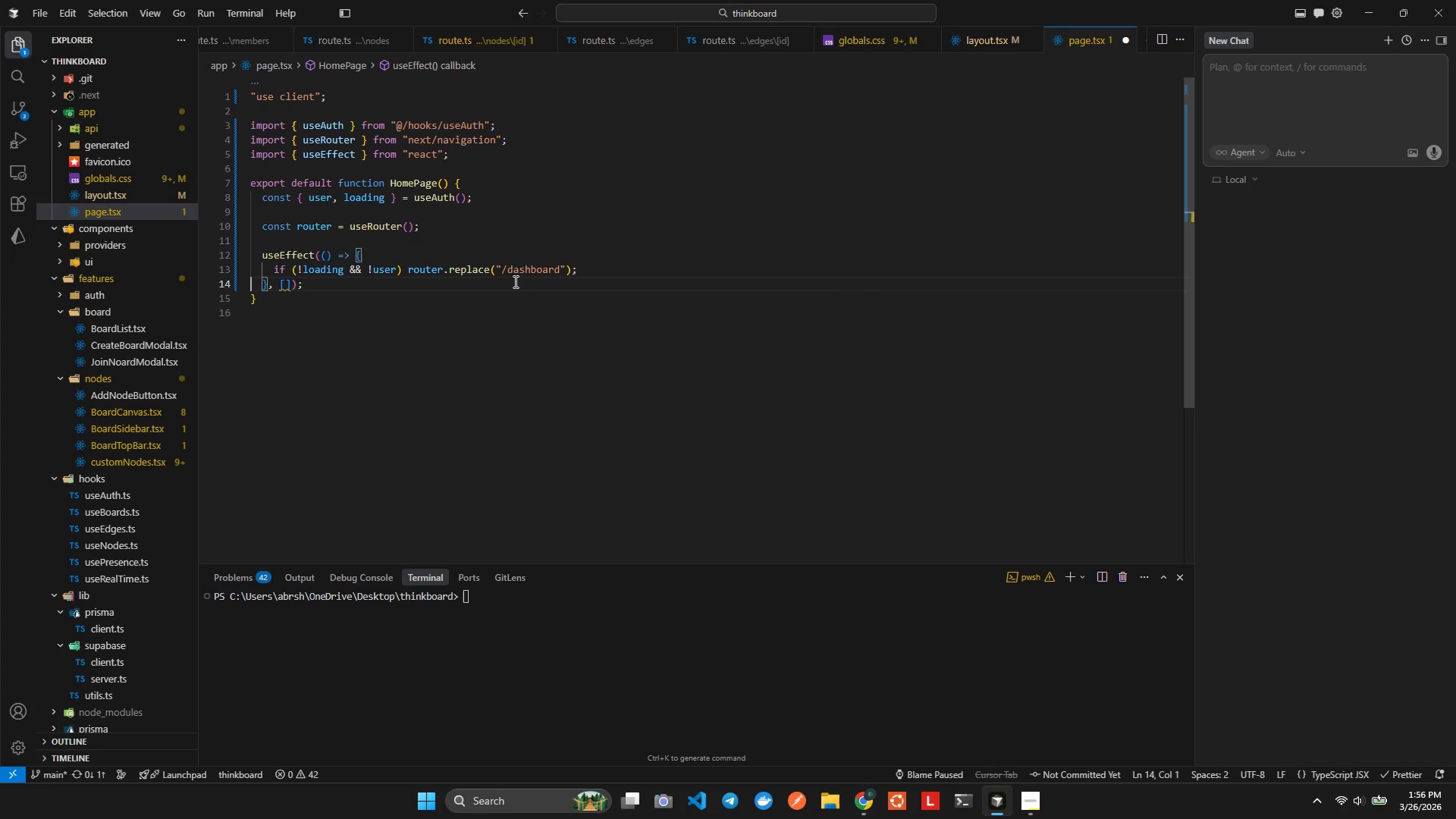 
key(ArrowLeft)
 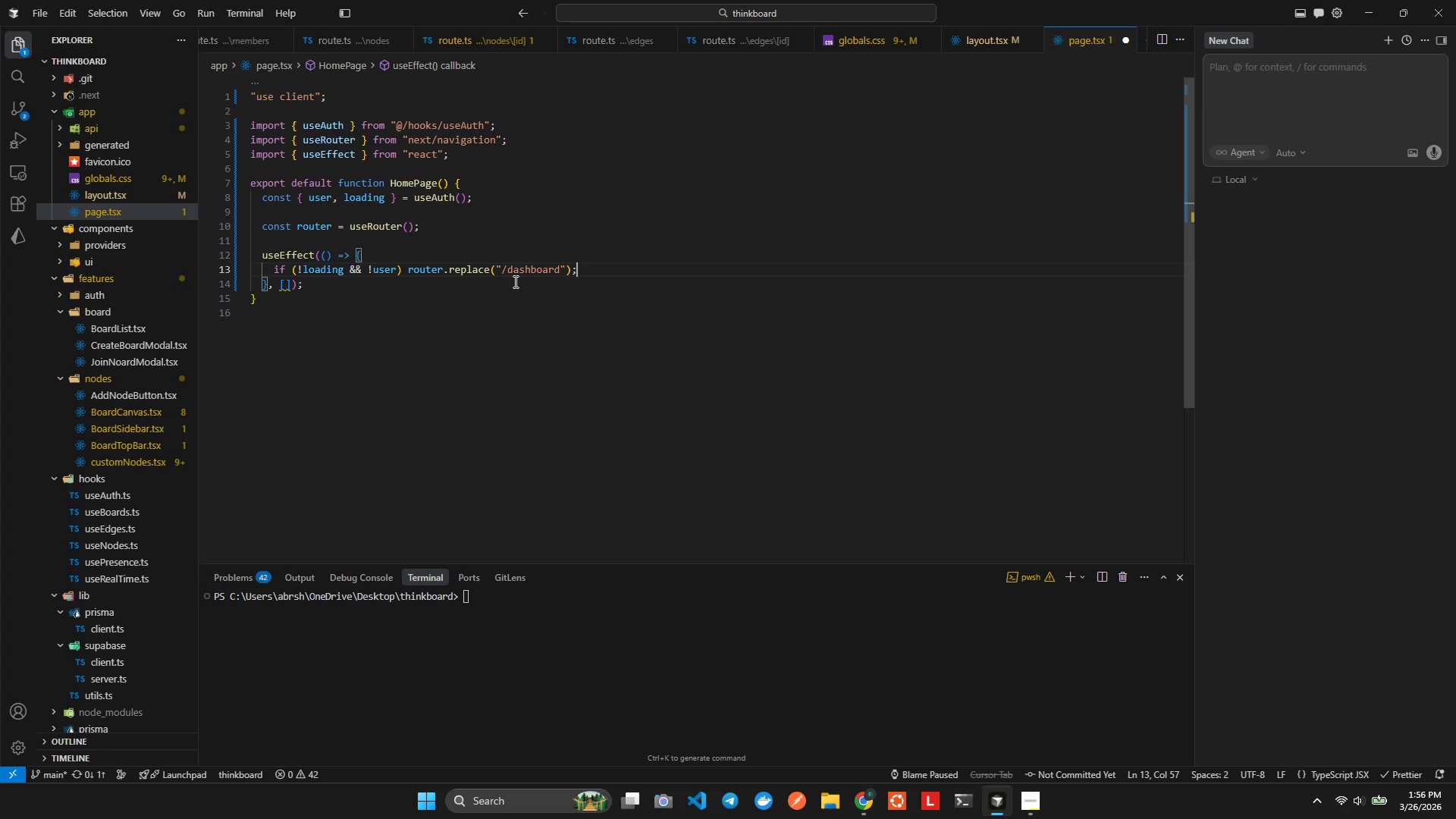 
key(ArrowDown)
 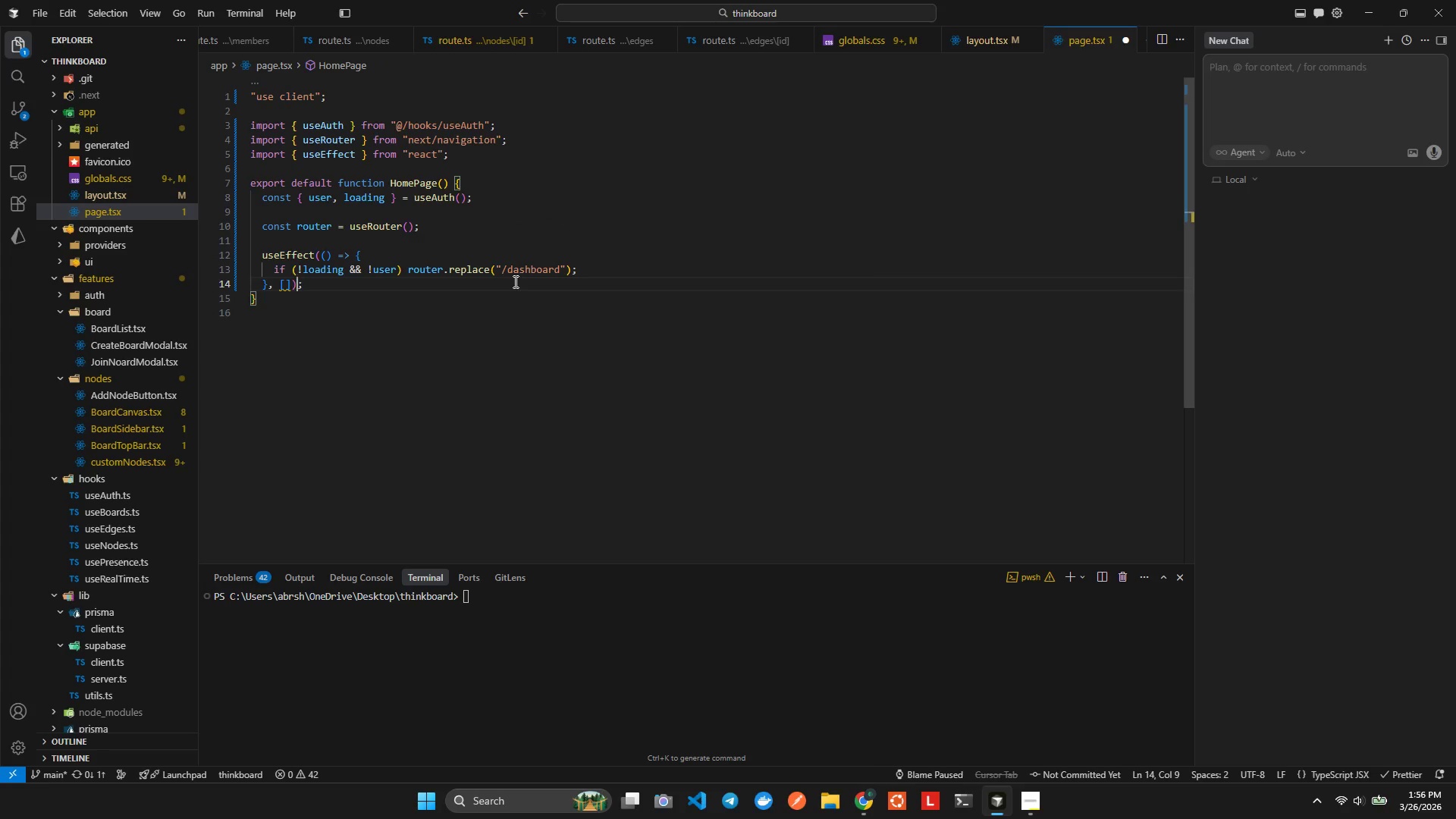 
key(ArrowLeft)
 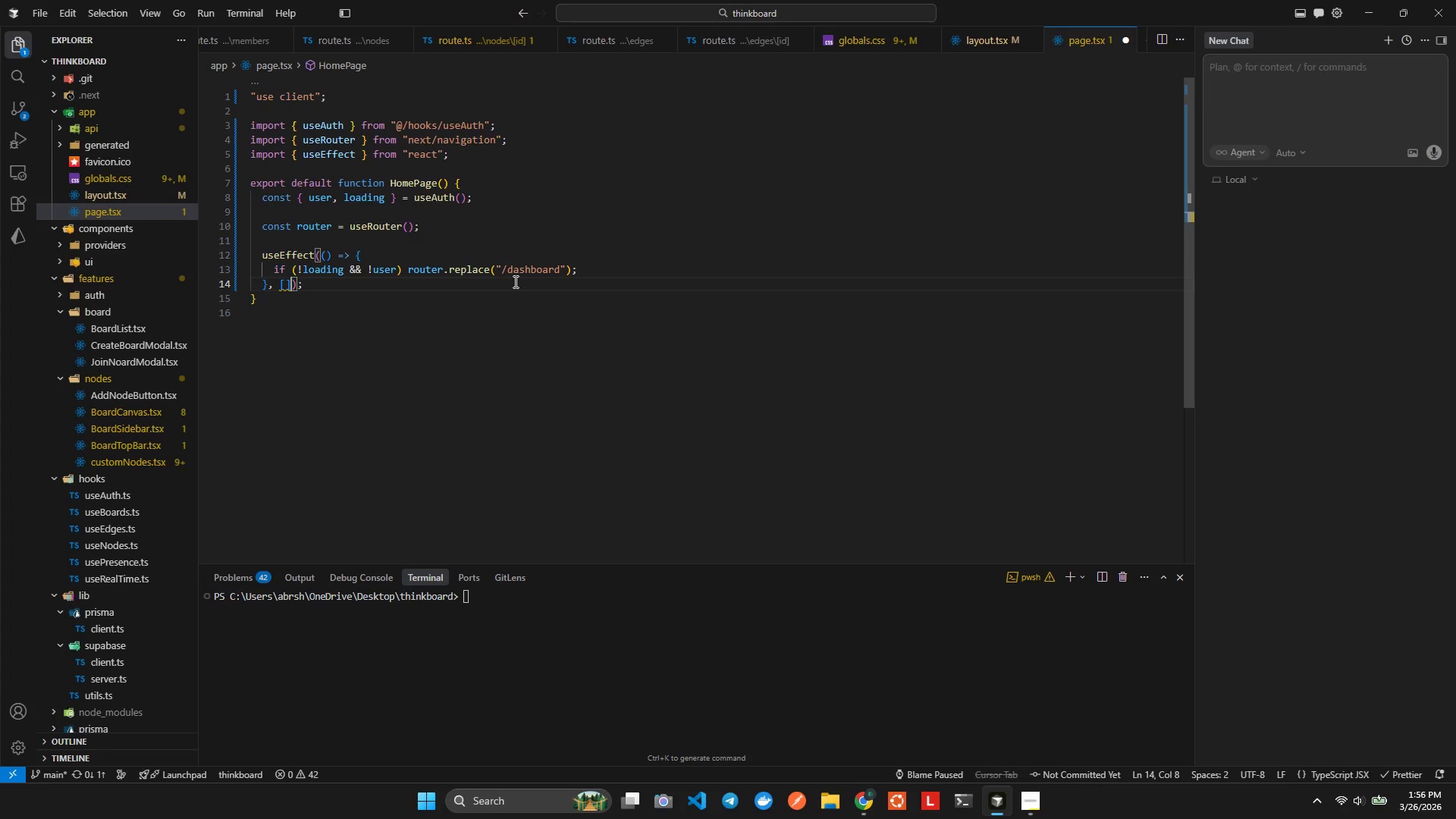 
key(ArrowLeft)
 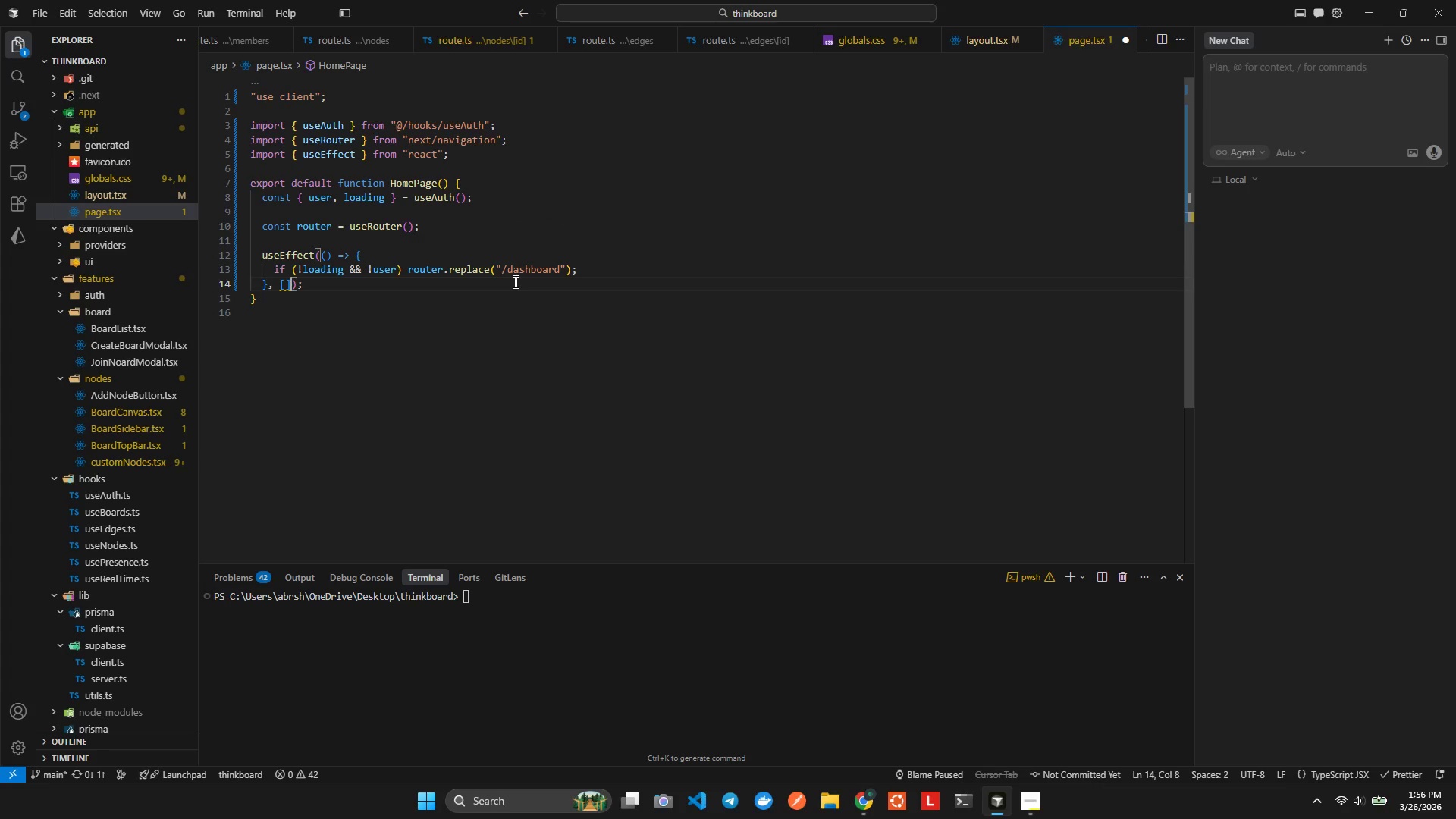 
key(ArrowLeft)
 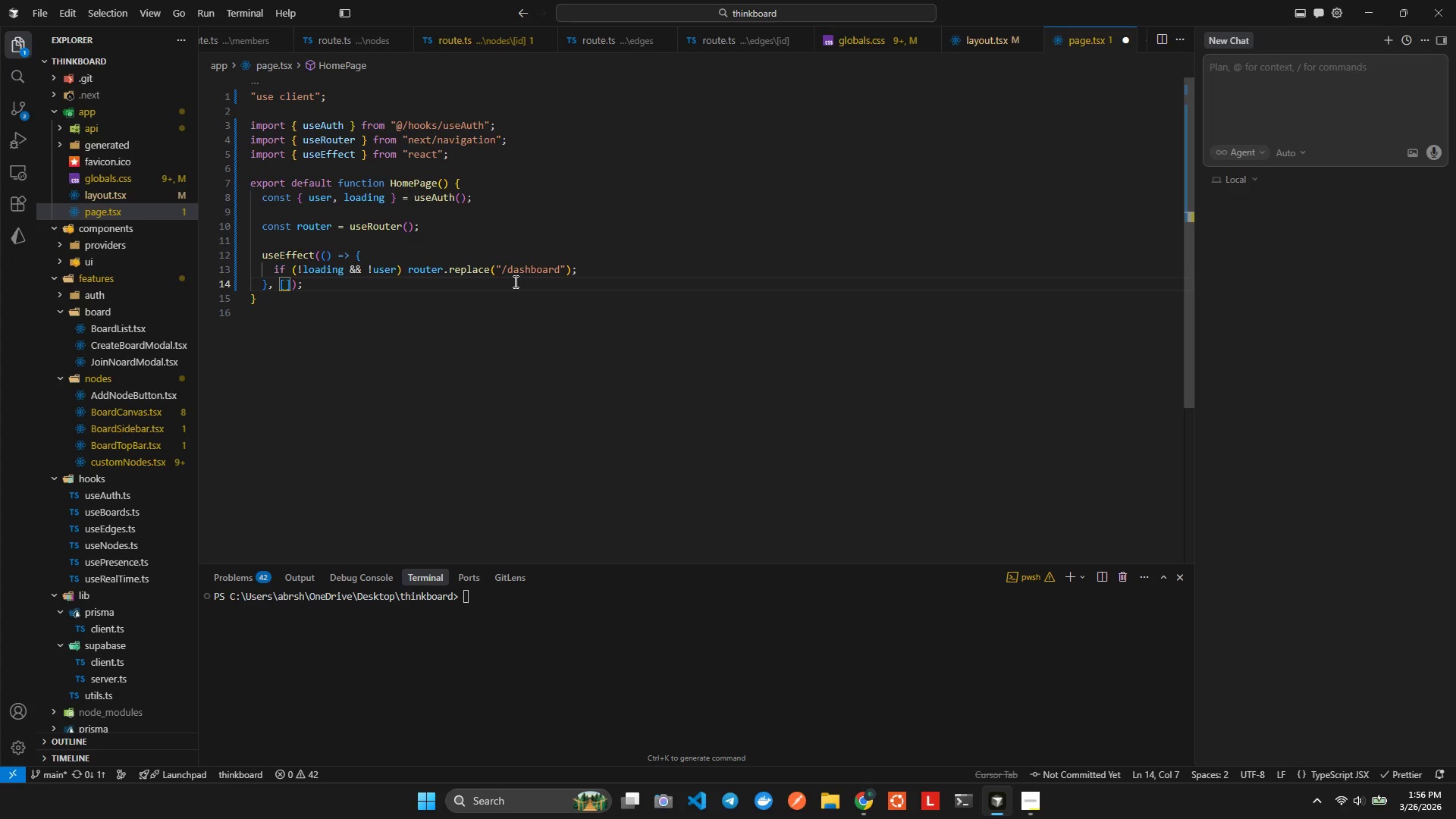 
type(loa)
 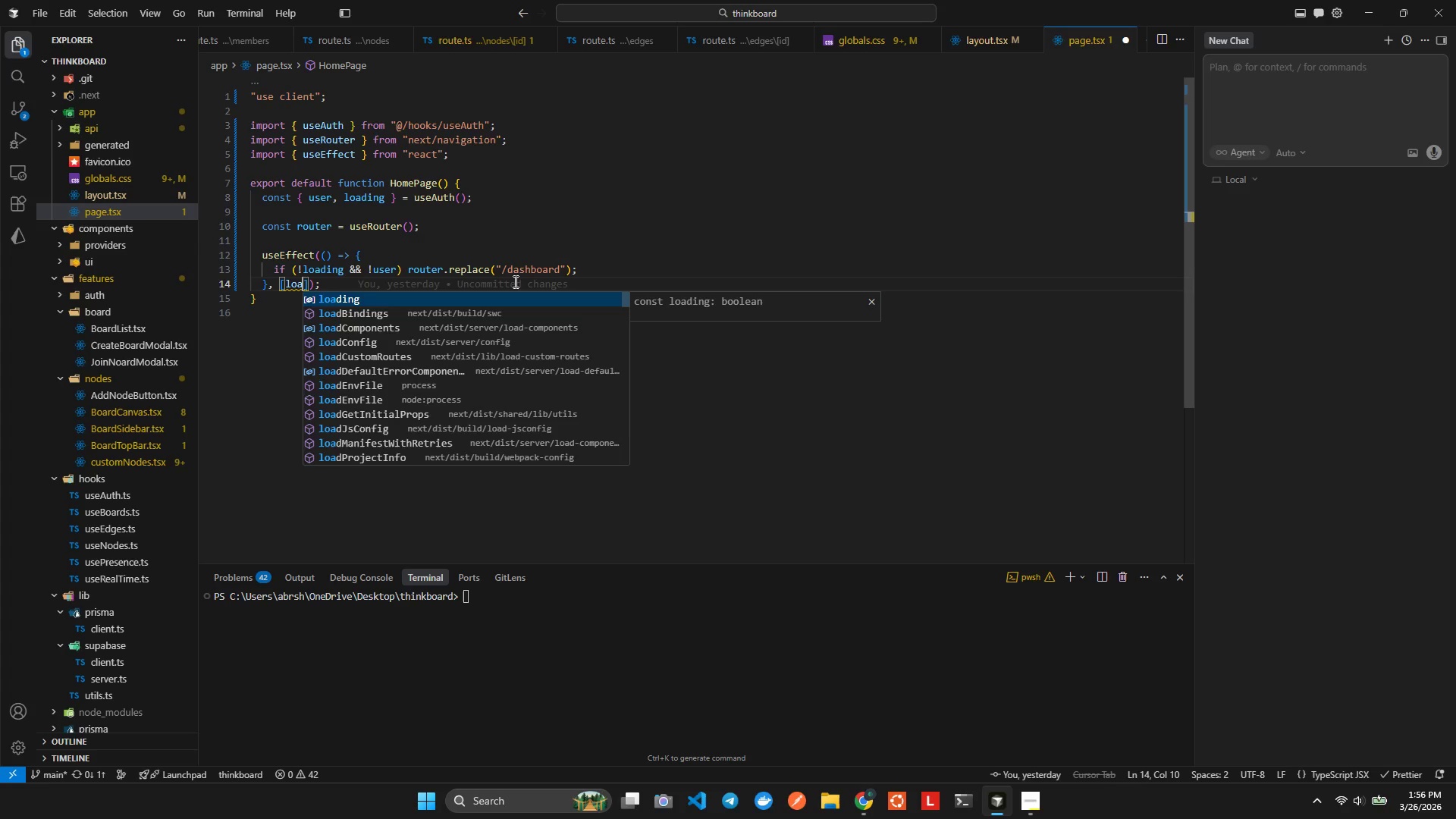 
key(Enter)
 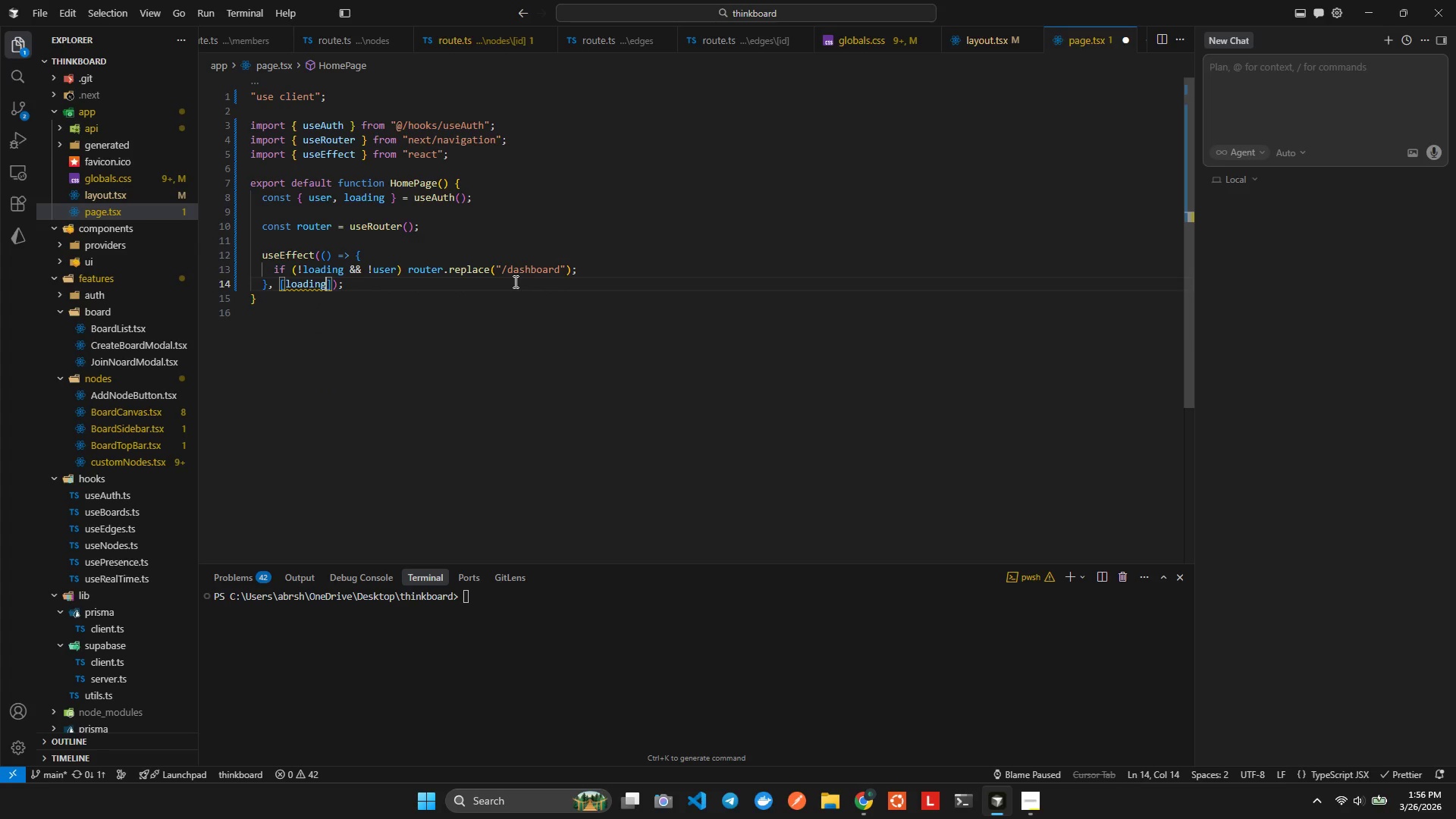 
type(,use)
 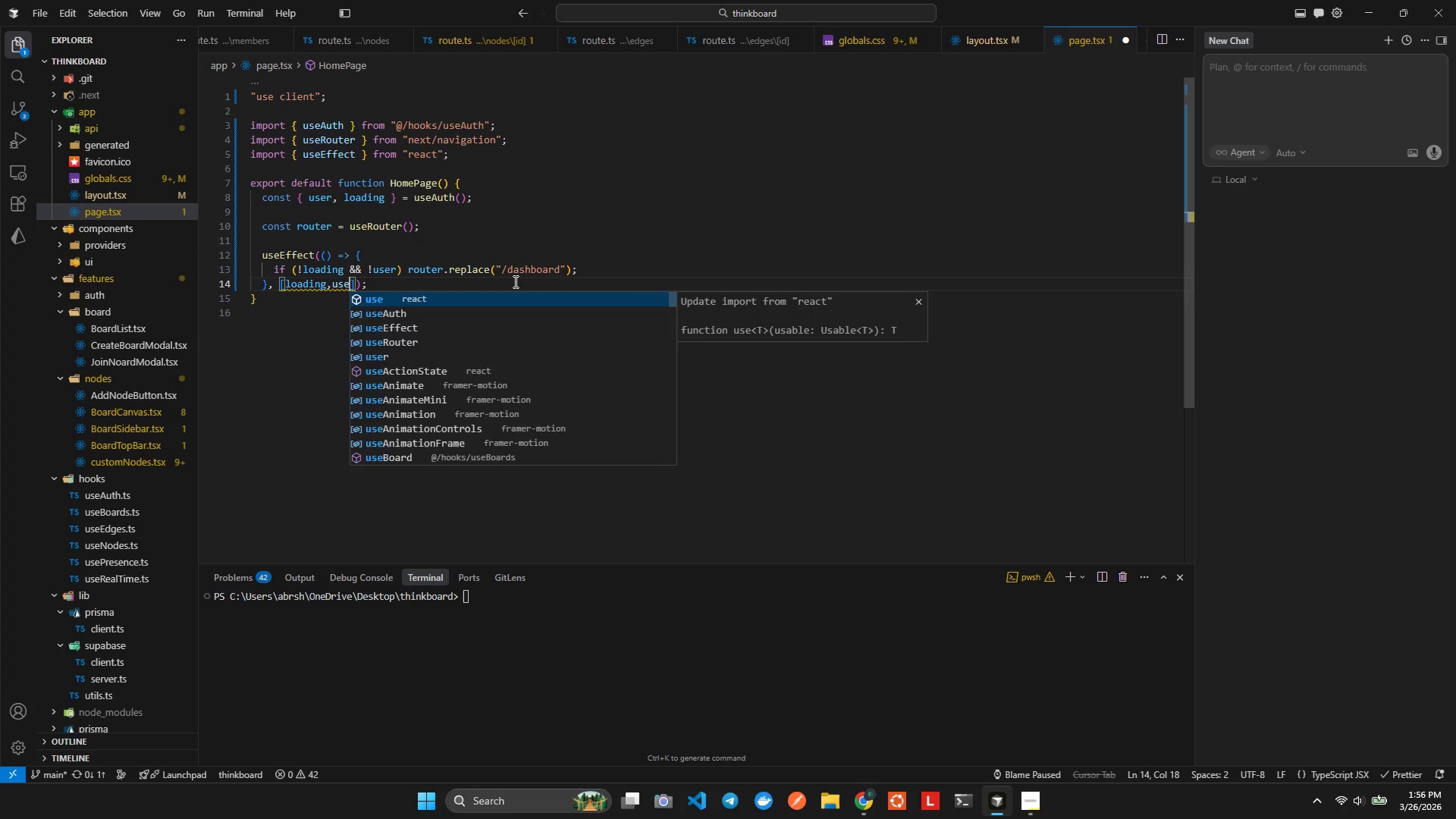 
key(Enter)
 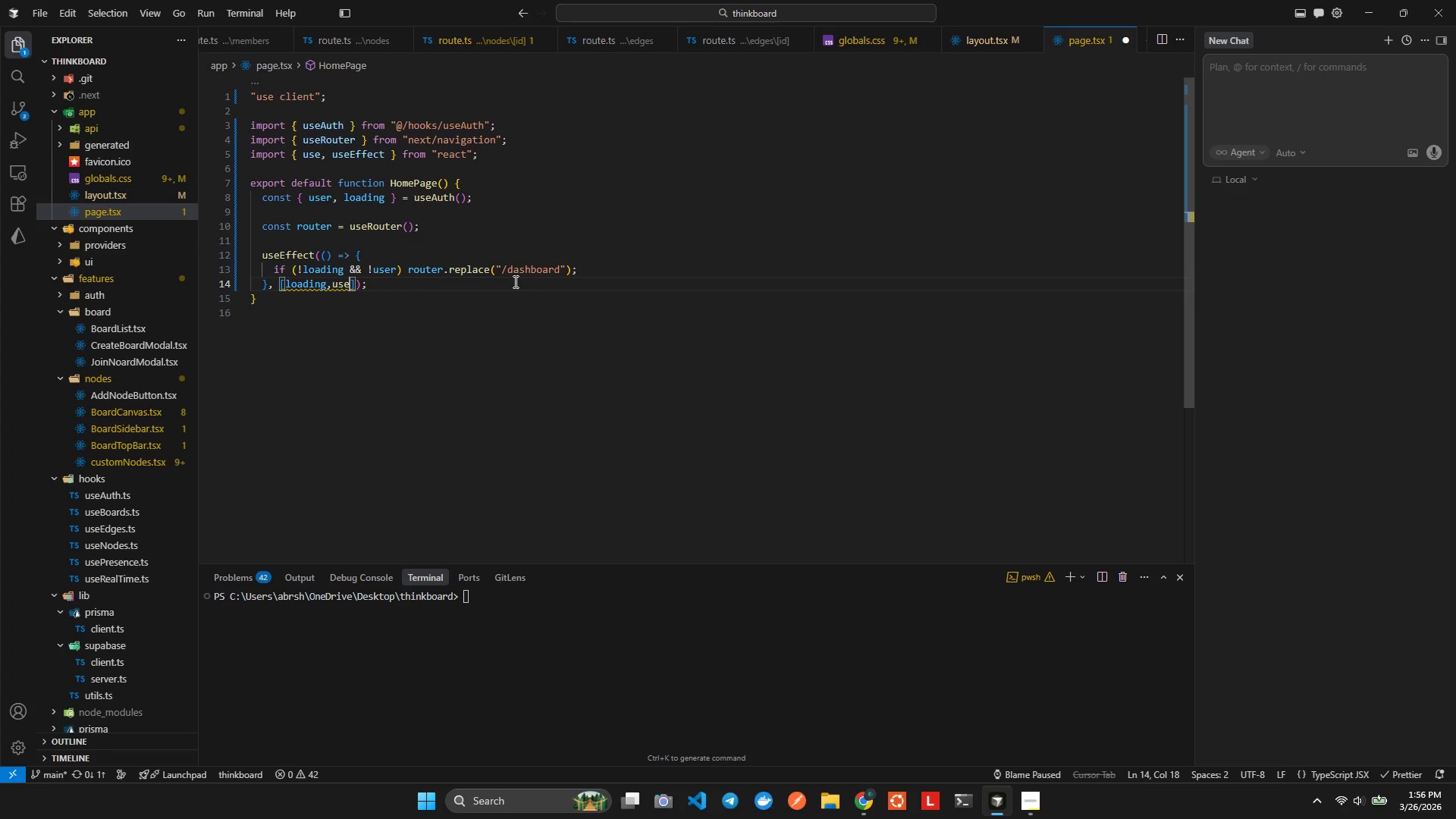 
key(Control+Z)
 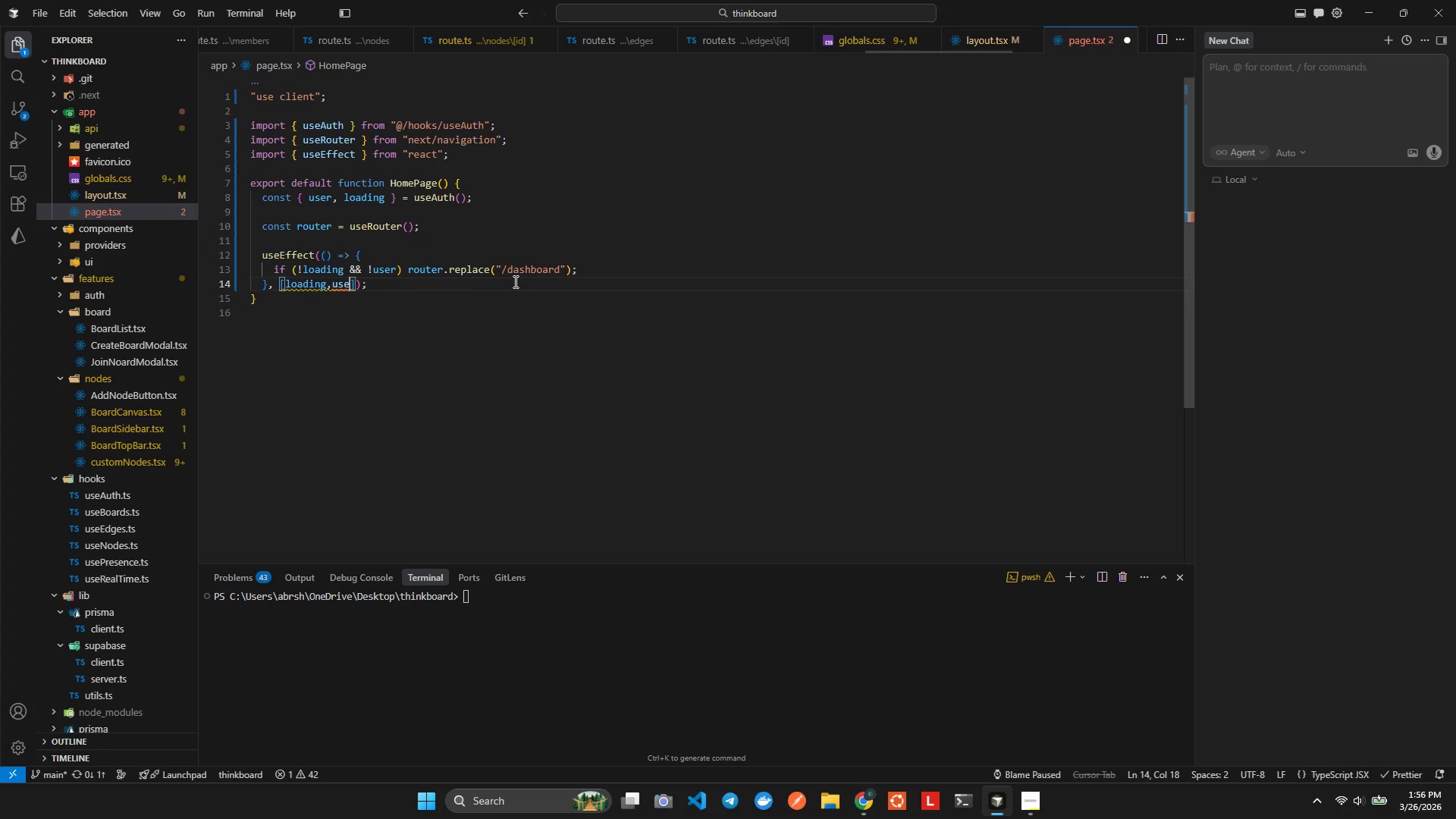 
type(r, route)
 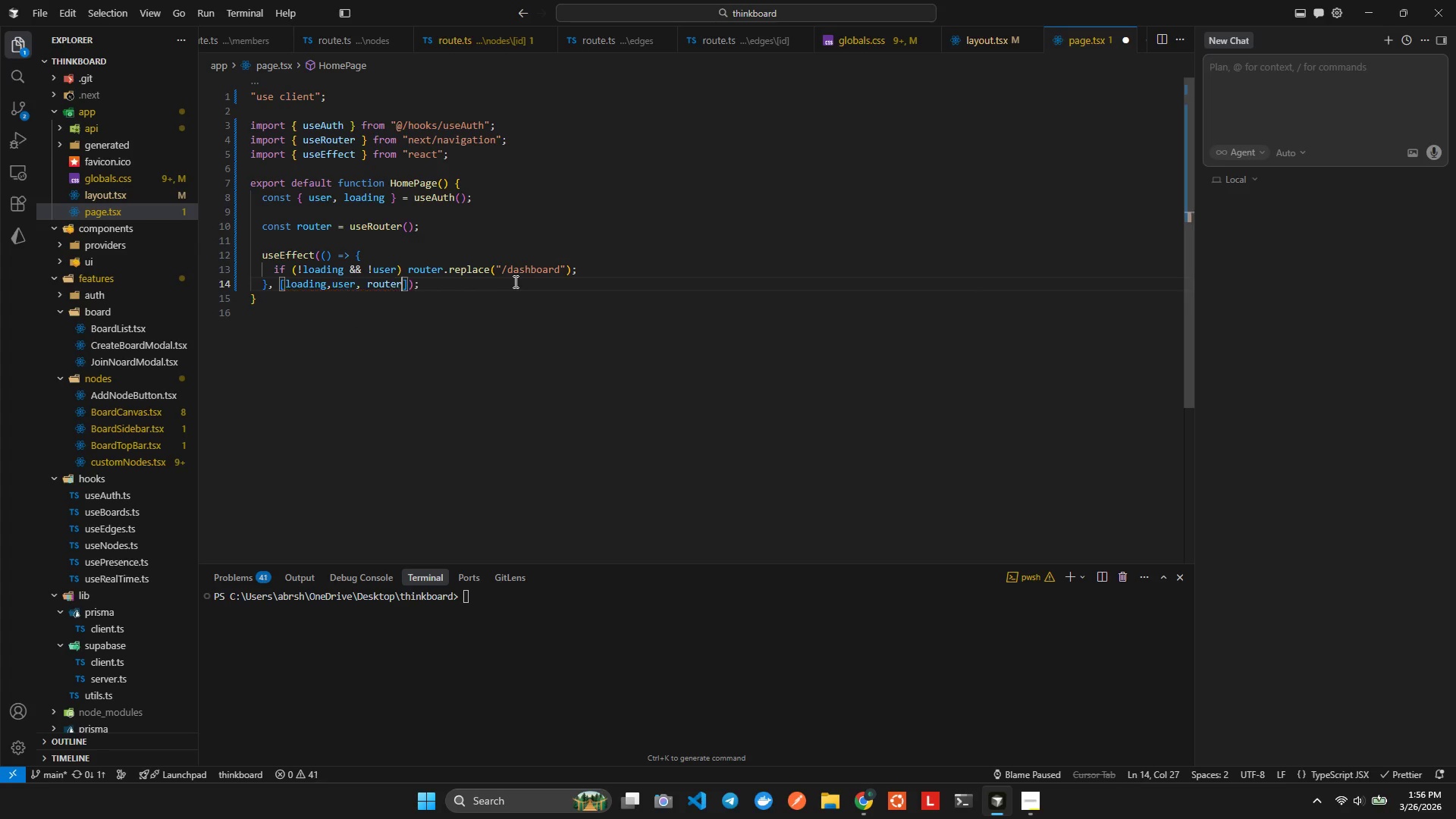 
key(Enter)
 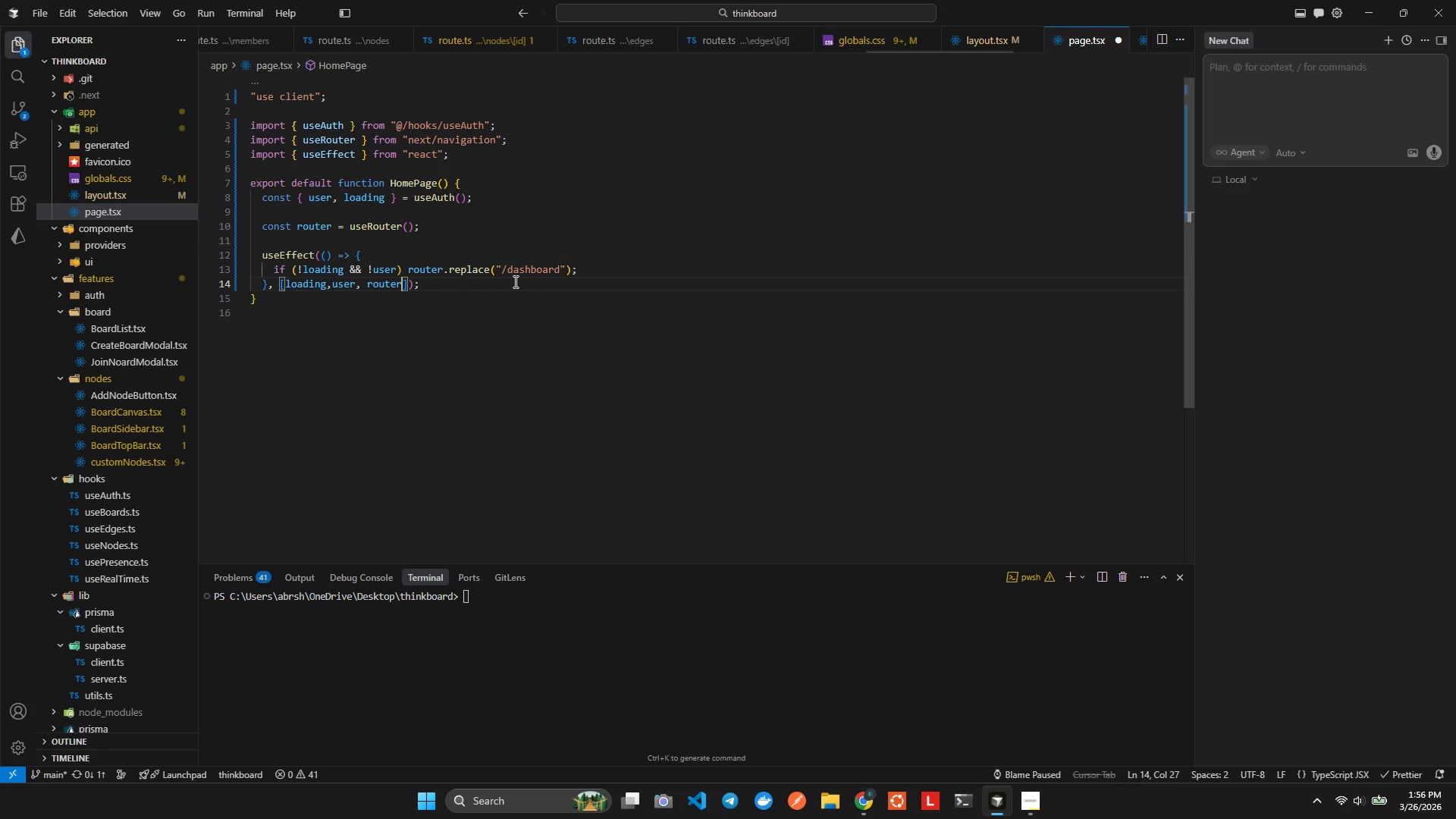 
key(Alt+AltLeft)
 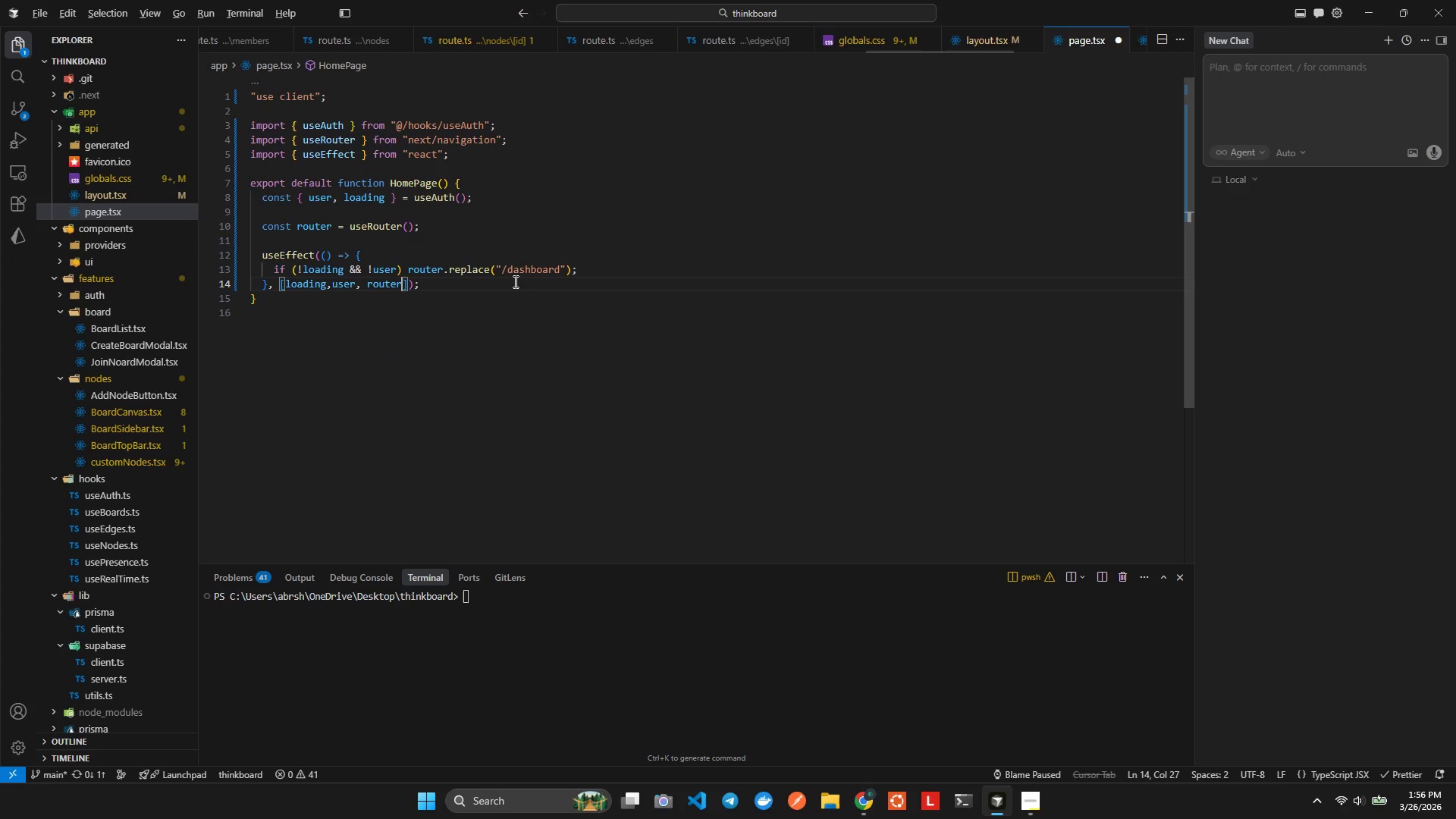 
key(Alt+Shift+ShiftLeft)
 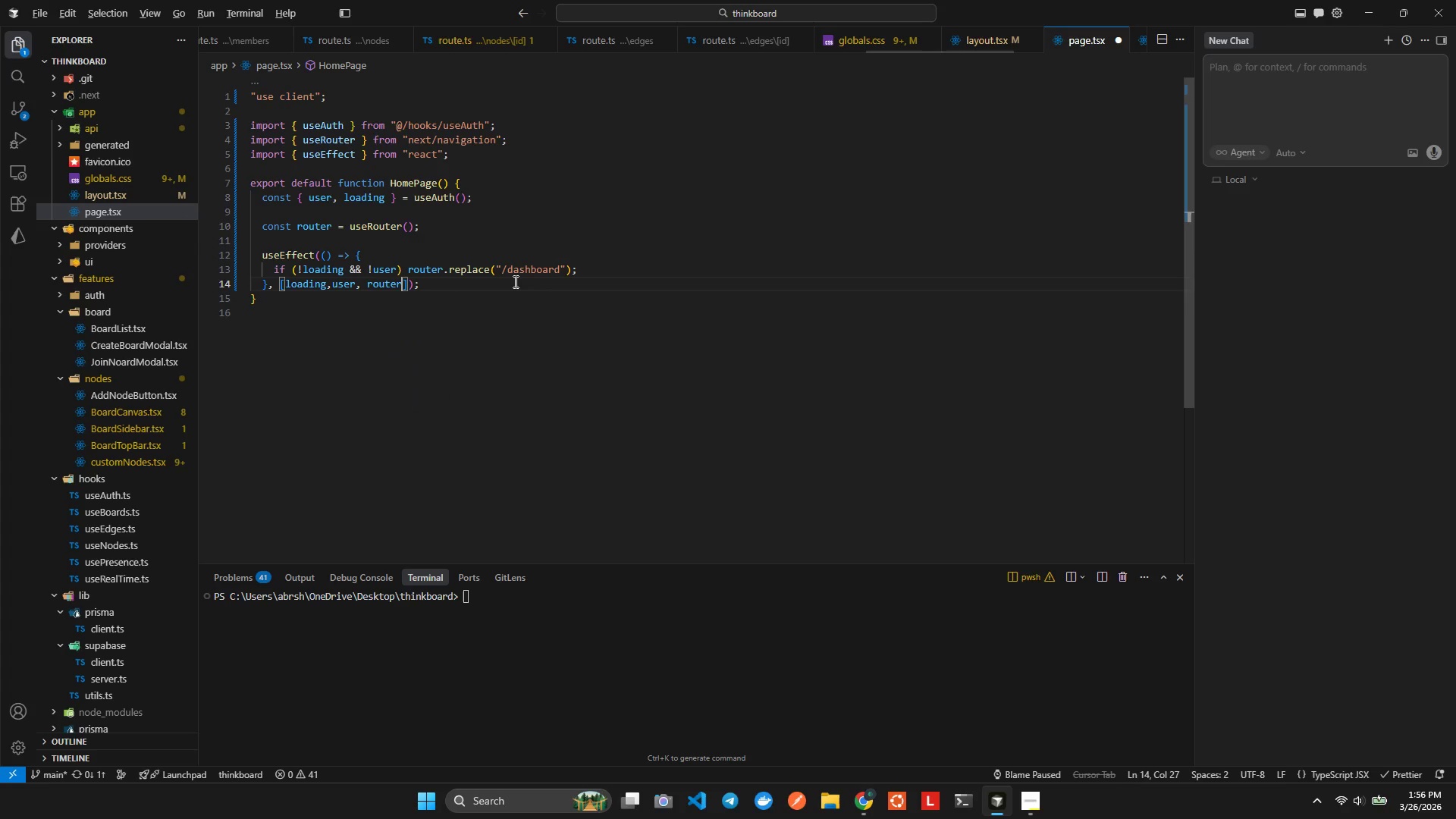 
key(Alt+Shift+F)
 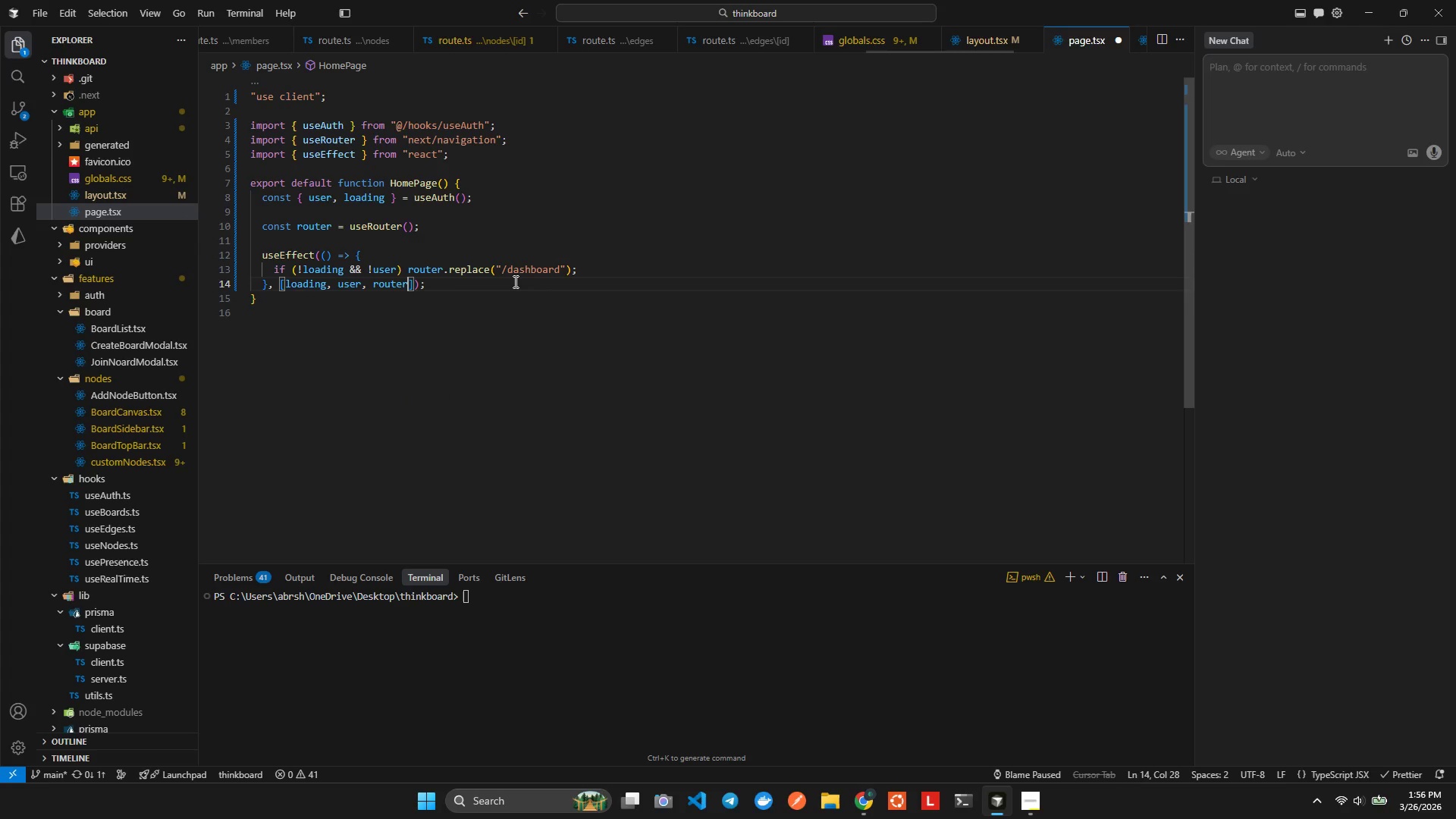 
key(Control+ControlLeft)
 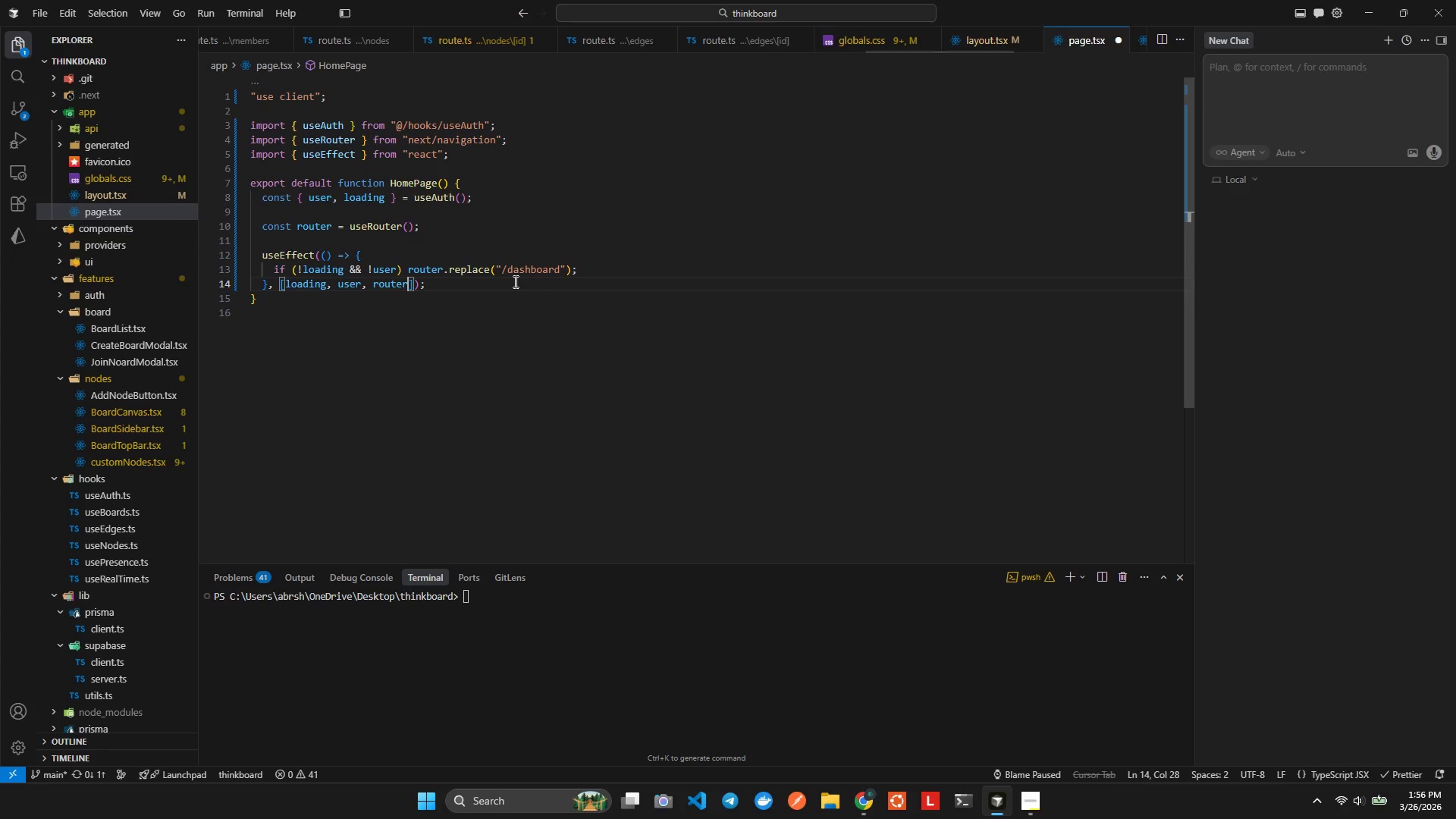 
key(Control+S)
 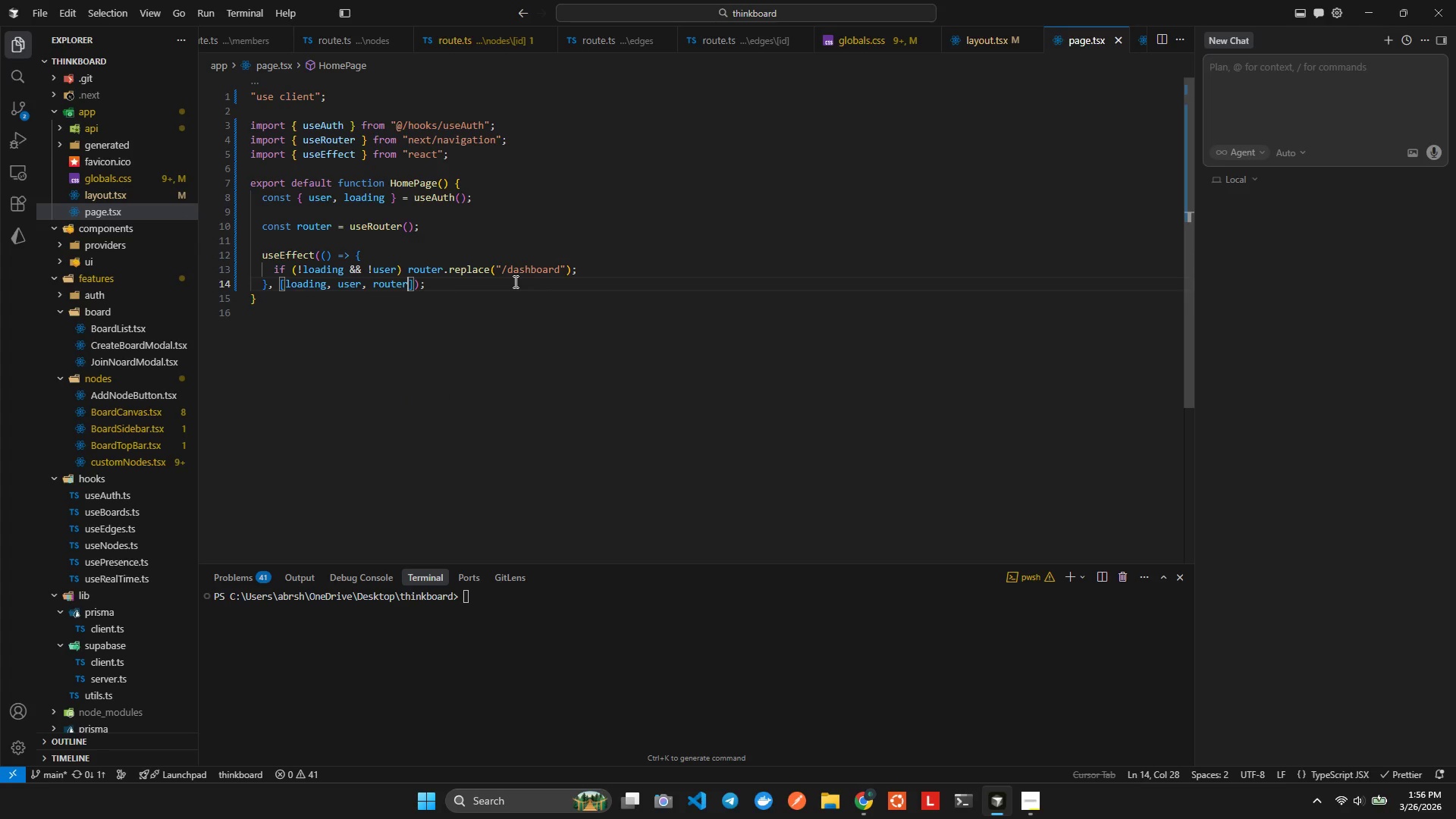 
key(ArrowDown)
 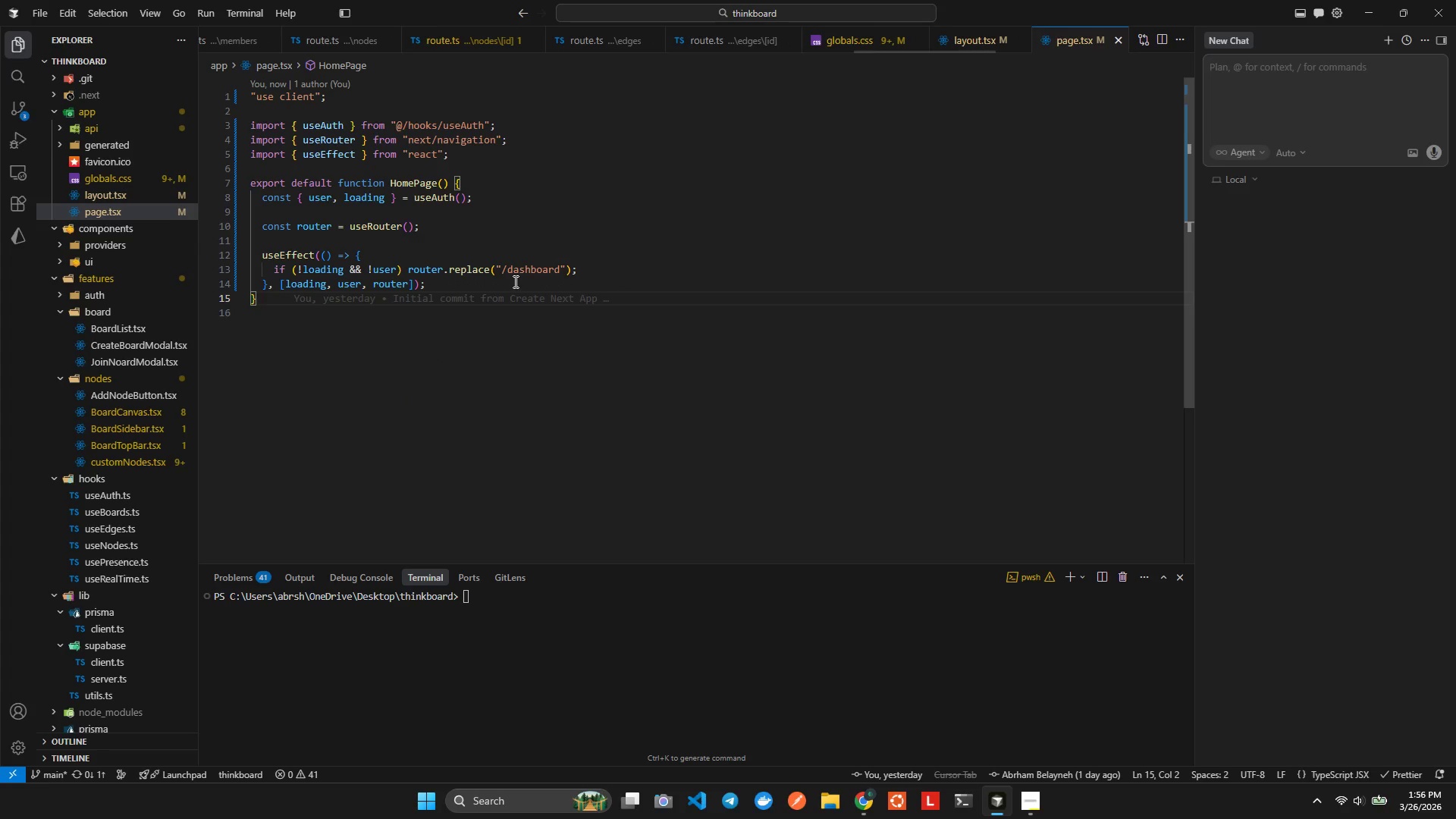 
key(ArrowLeft)
 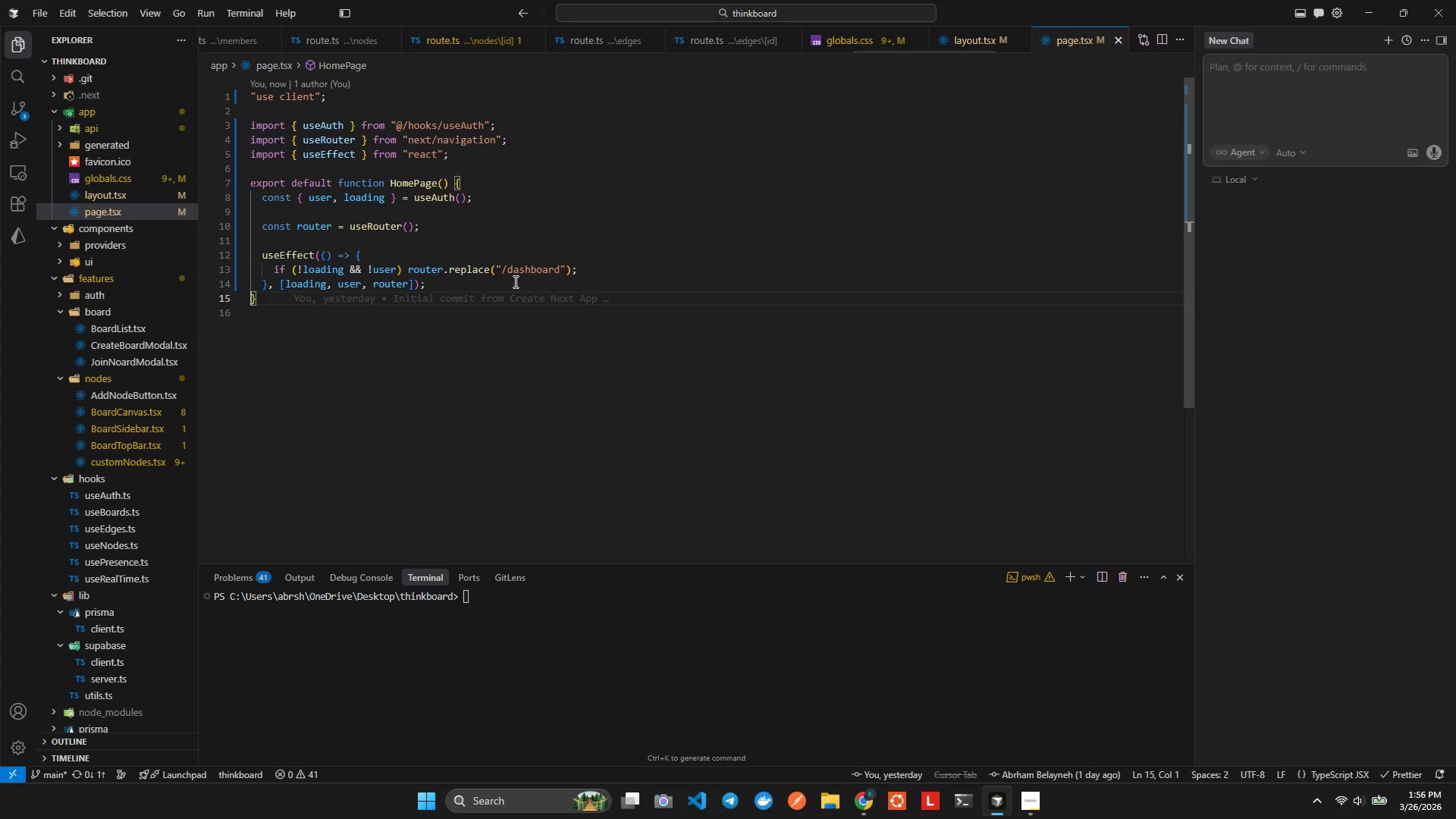 
key(ArrowLeft)
 